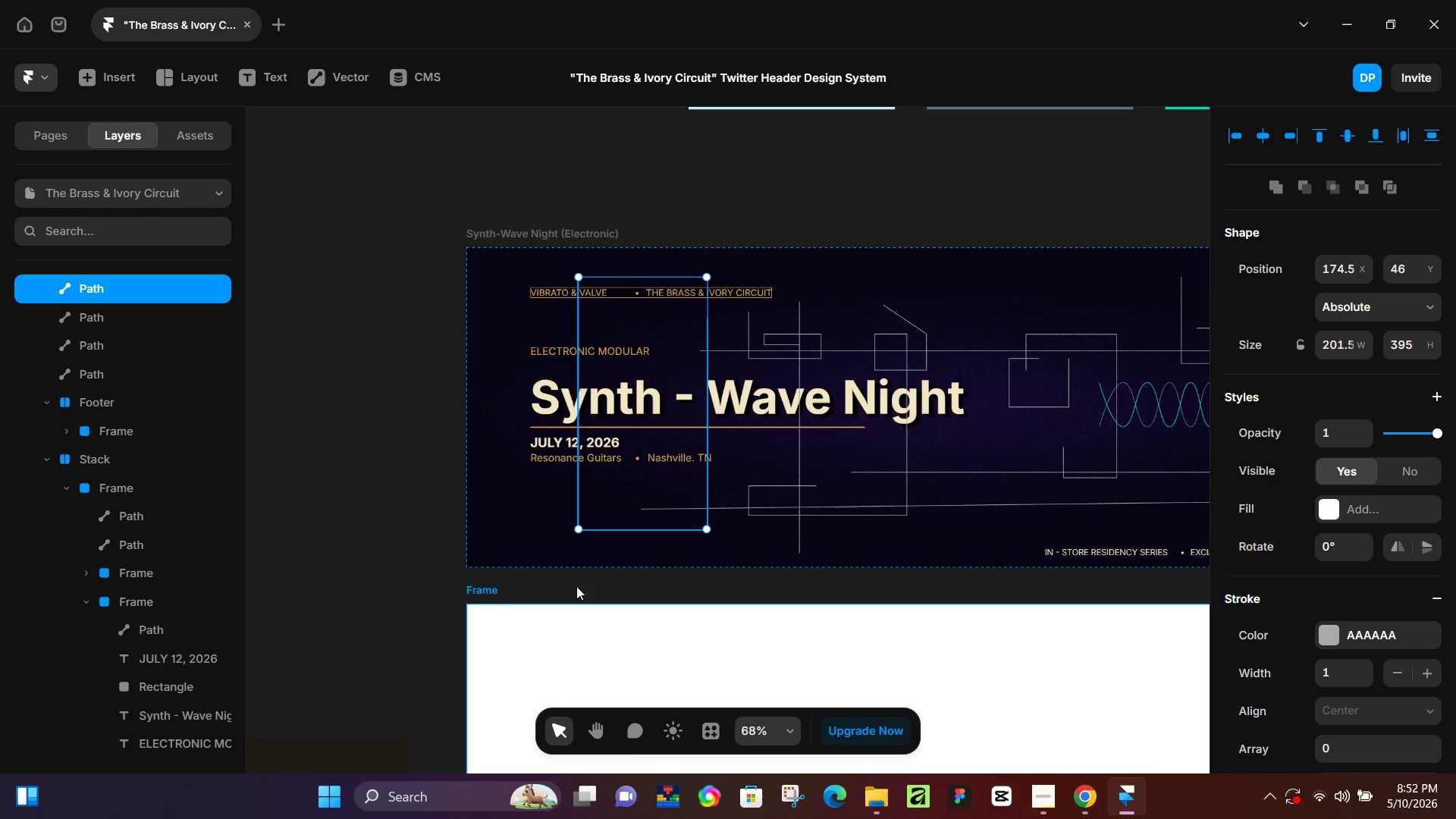 
left_click([375, 562])
 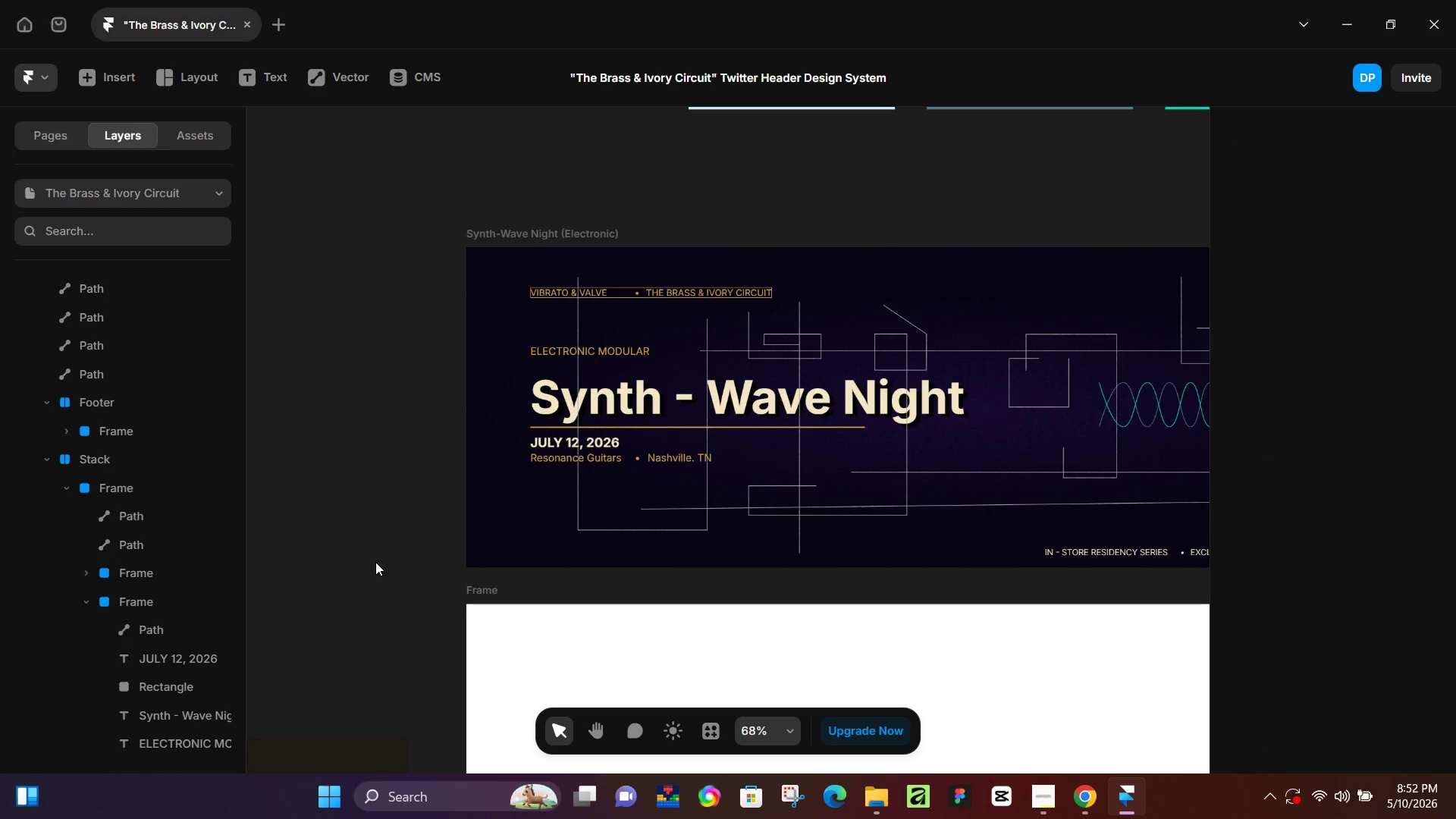 
wait(15.97)
 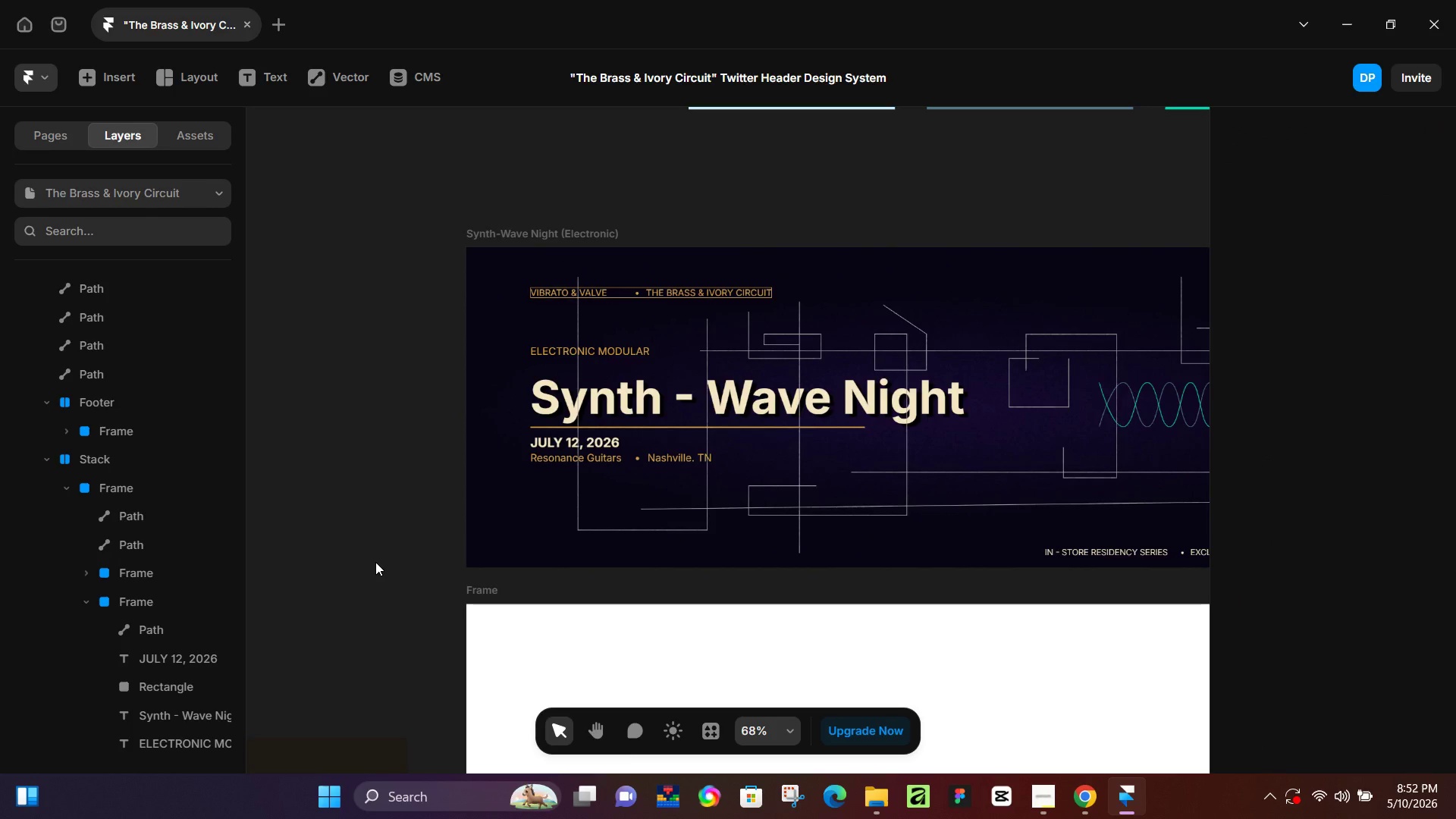 
left_click([130, 378])
 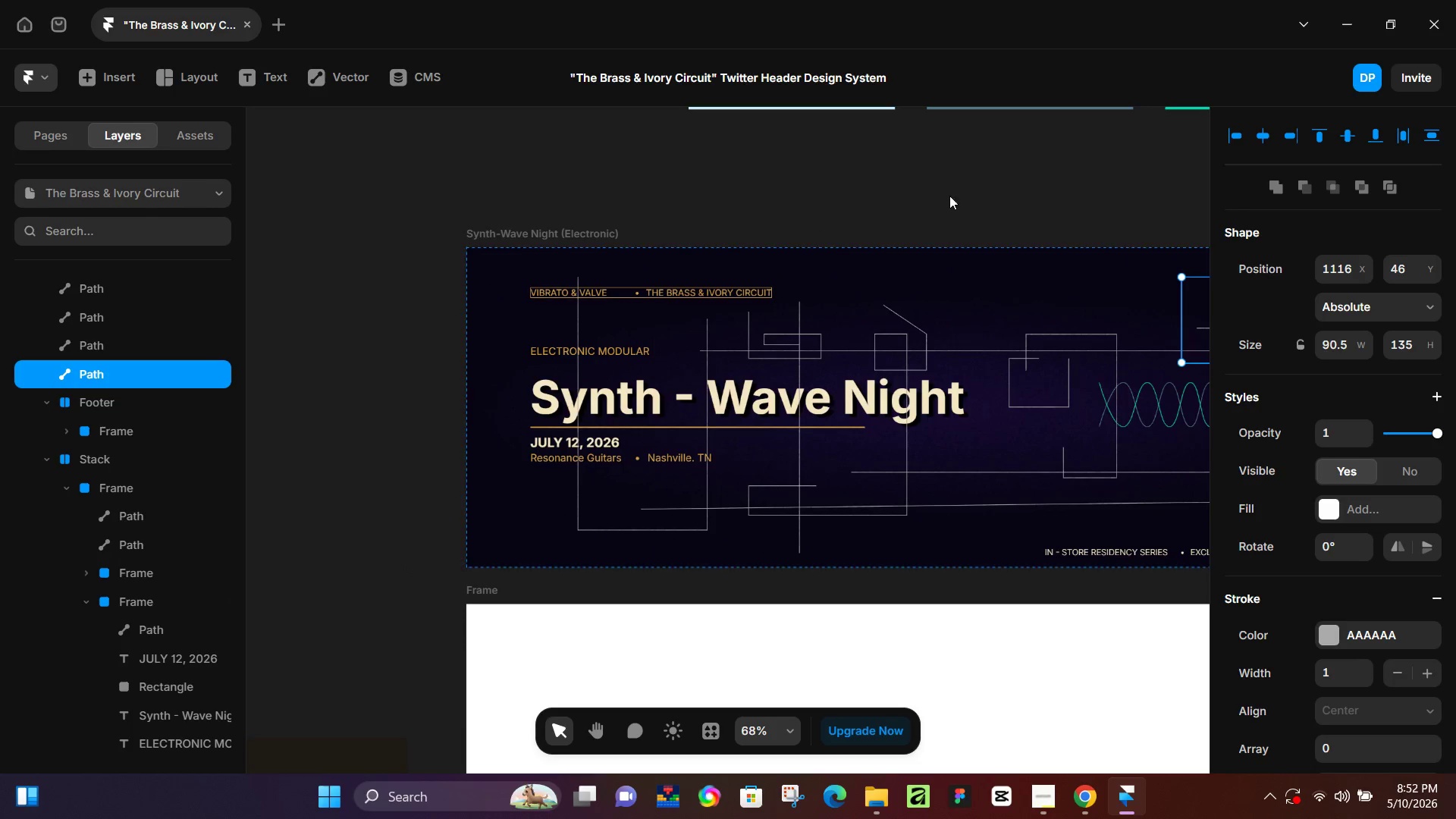 
left_click([956, 193])
 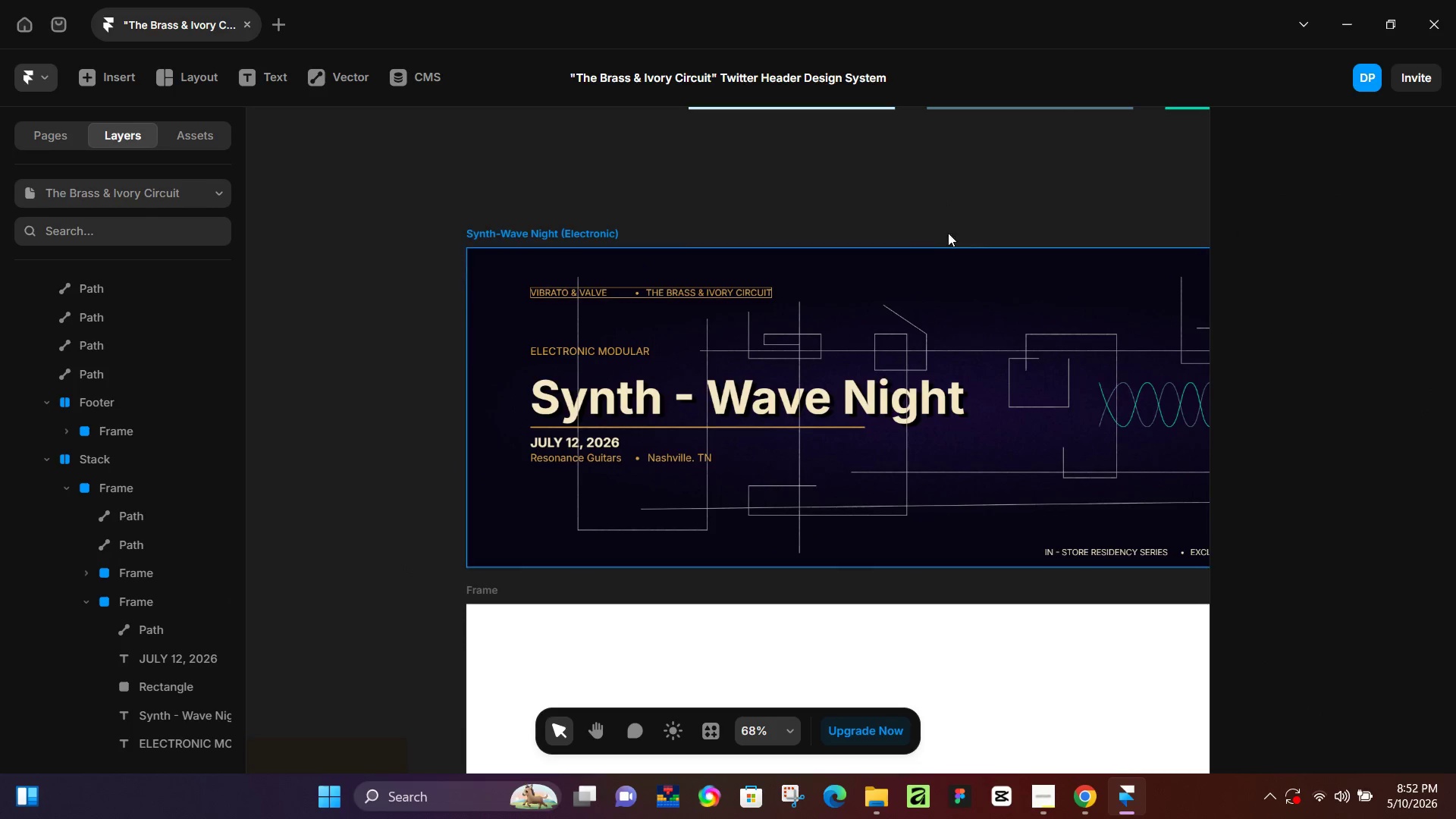 
hold_key(key=Space, duration=1.03)
 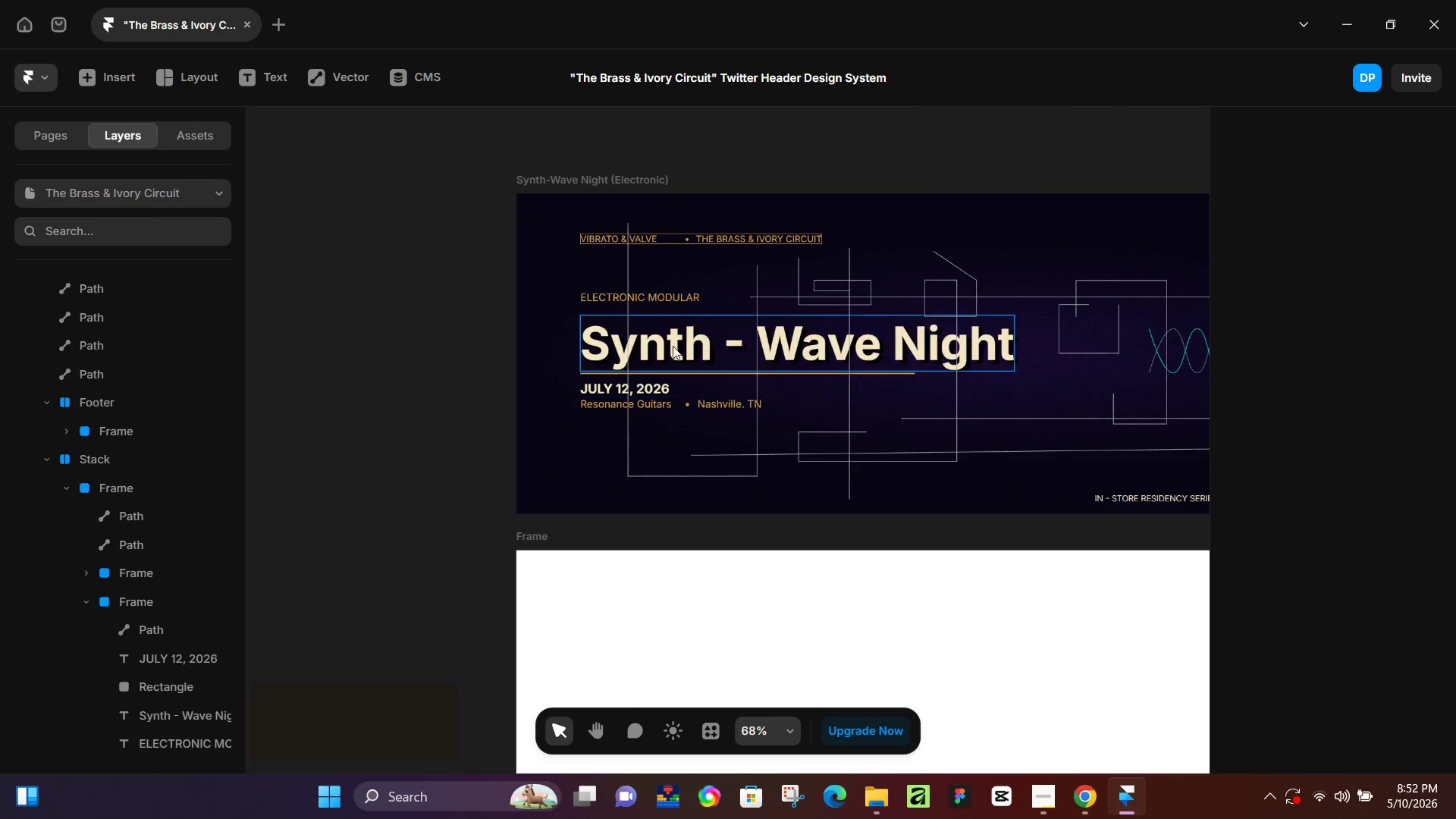 
left_click_drag(start_coordinate=[993, 224], to_coordinate=[1043, 170])
 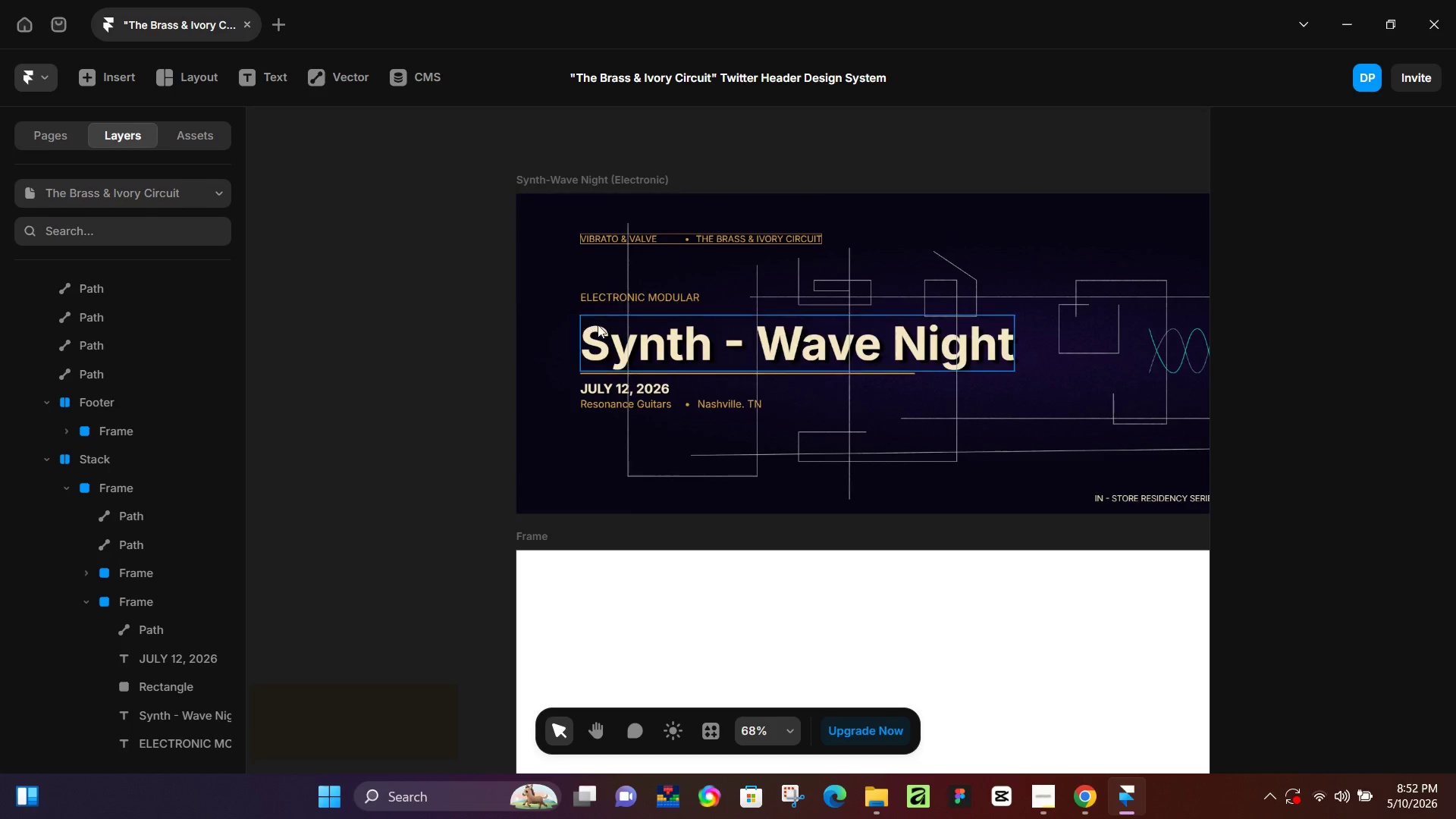 
key(P)
 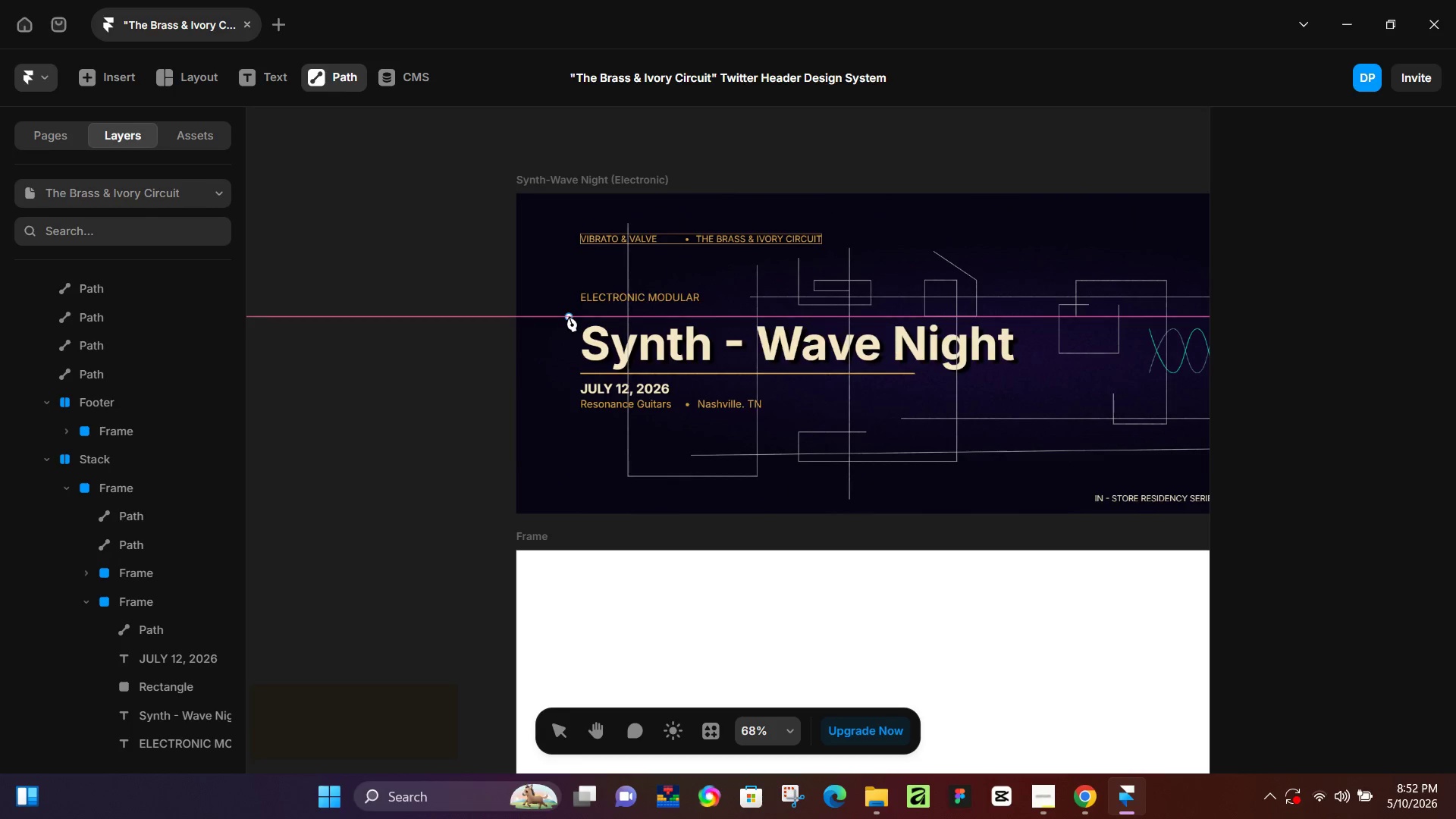 
left_click([569, 316])
 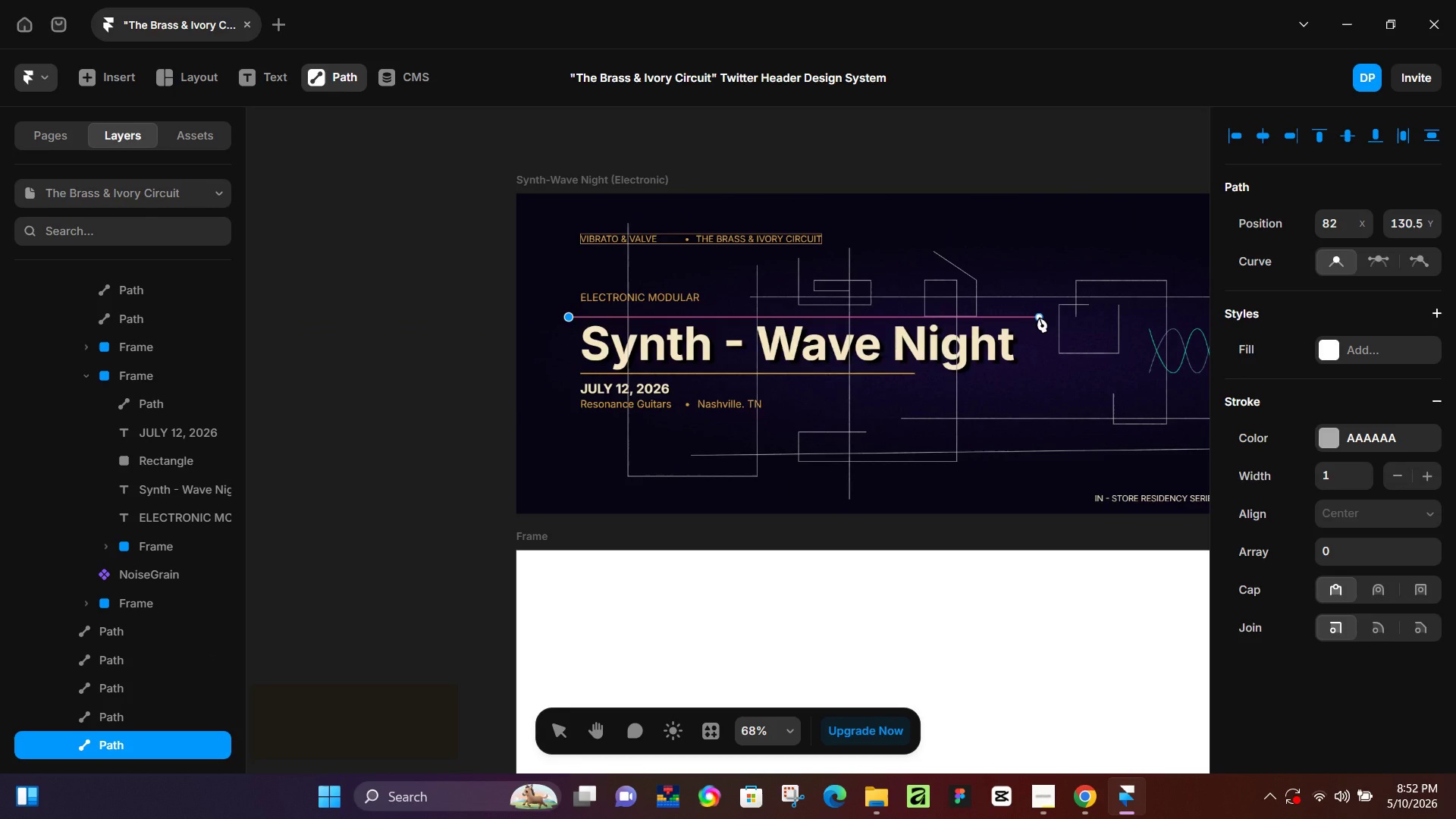 
wait(7.91)
 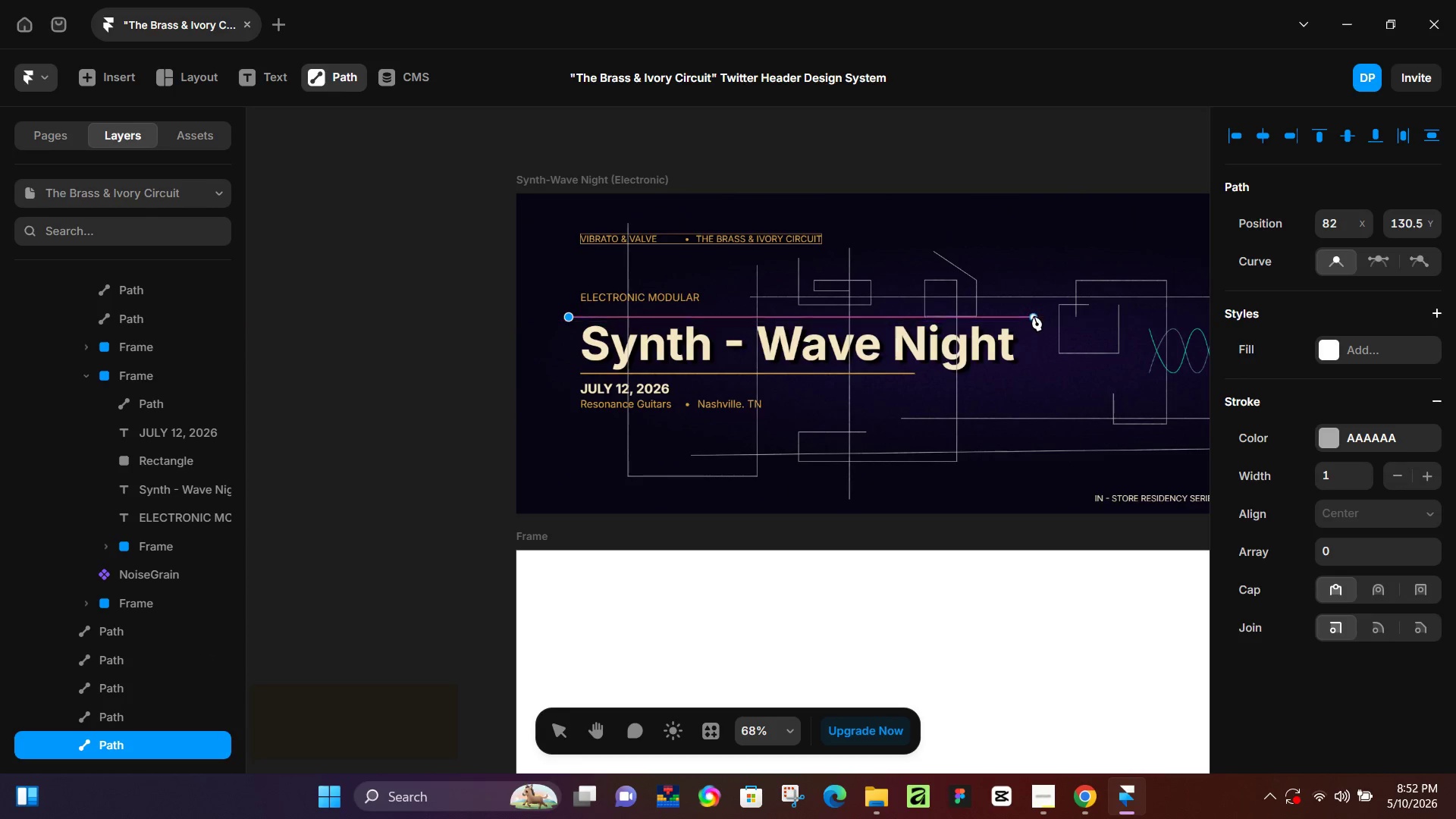 
left_click([707, 317])
 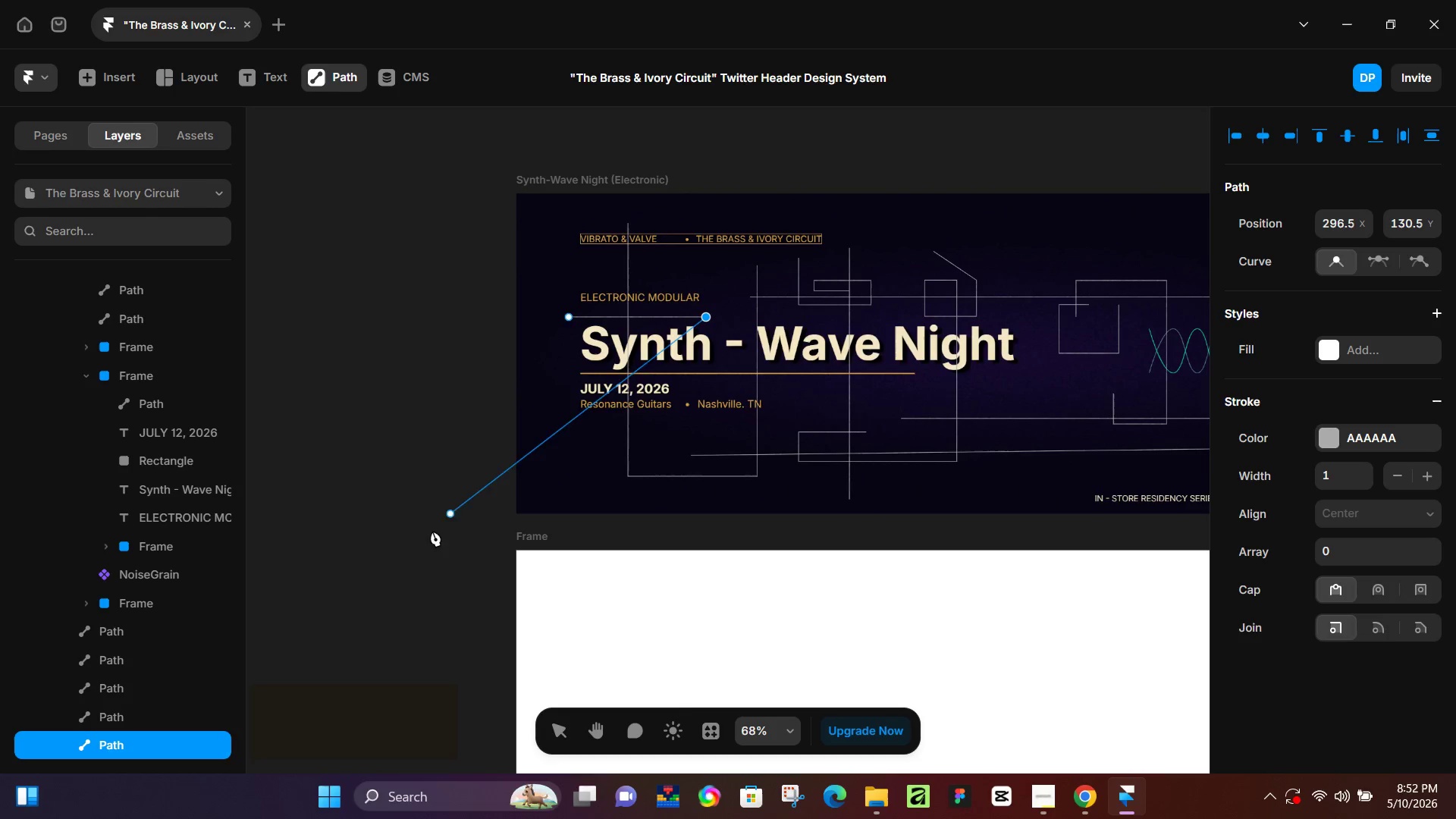 
key(P)
 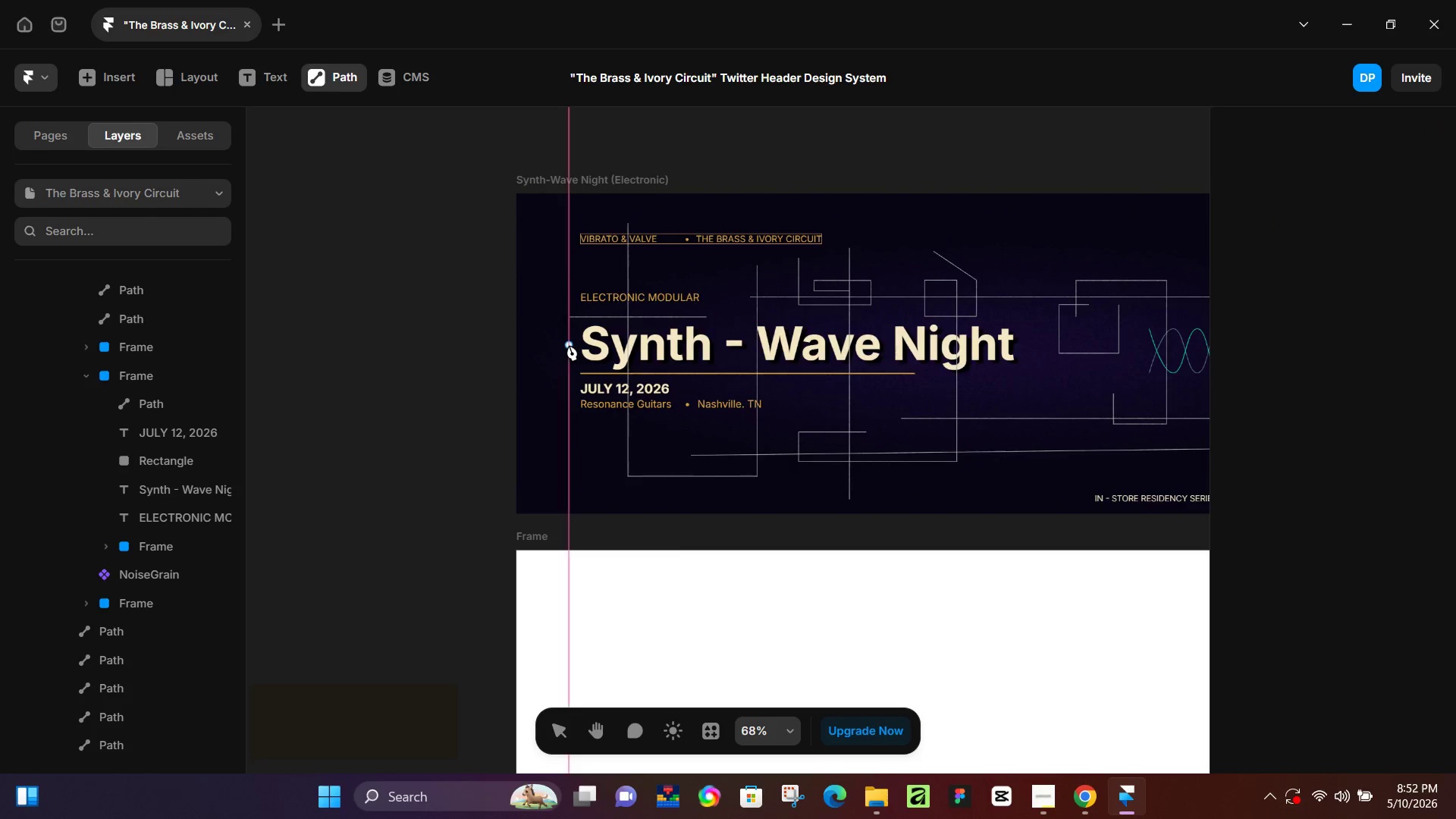 
left_click([570, 351])
 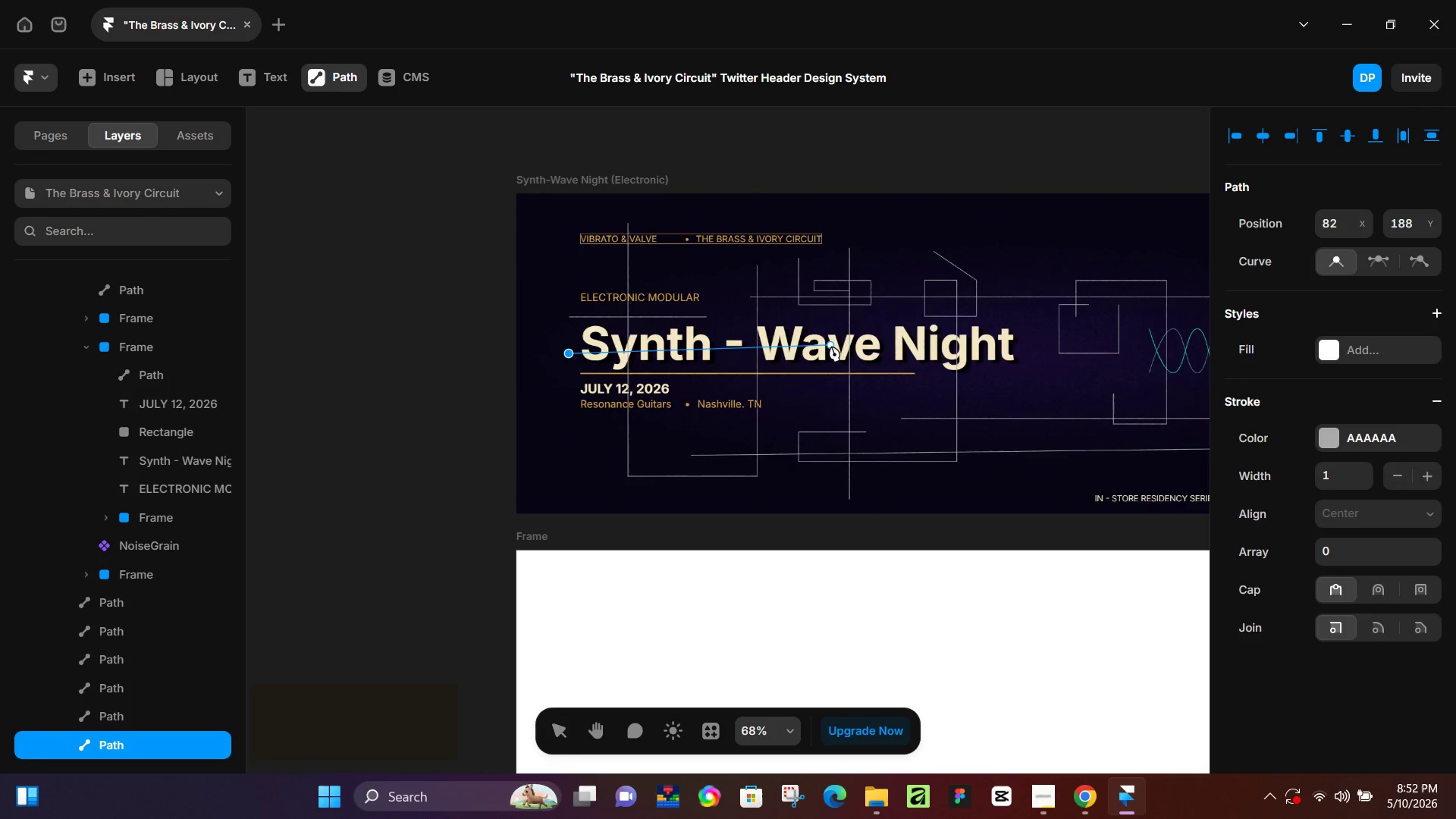 
left_click([831, 355])
 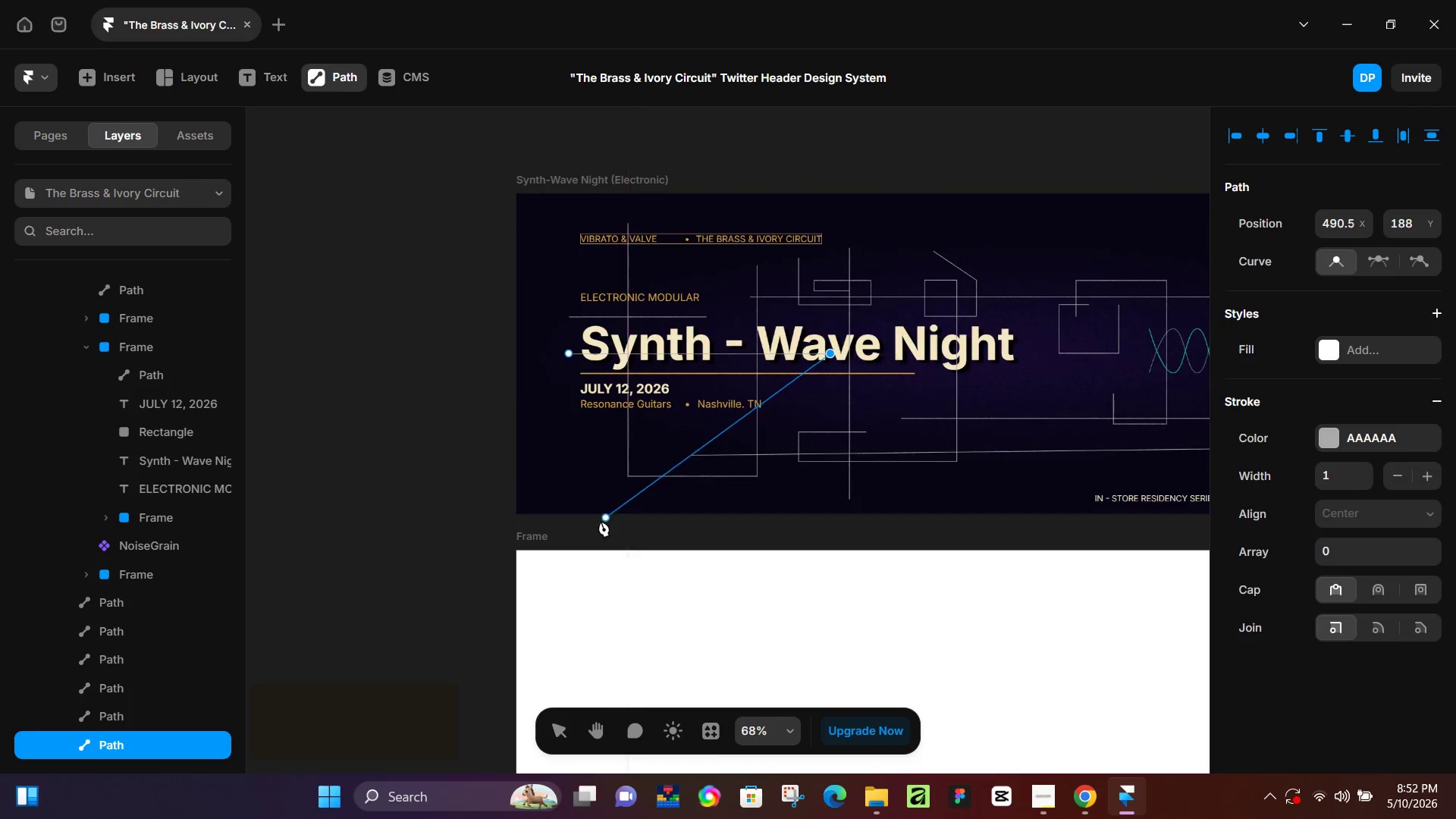 
key(P)
 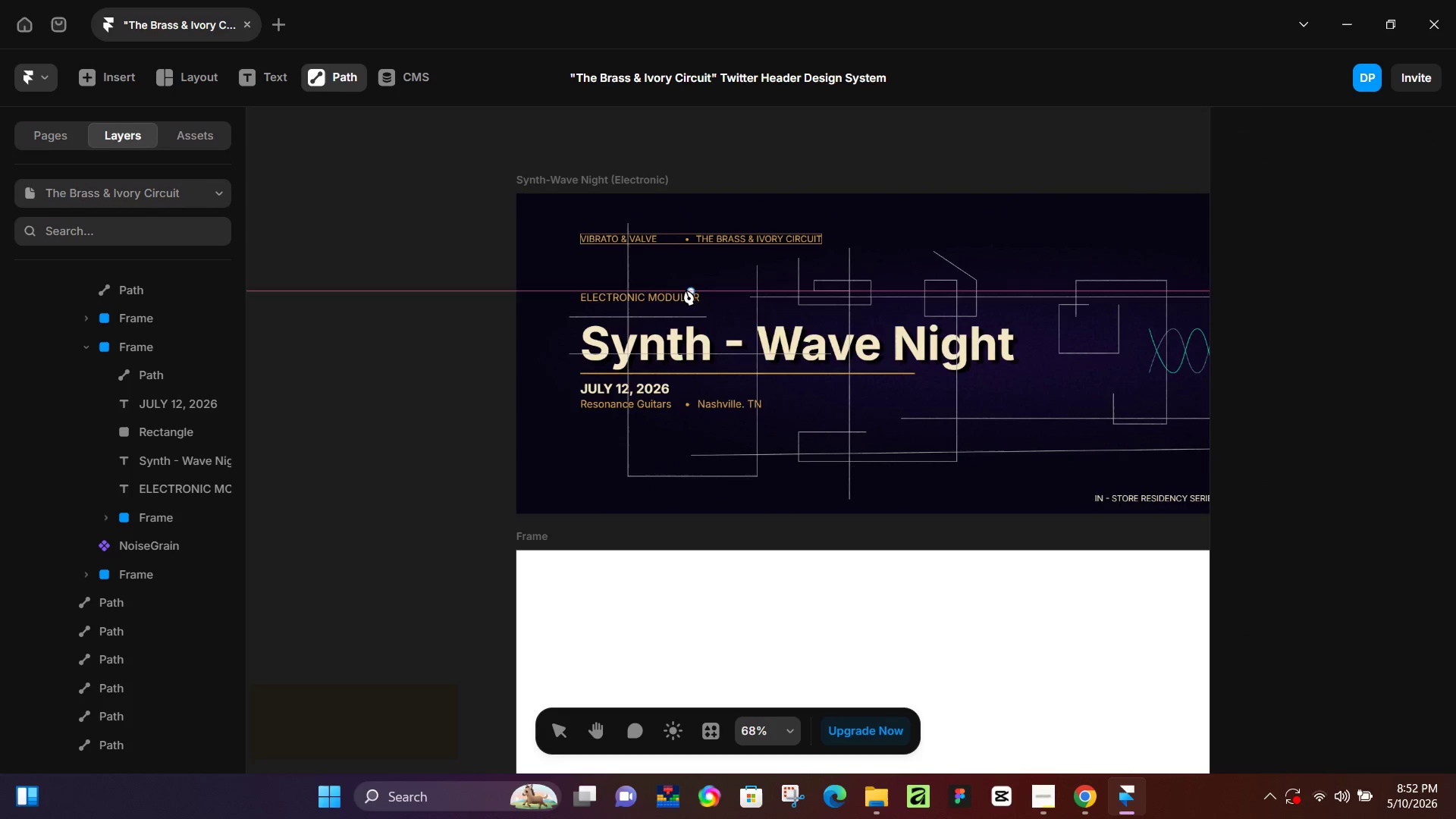 
left_click([681, 270])
 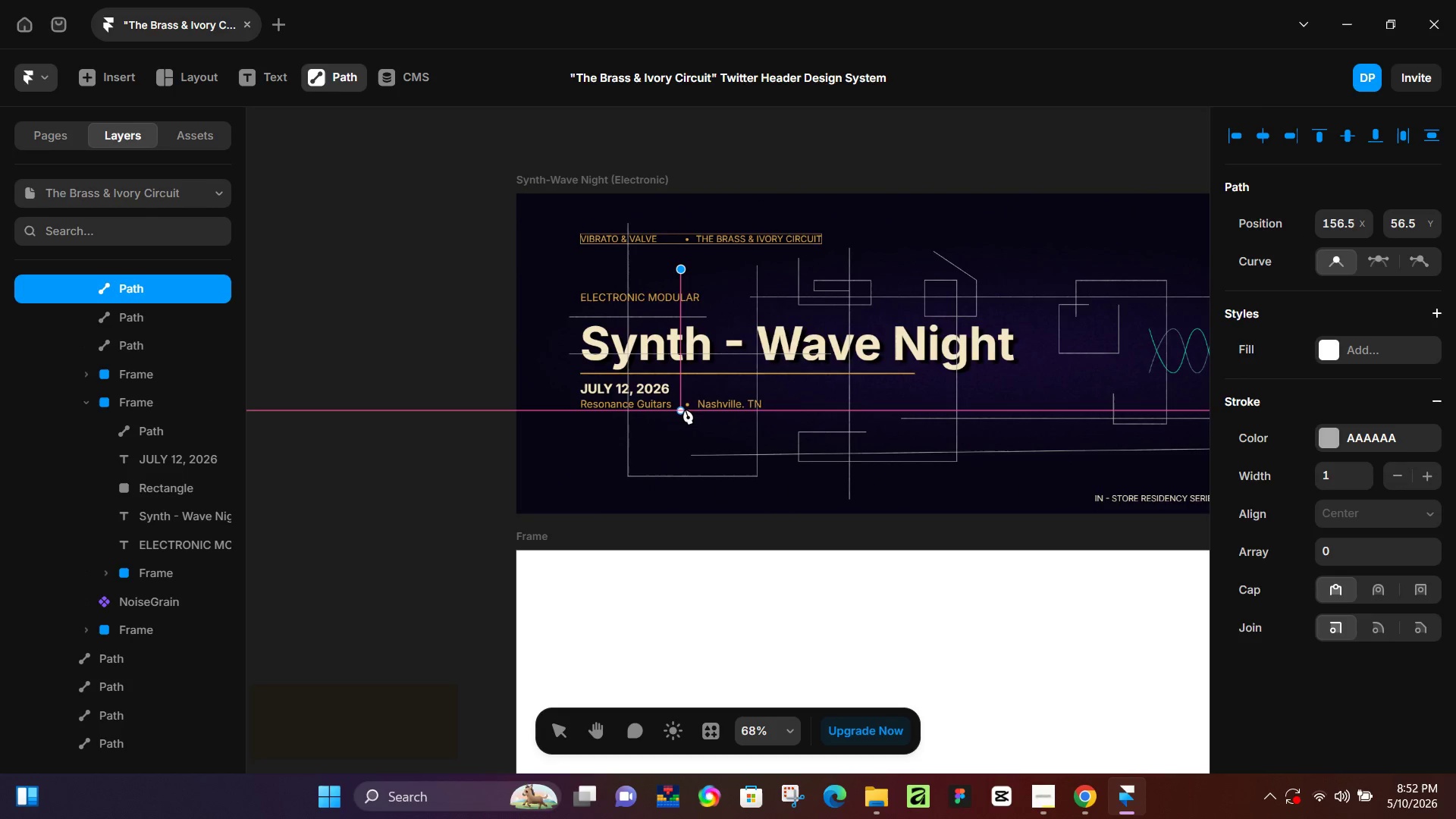 
left_click([685, 409])
 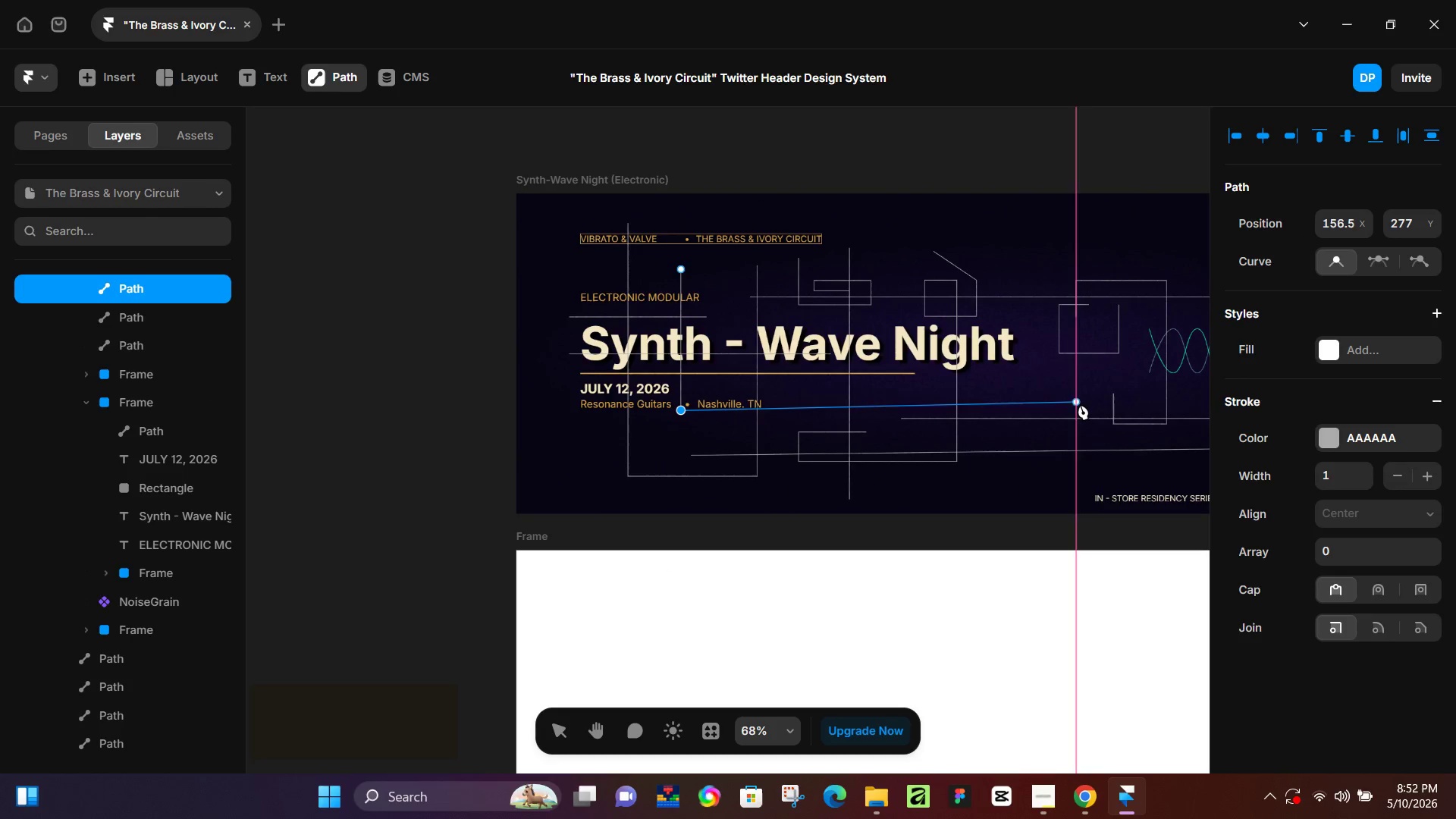 
left_click([1081, 408])
 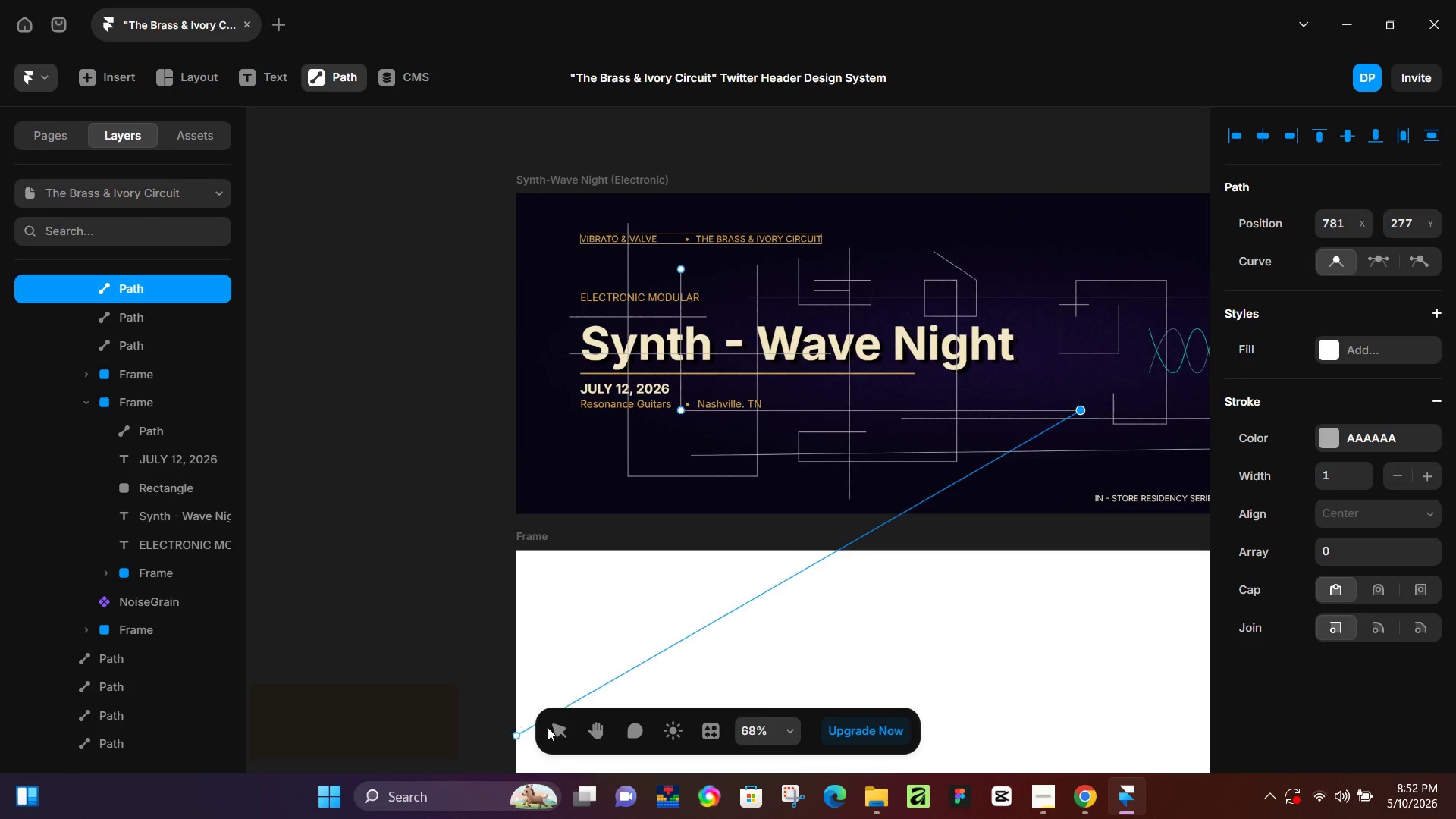 
left_click([553, 725])
 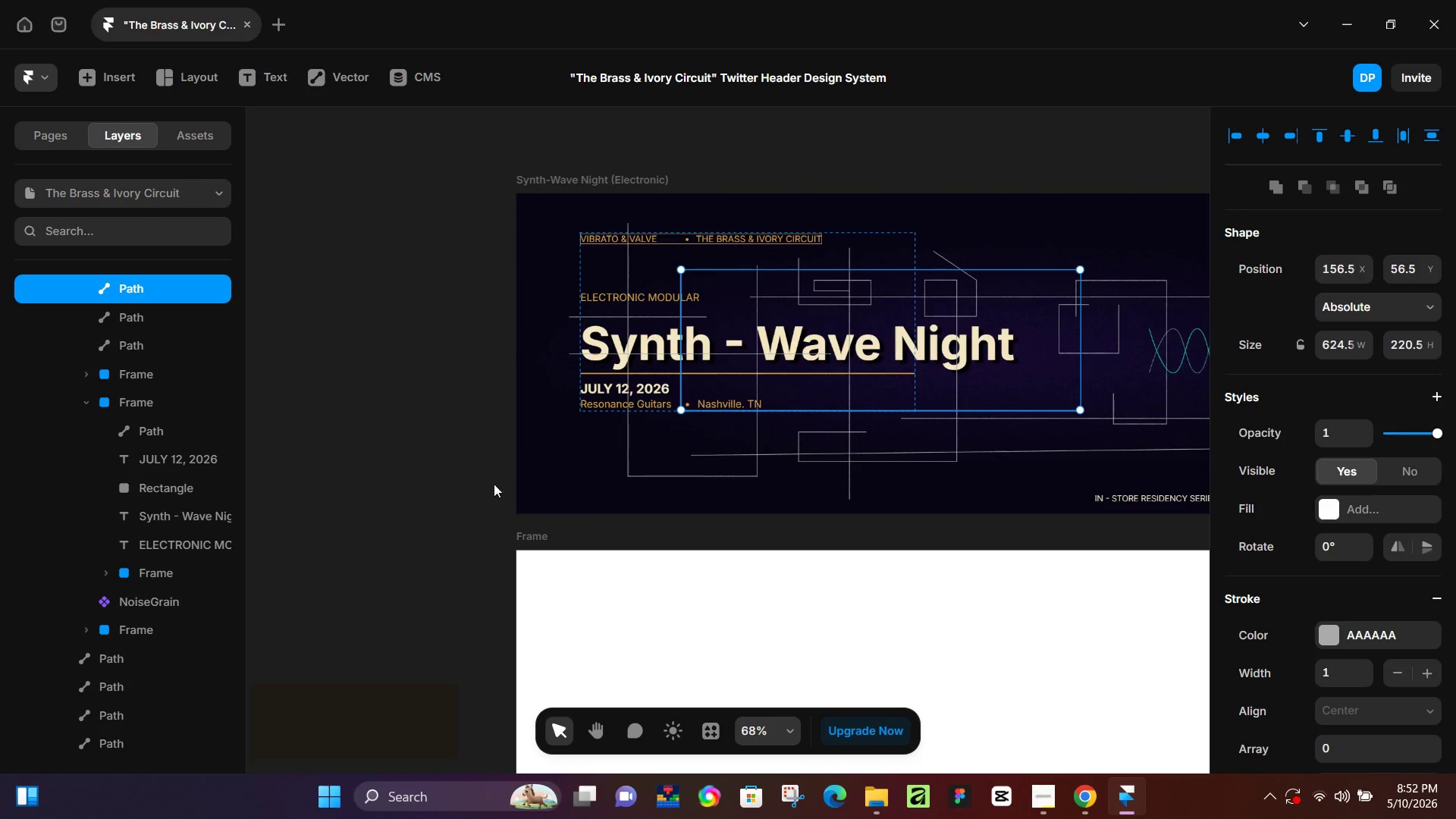 
left_click([386, 484])
 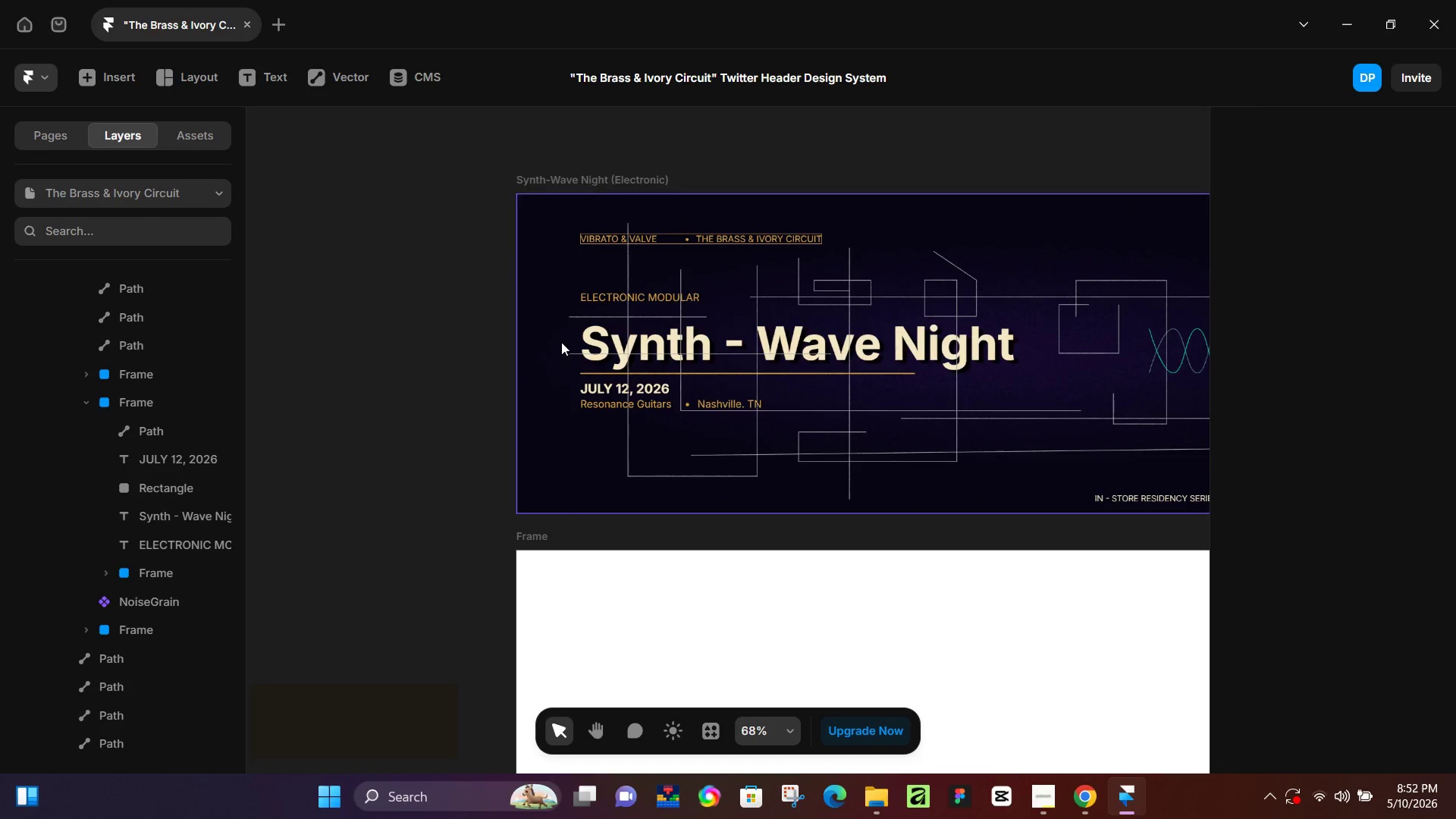 
key(P)
 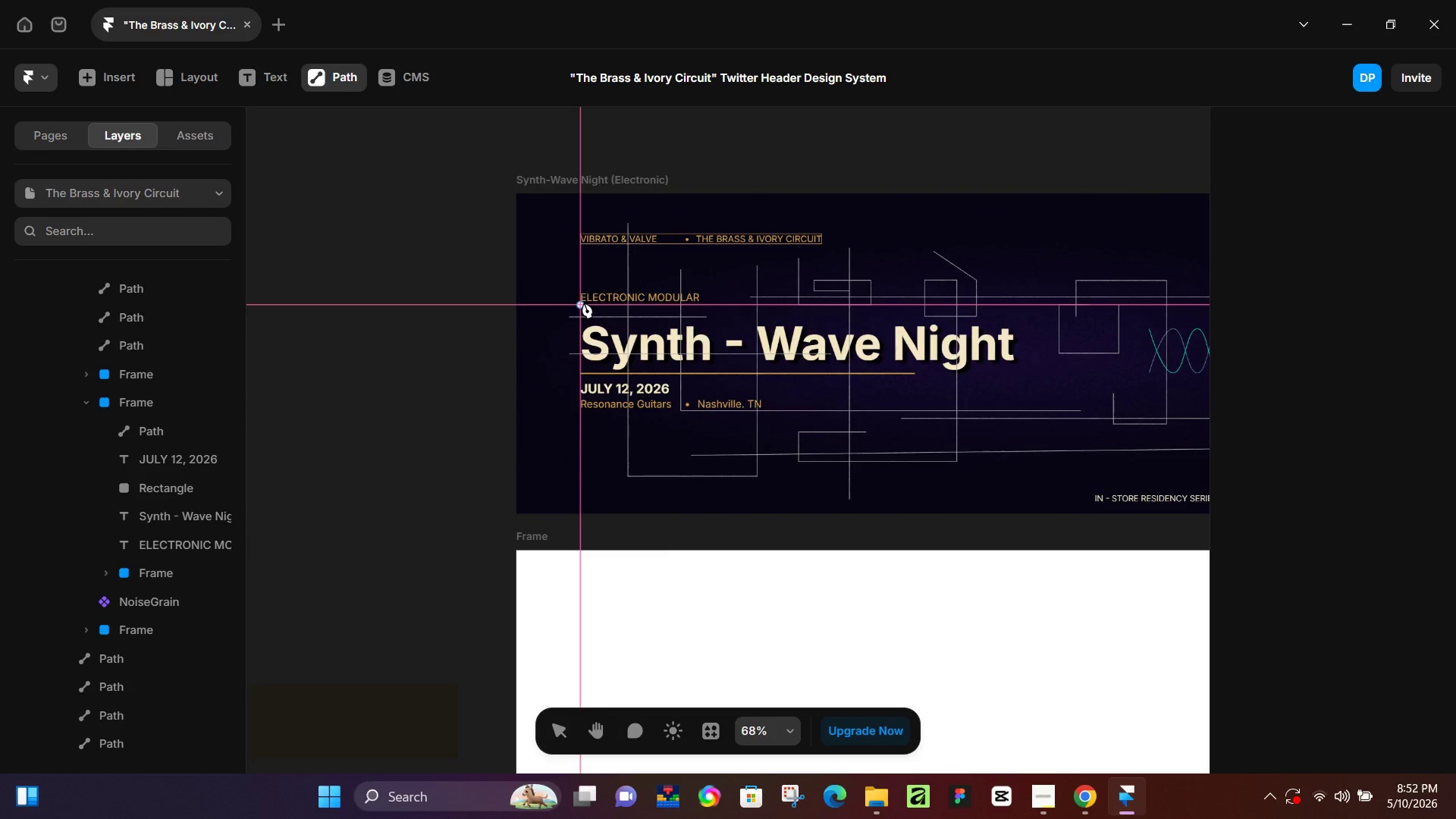 
left_click([579, 304])
 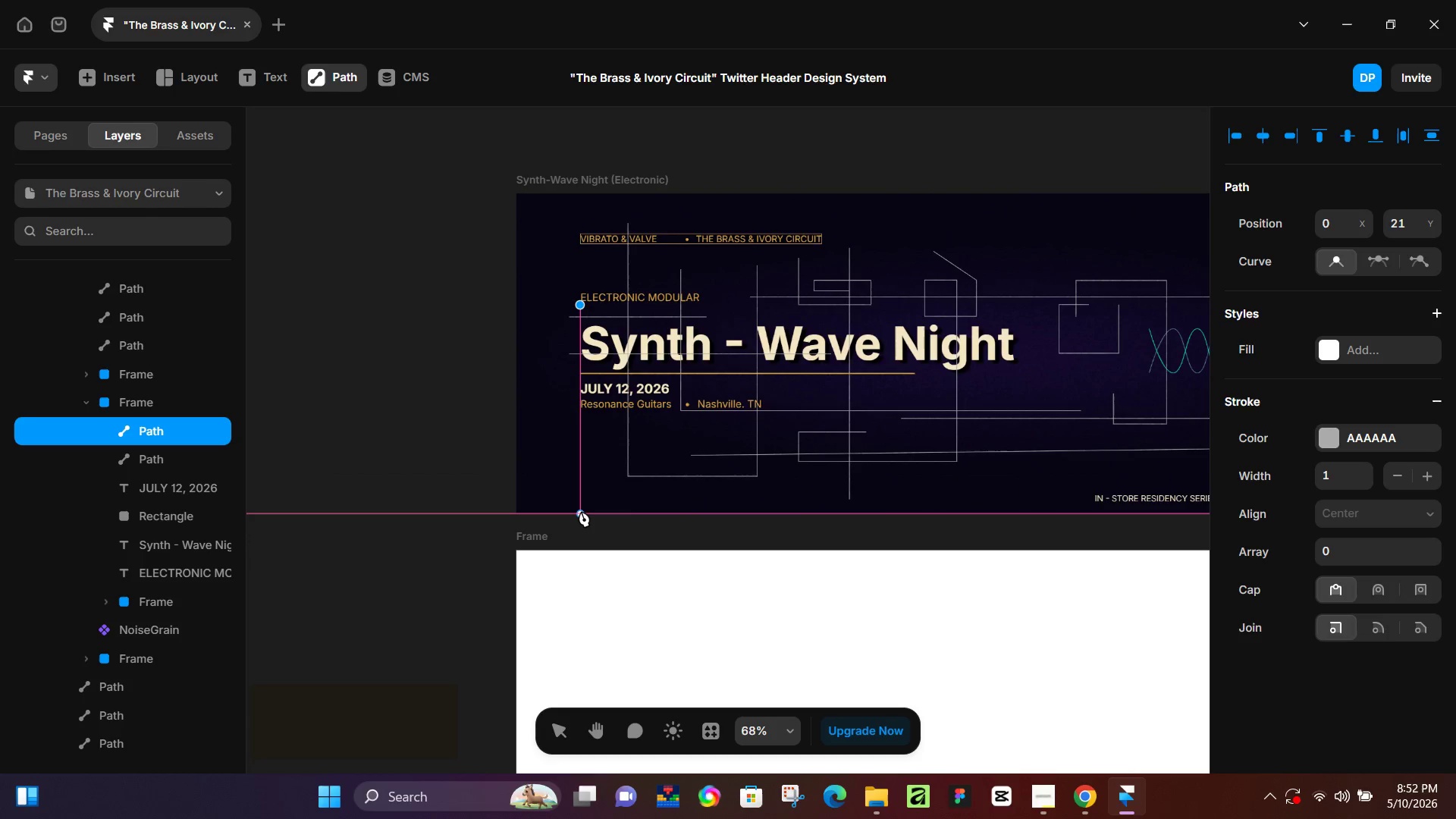 
double_click([399, 513])
 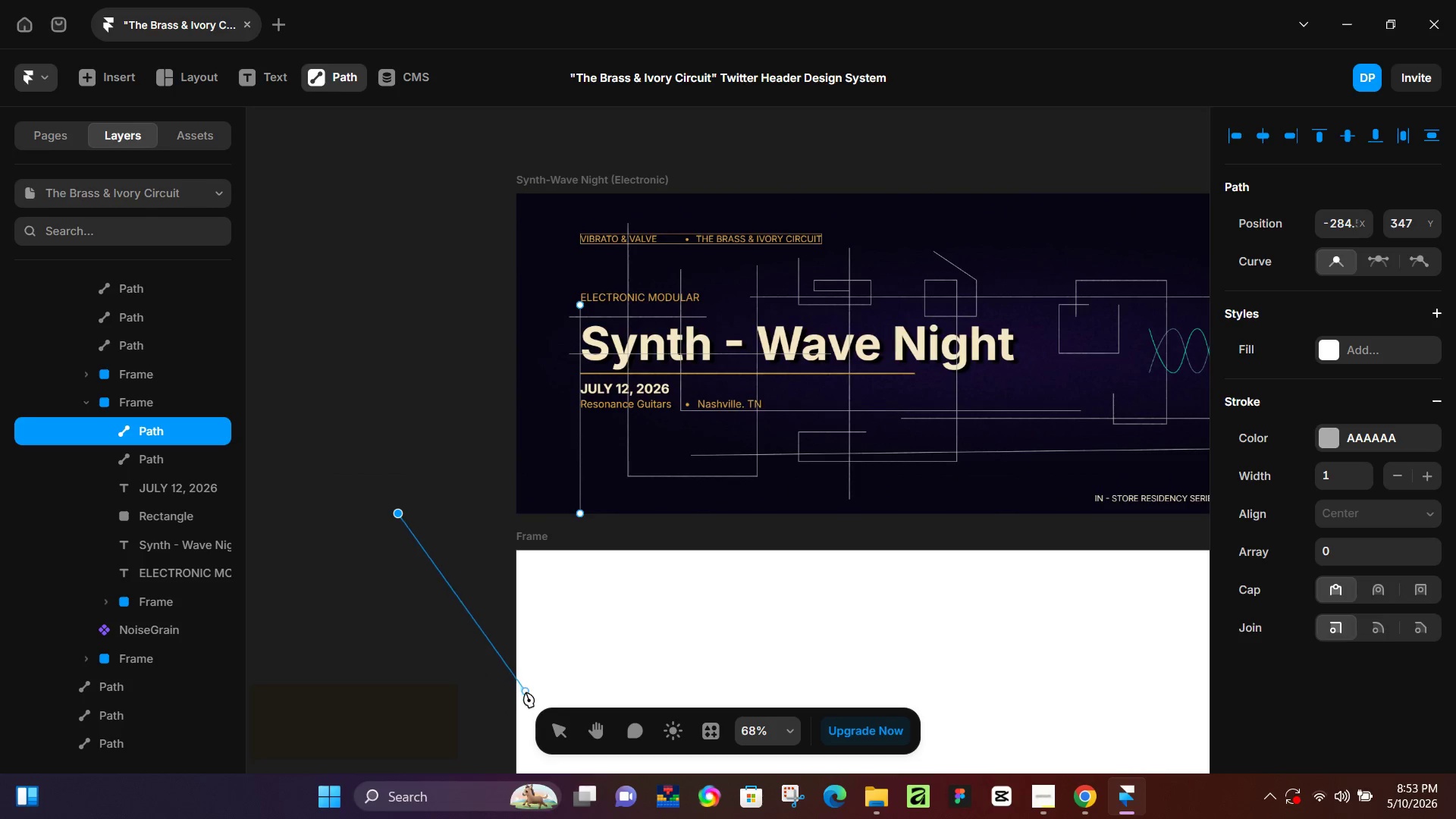 
key(Control+Z)
 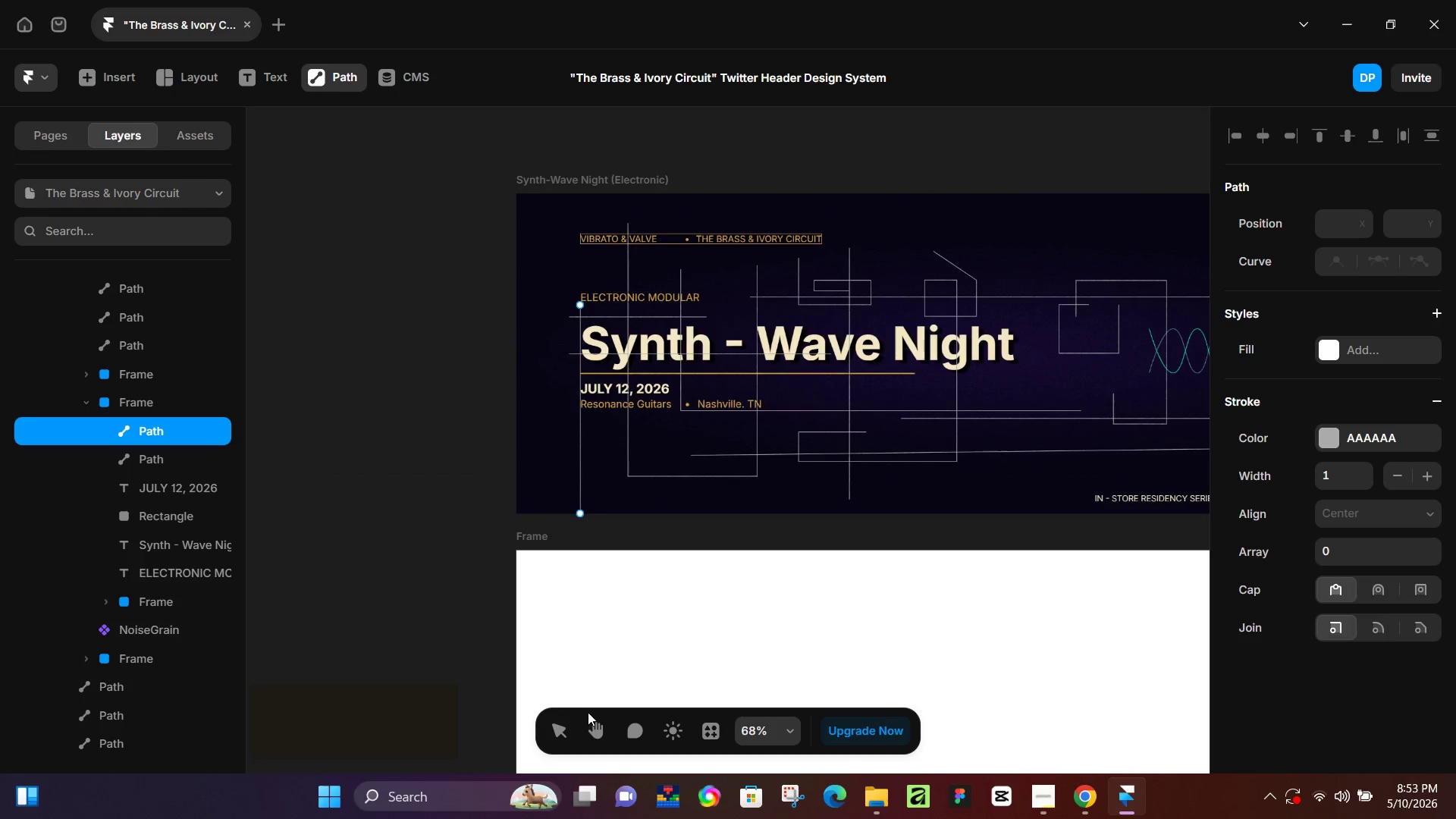 
left_click([566, 734])
 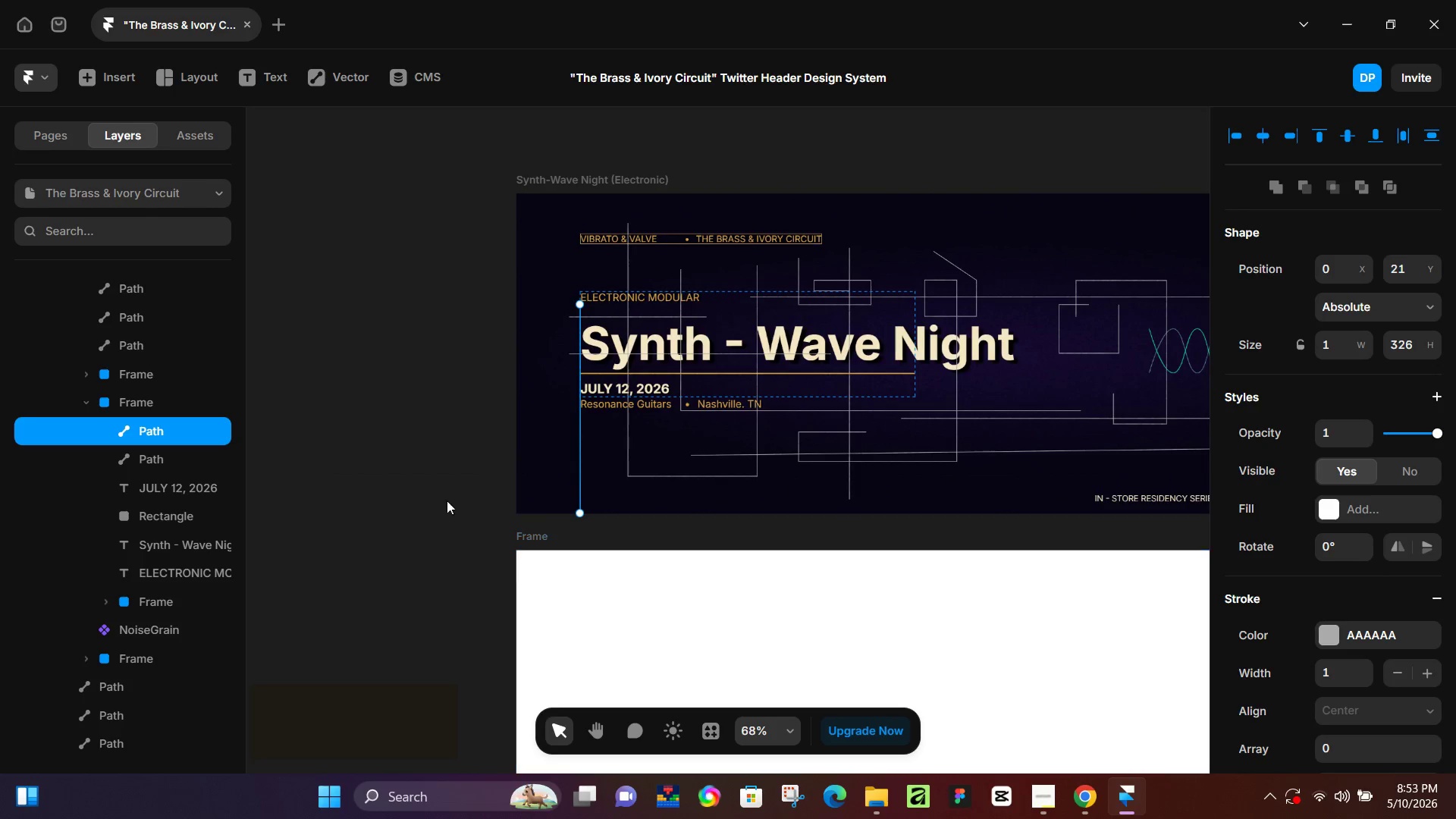 
left_click([344, 479])
 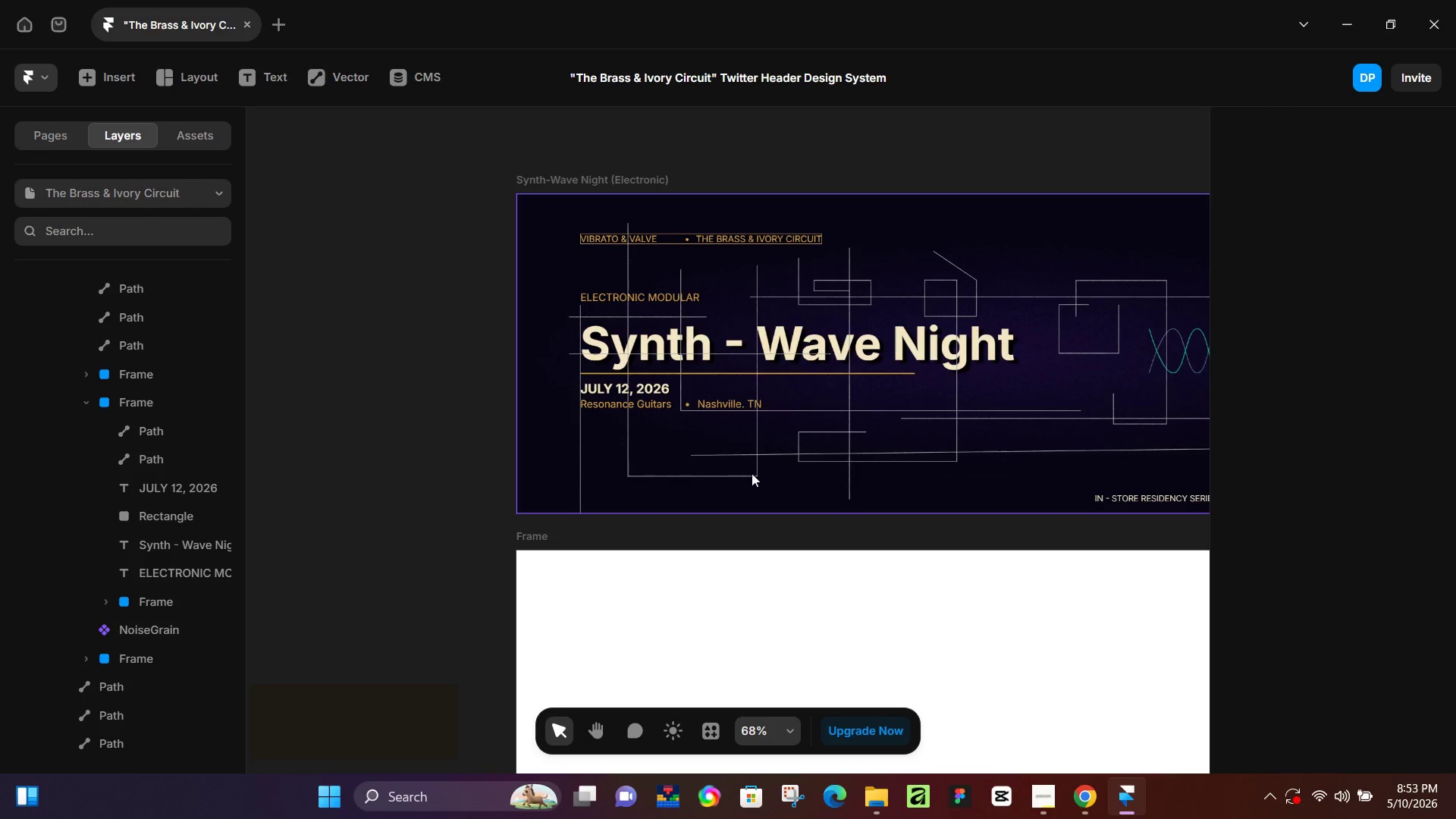 
hold_key(key=Space, duration=0.58)
 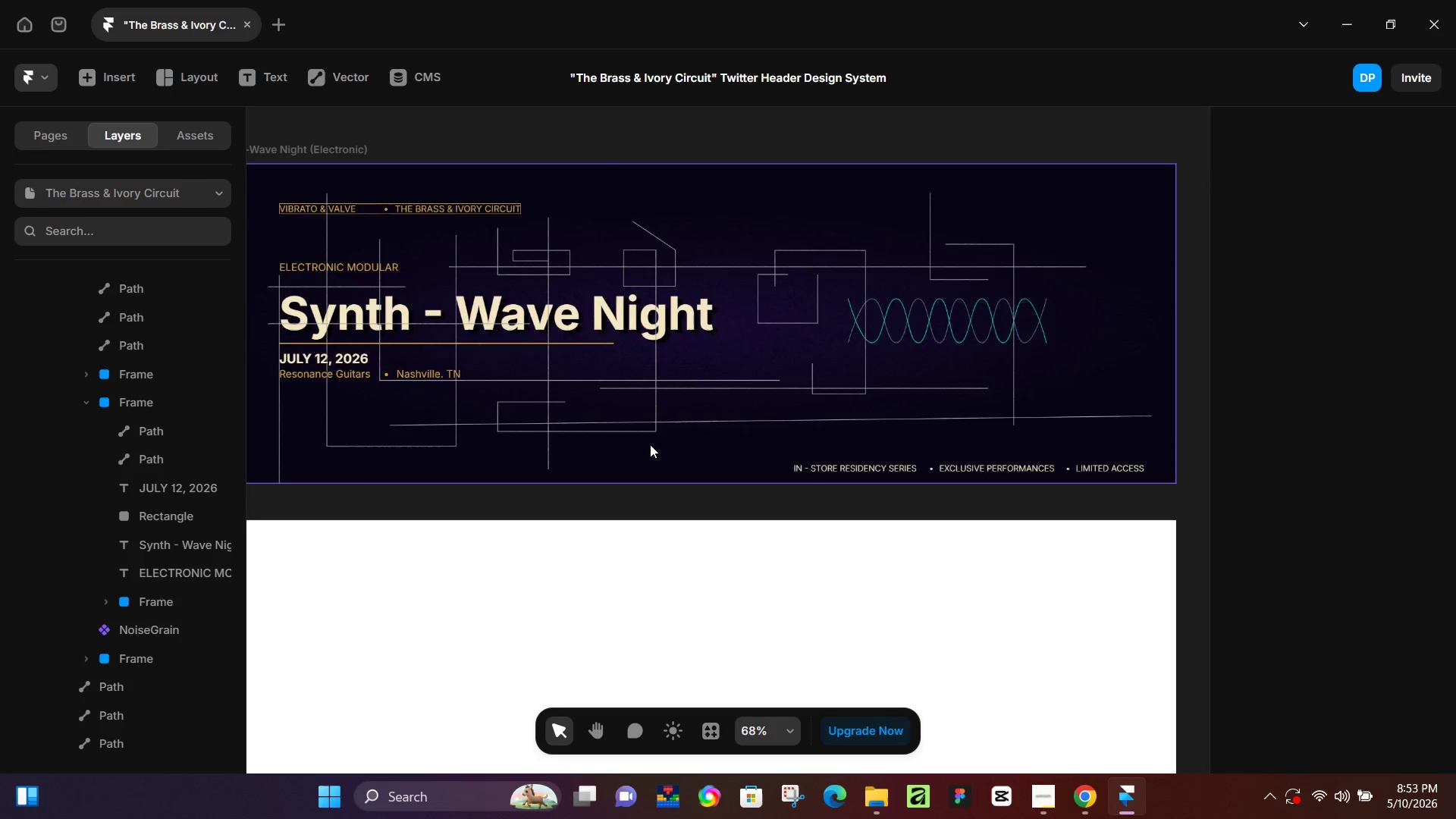 
left_click_drag(start_coordinate=[928, 479], to_coordinate=[627, 448])
 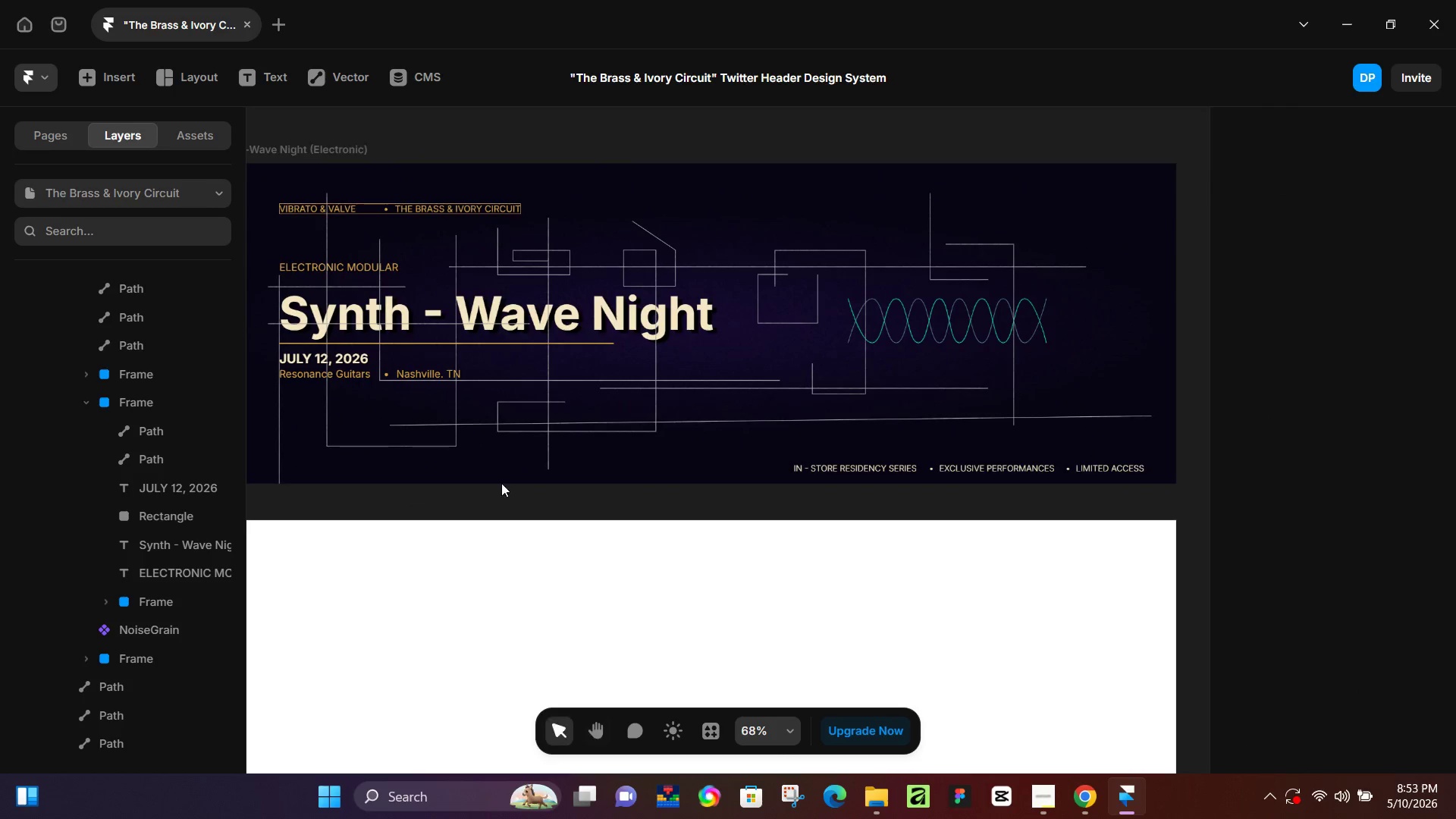 
hold_key(key=ControlLeft, duration=0.66)
scroll: coordinate [692, 436], scroll_direction: down, amount: 3.0
 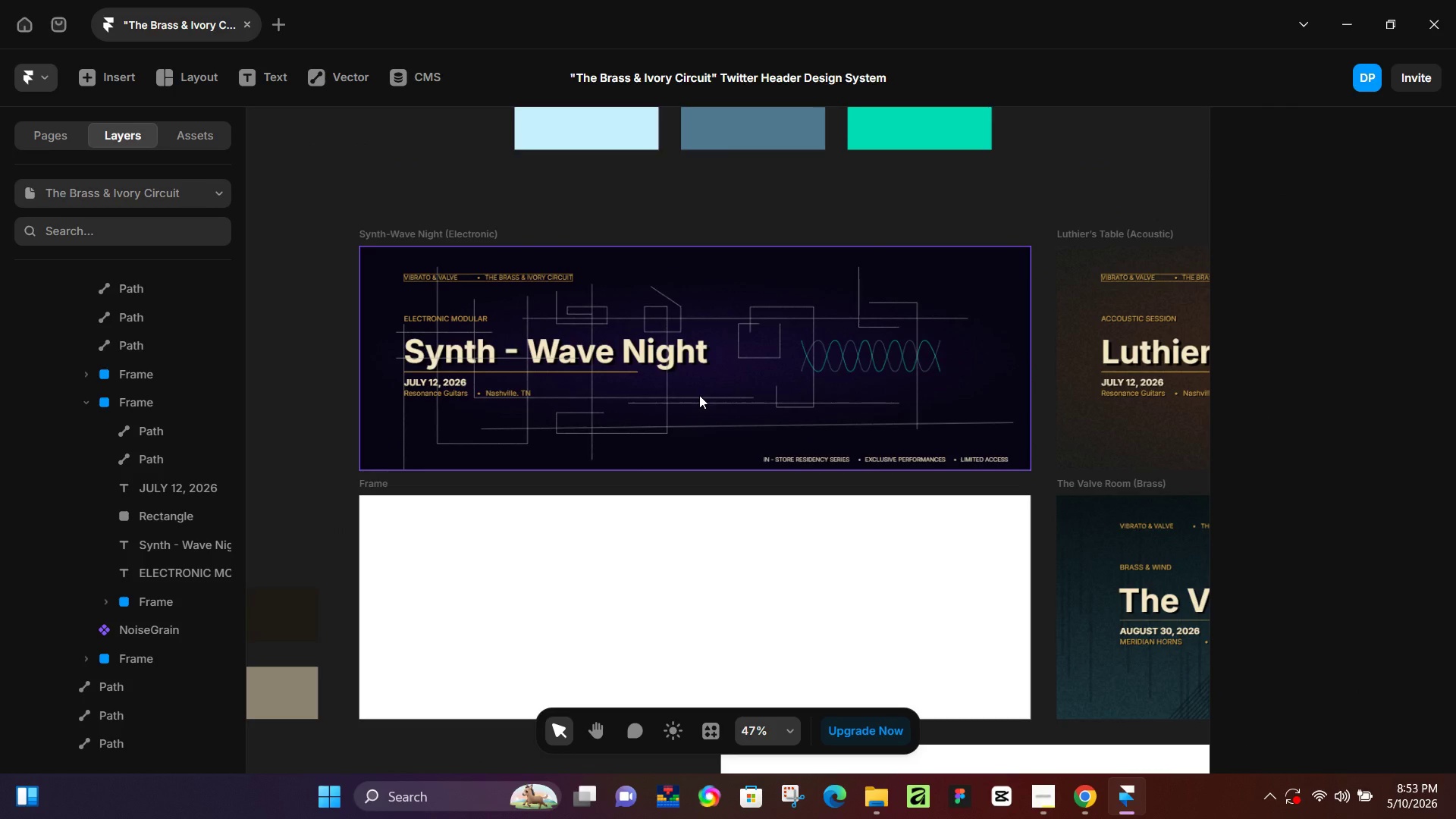 
key(P)
 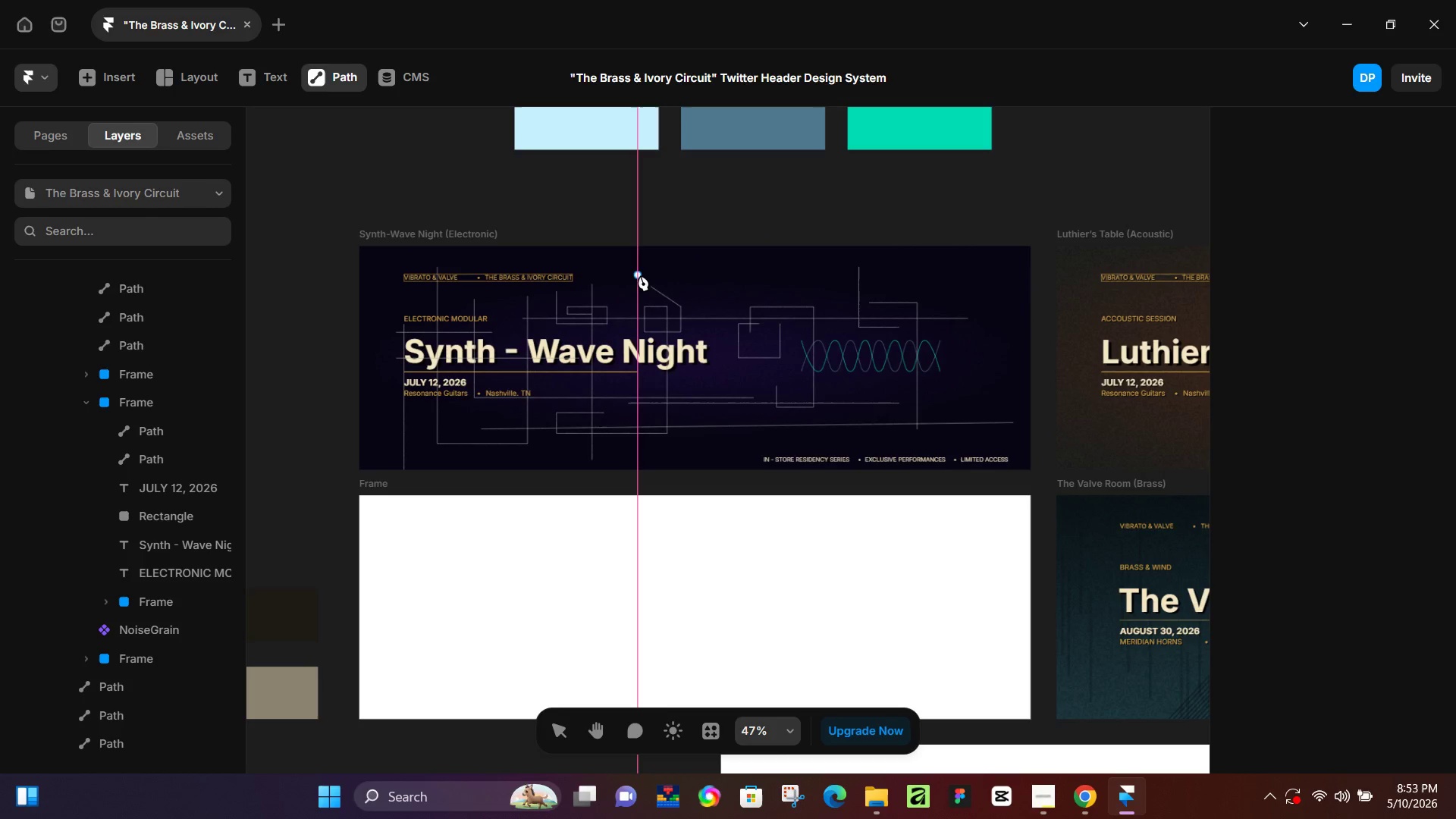 
left_click([640, 275])
 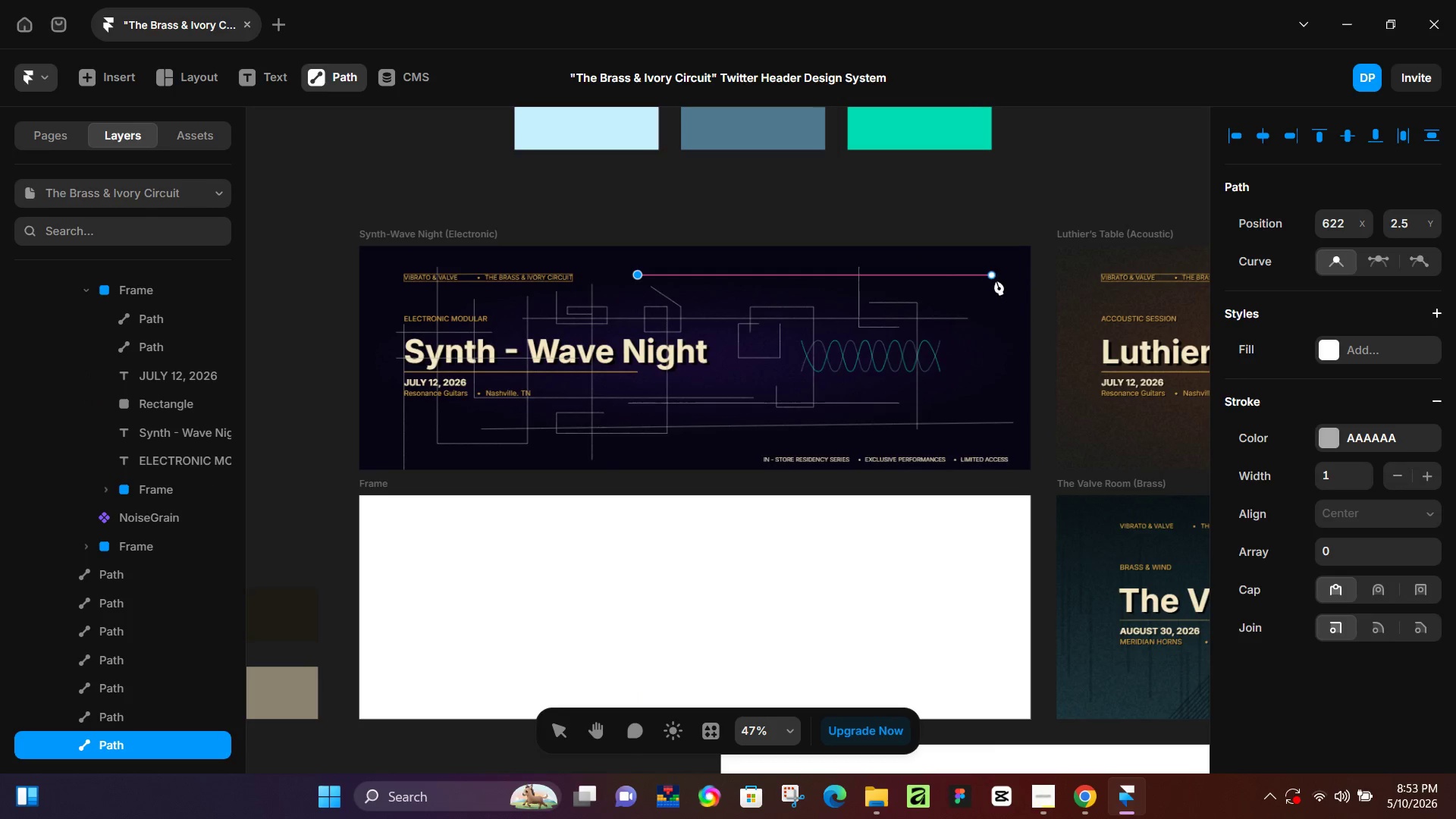 
left_click([989, 278])
 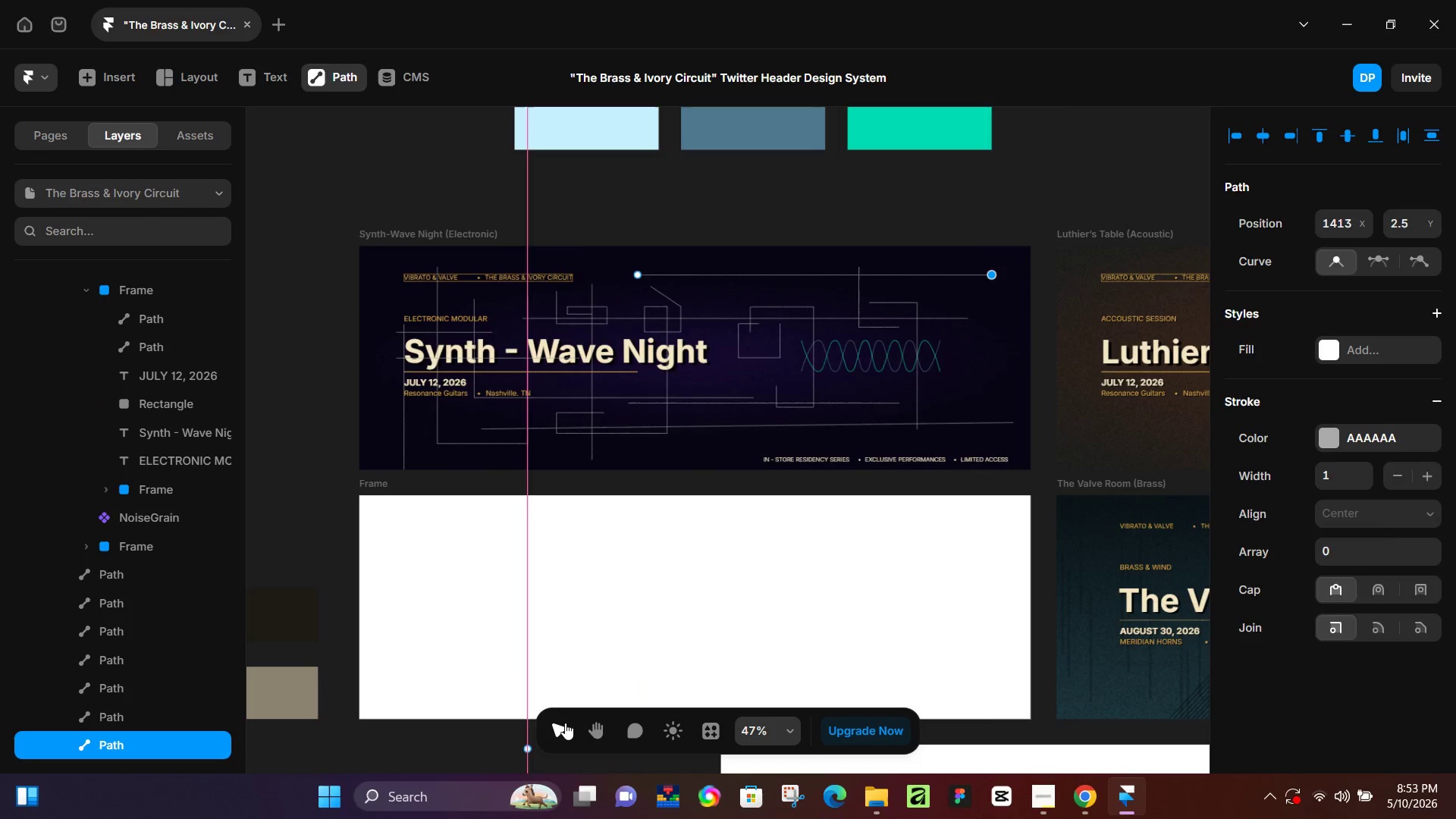 
left_click([963, 176])
 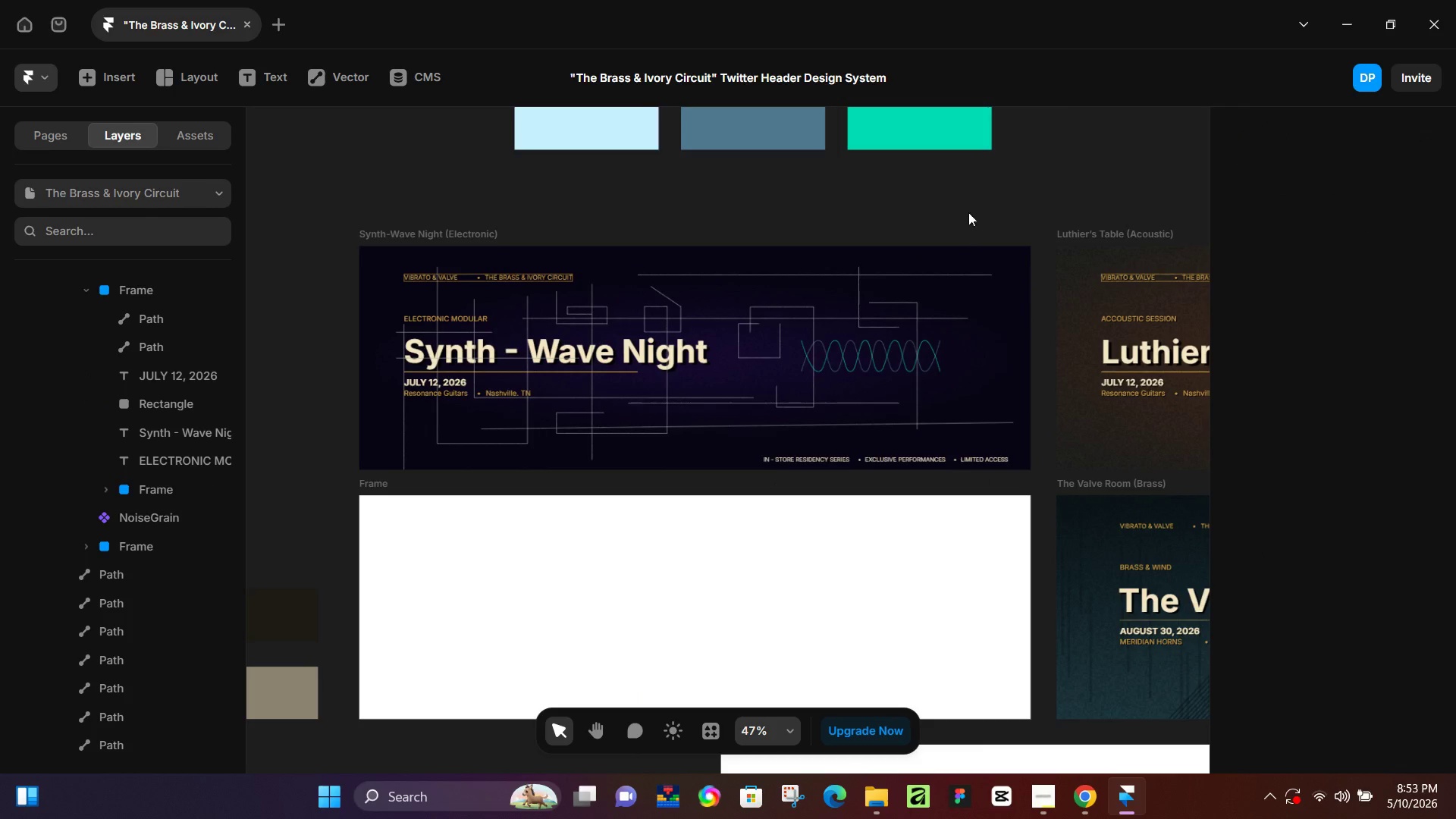 
key(P)
 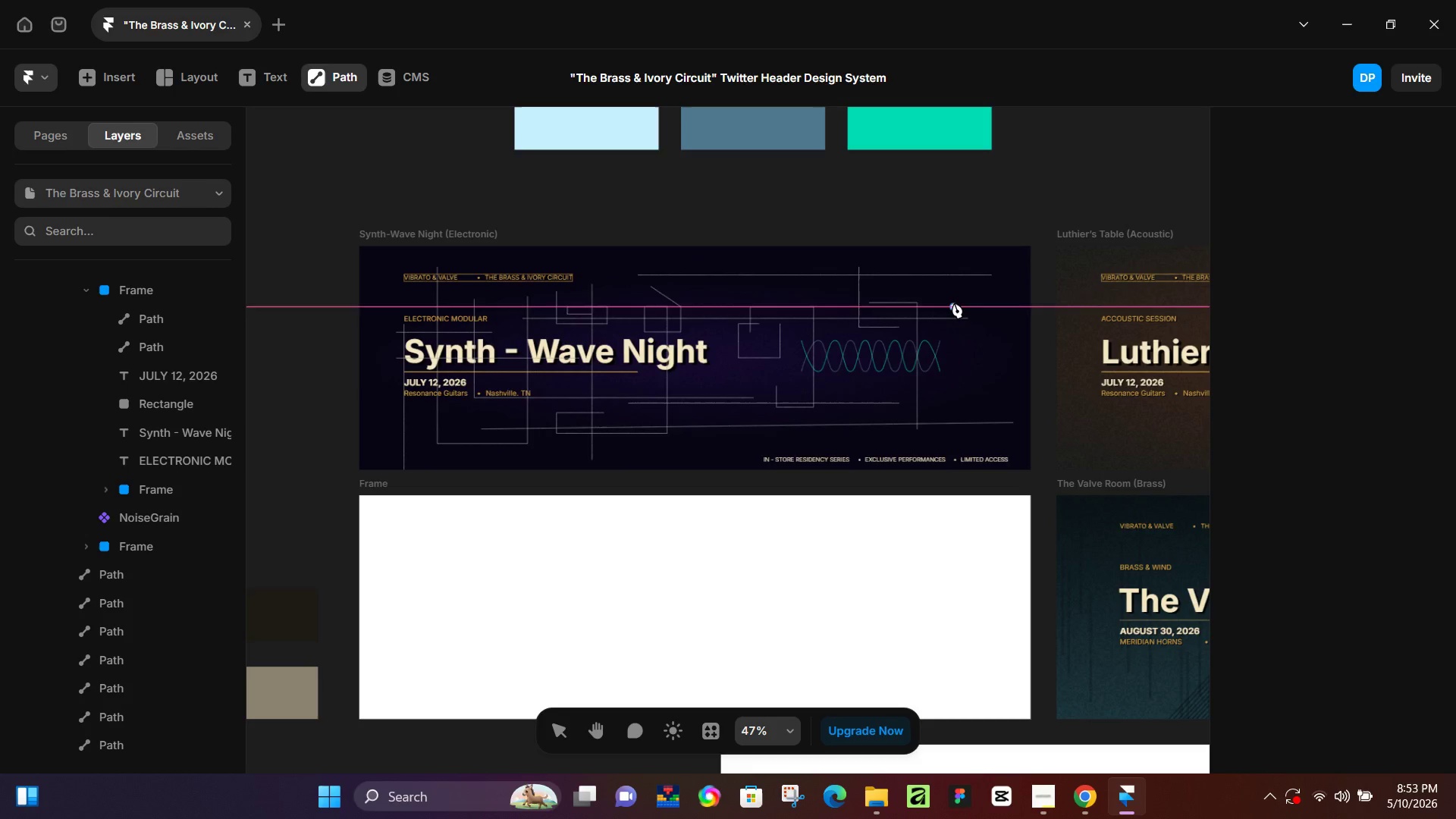 
left_click([954, 303])
 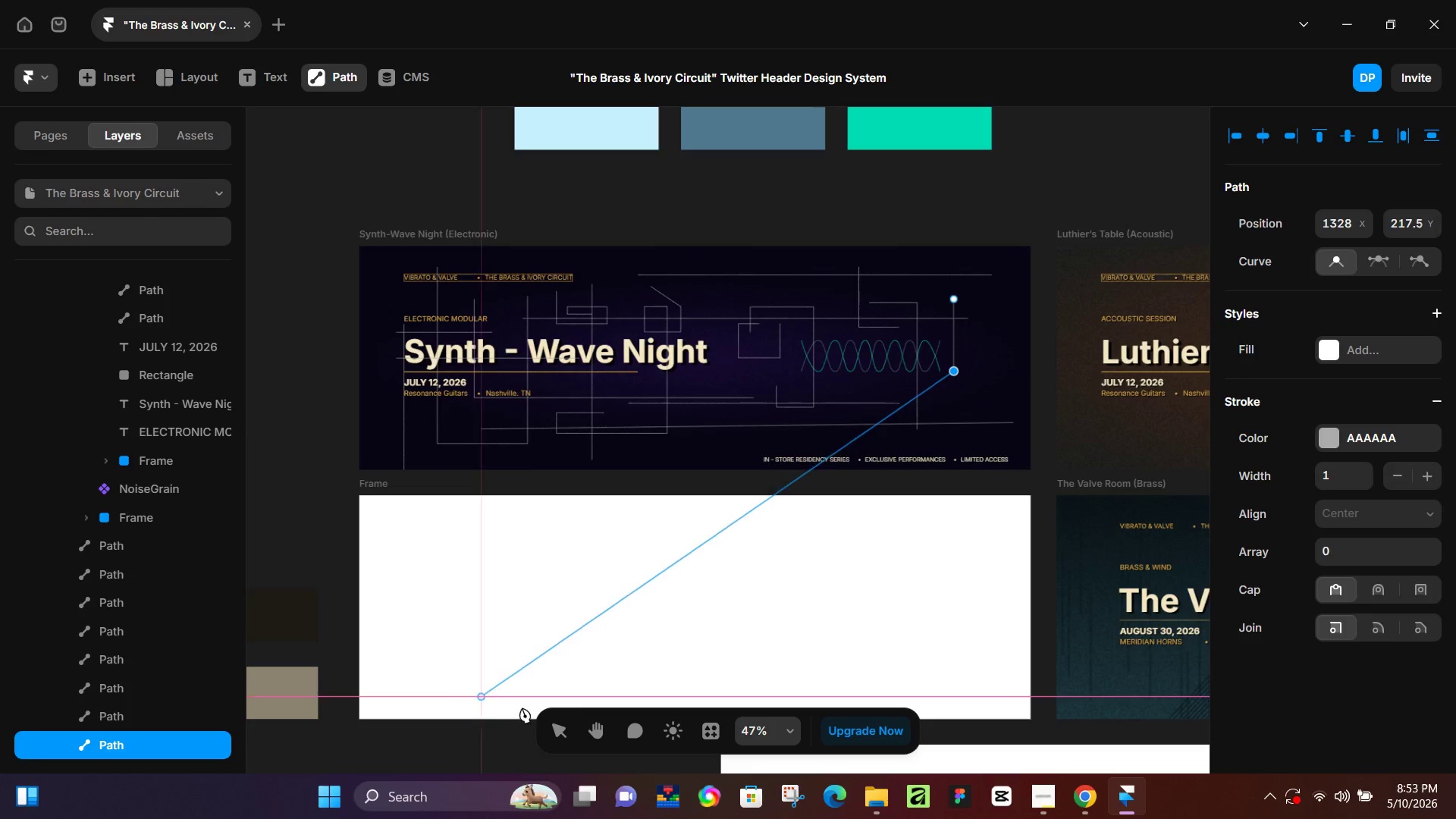 
key(P)
 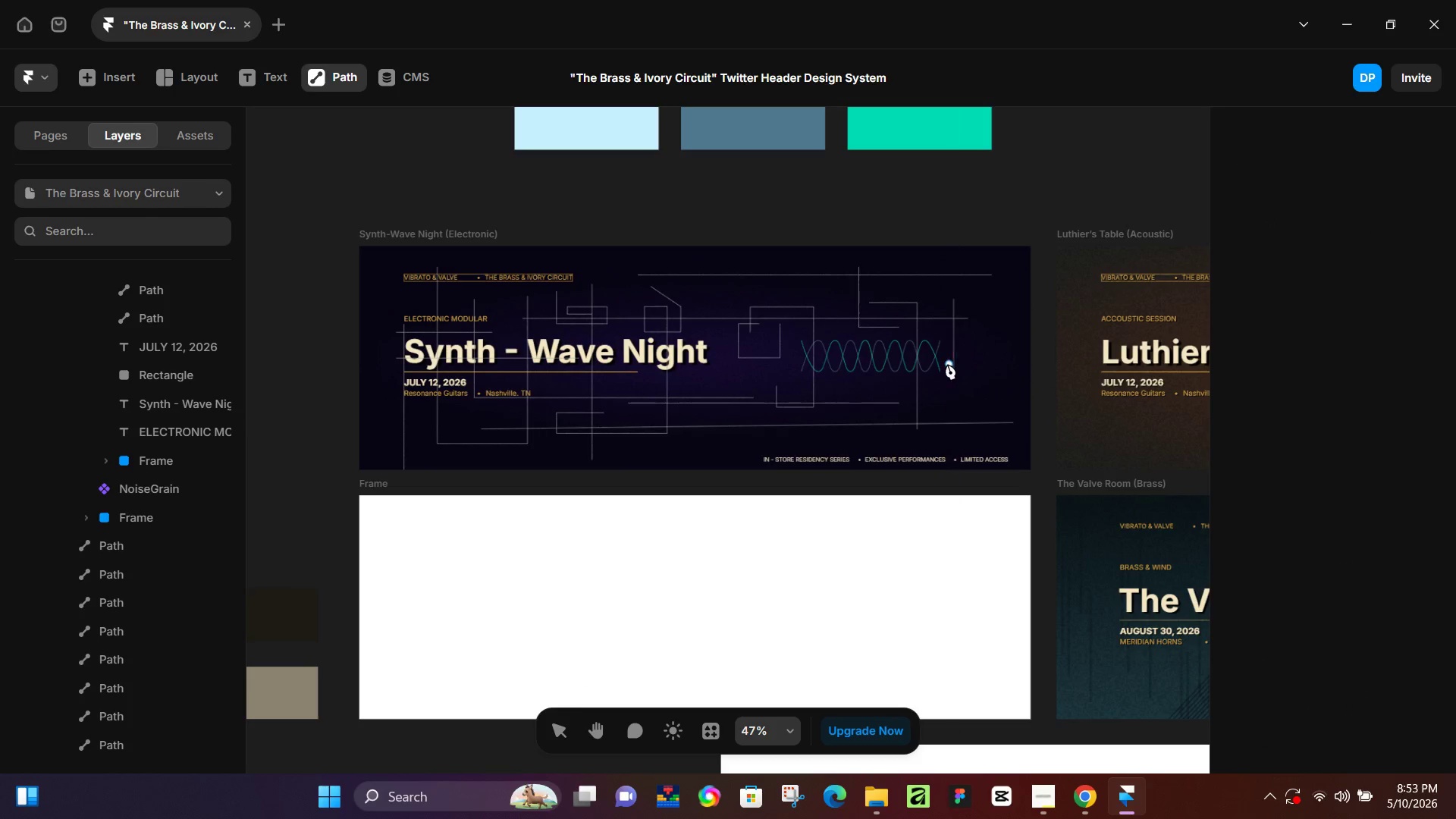 
left_click([971, 347])
 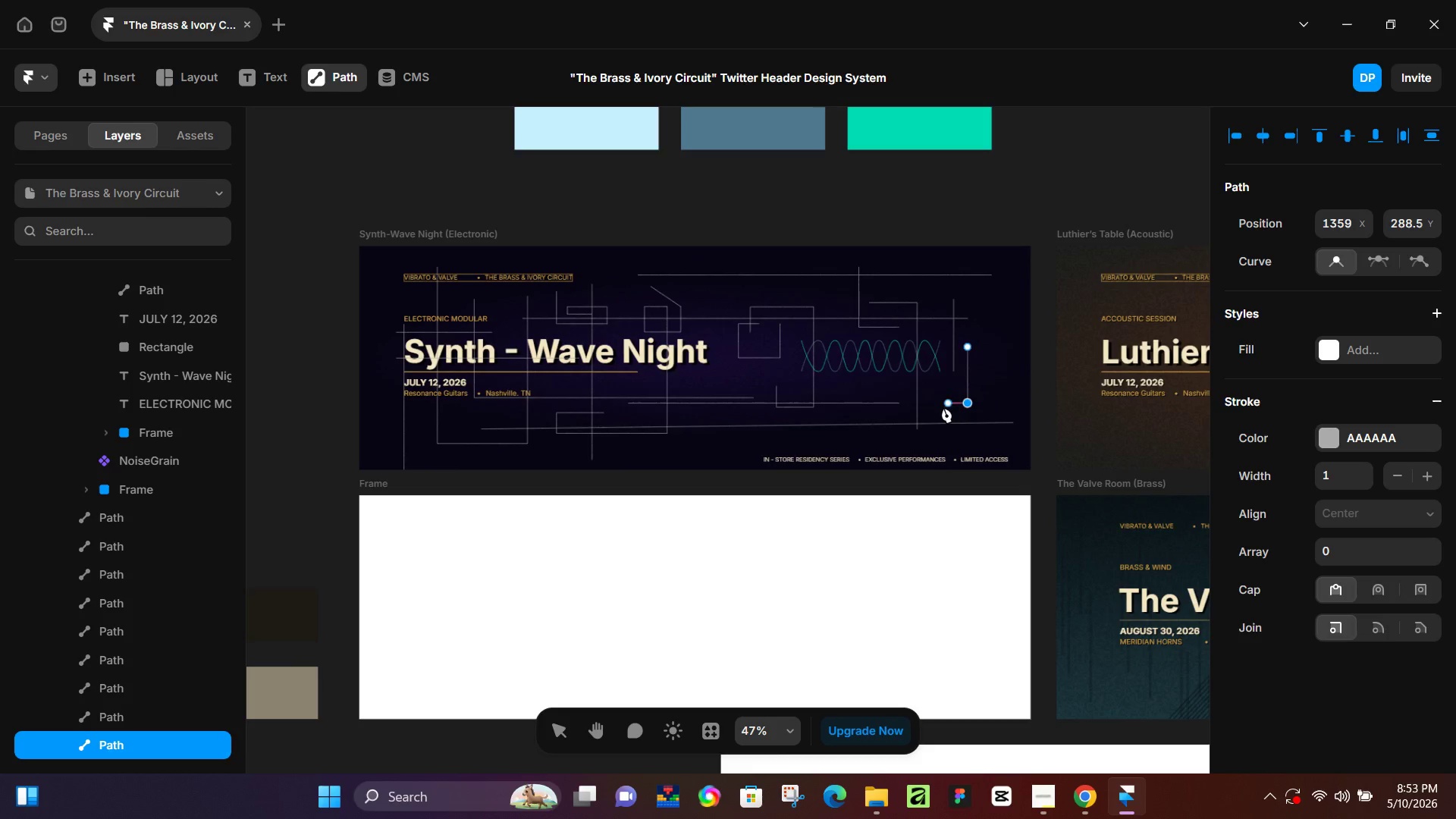 
left_click([937, 402])
 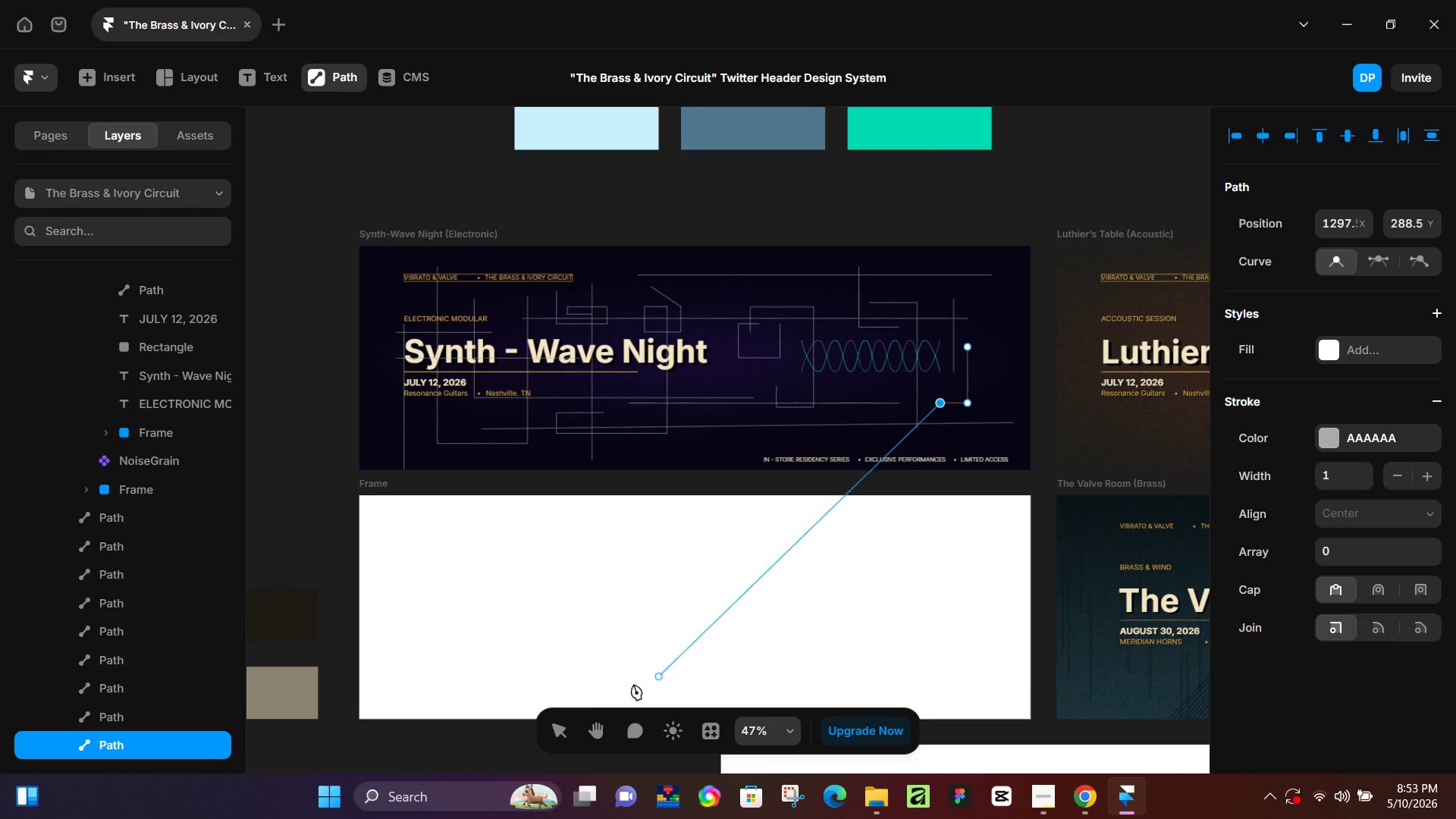 
left_click([585, 717])
 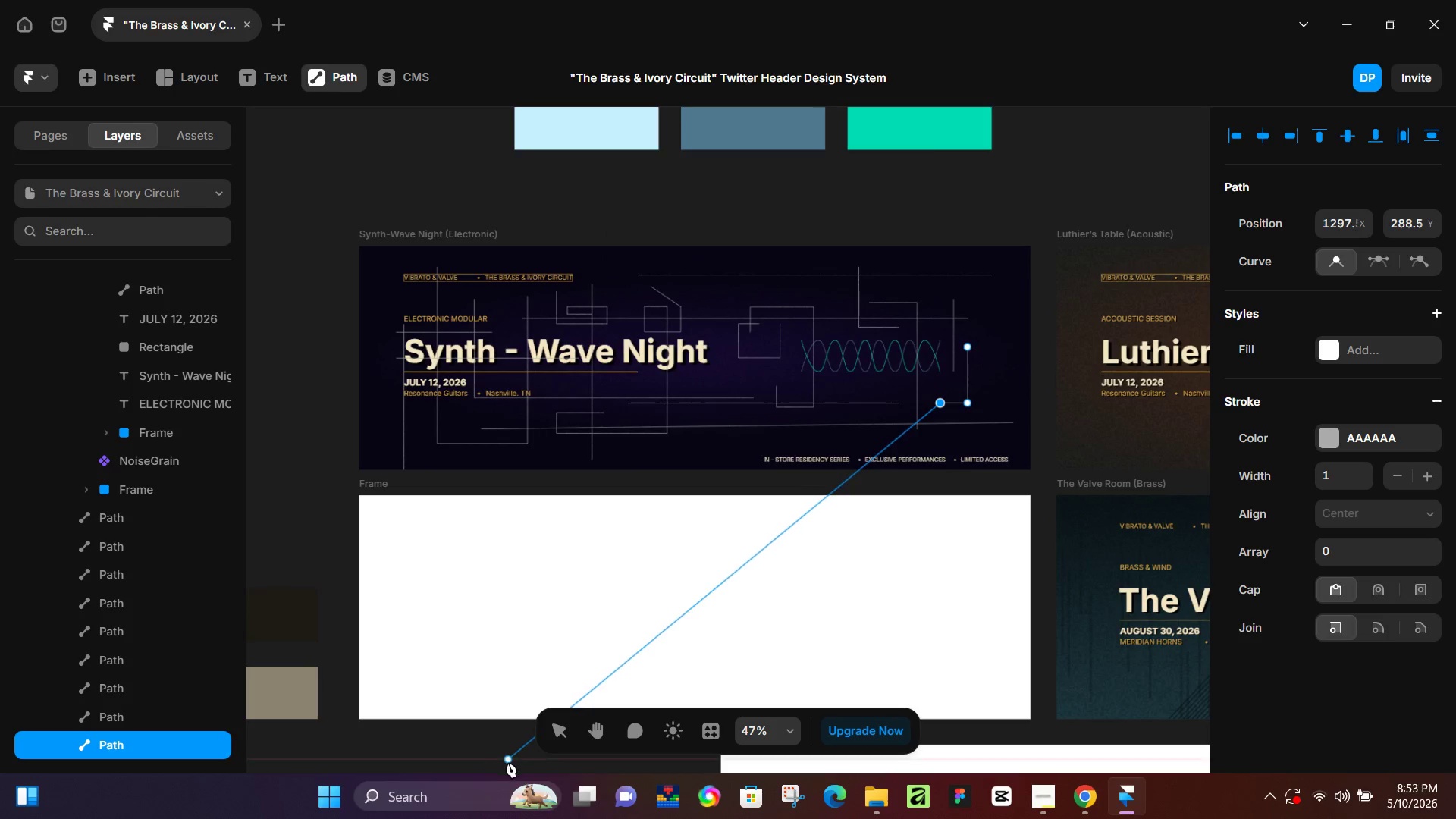 
left_click([560, 732])
 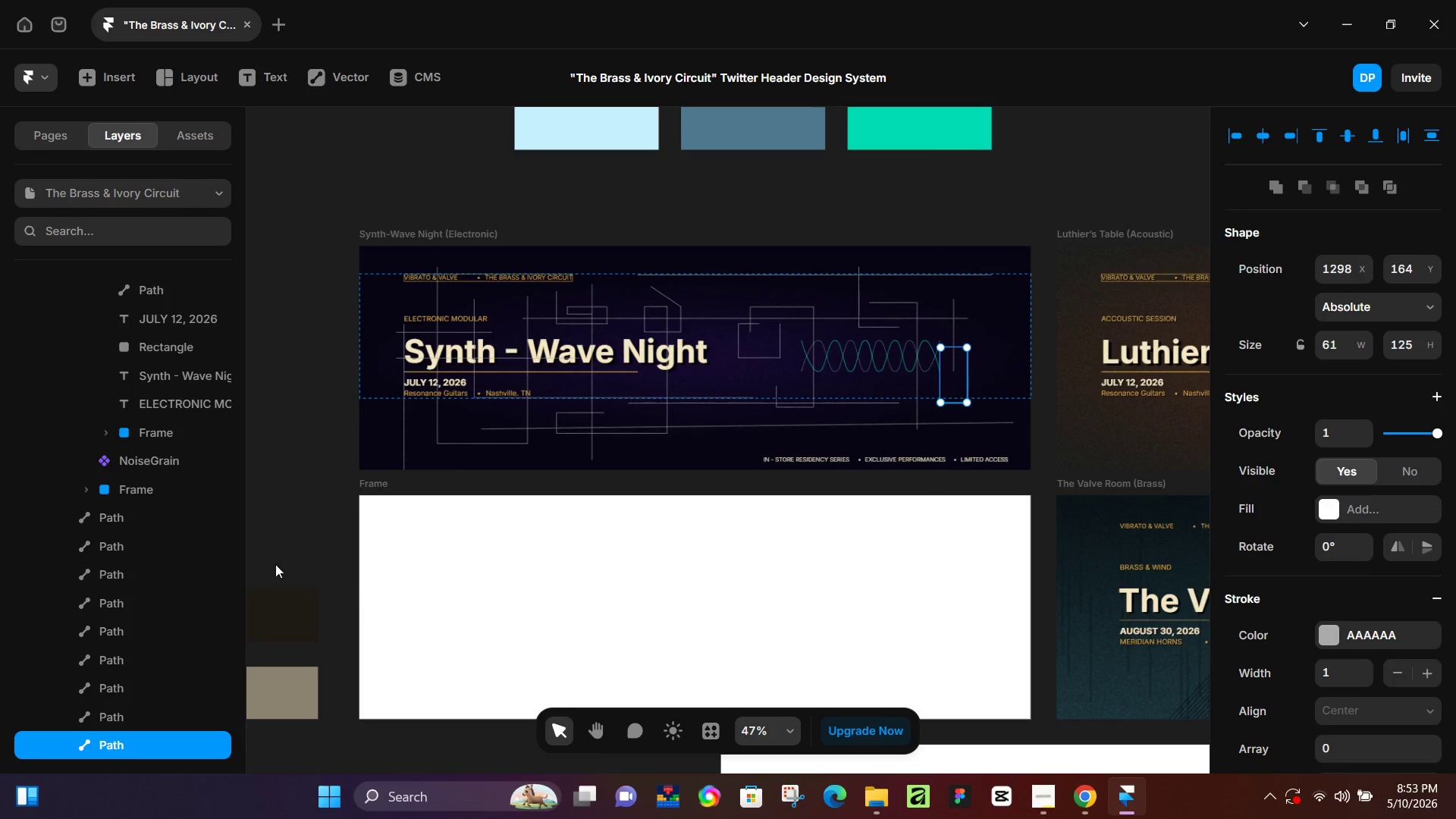 
left_click([282, 560])
 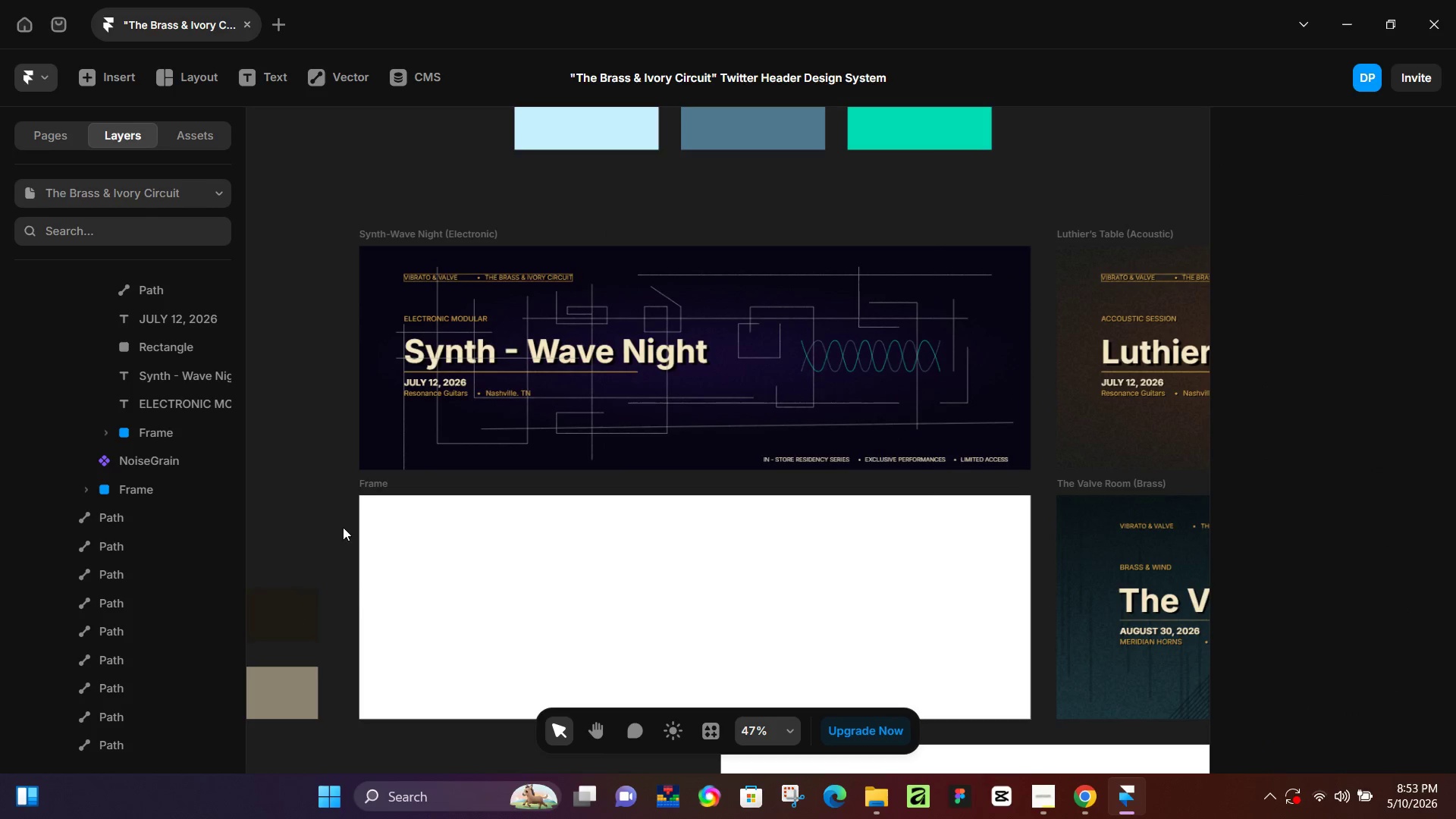 
left_click([301, 501])
 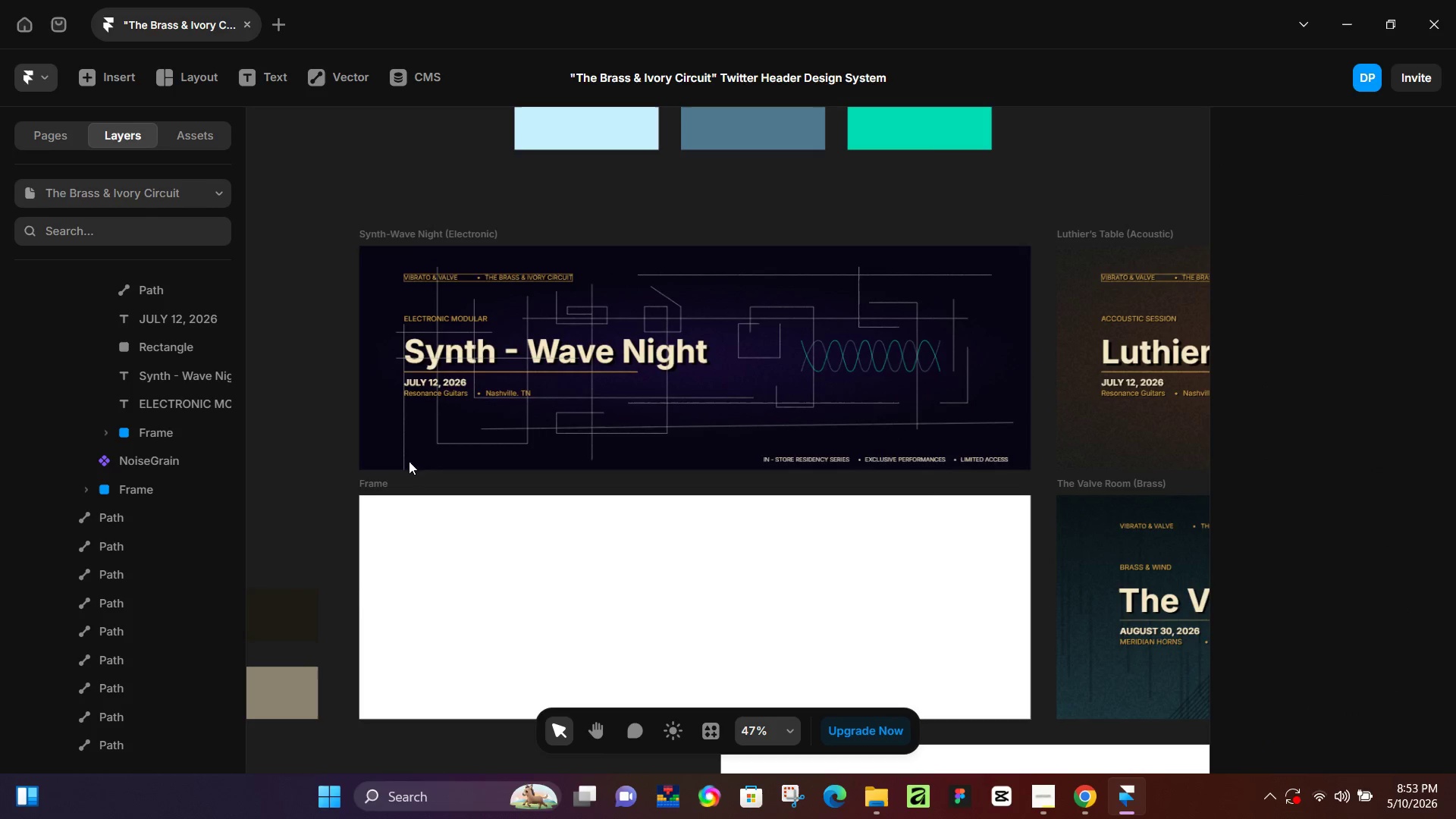 
hold_key(key=ControlLeft, duration=0.8)
 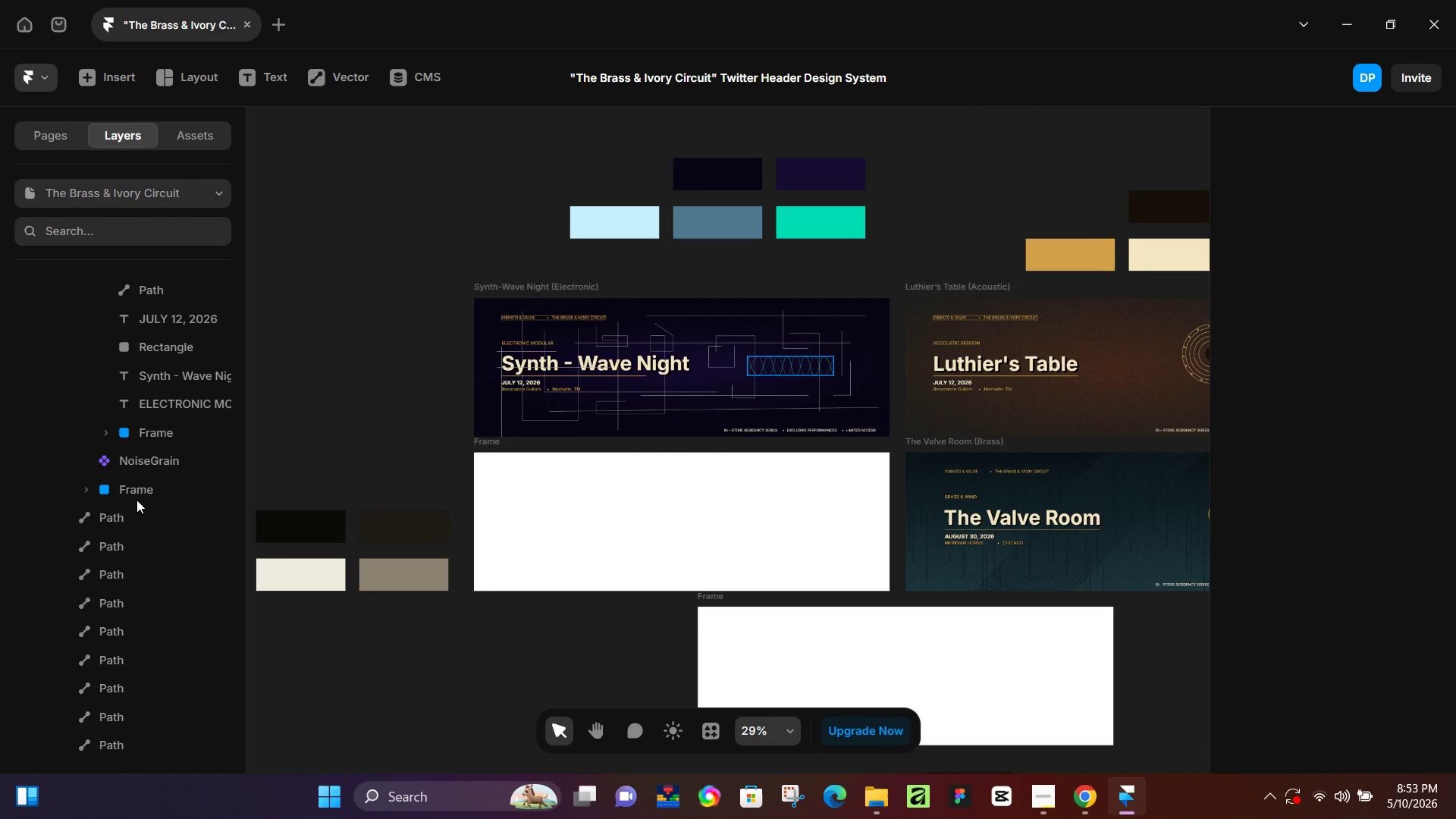 
hold_key(key=ControlLeft, duration=5.7)
 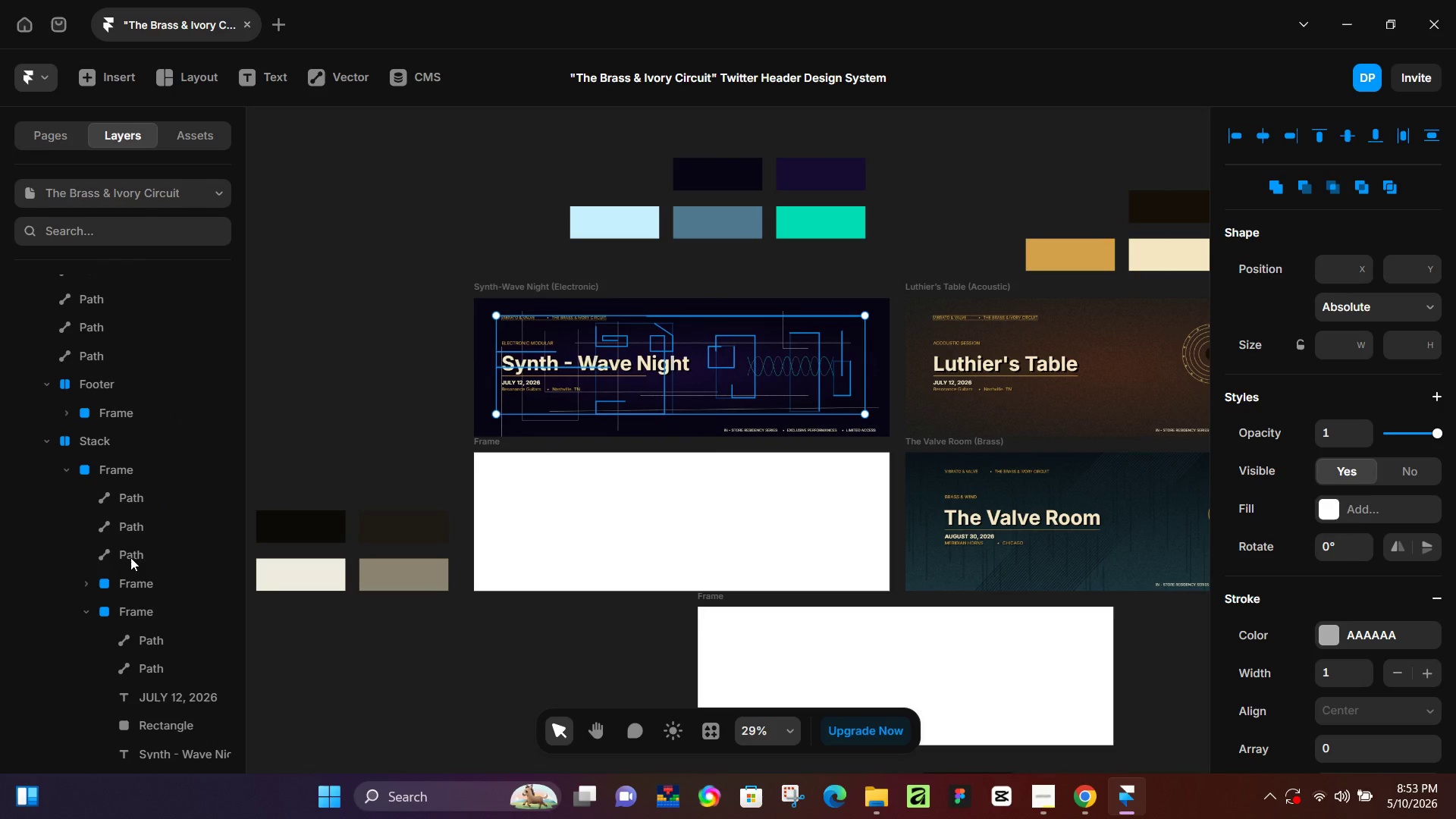 
scroll: coordinate [124, 573], scroll_direction: down, amount: 8.0
 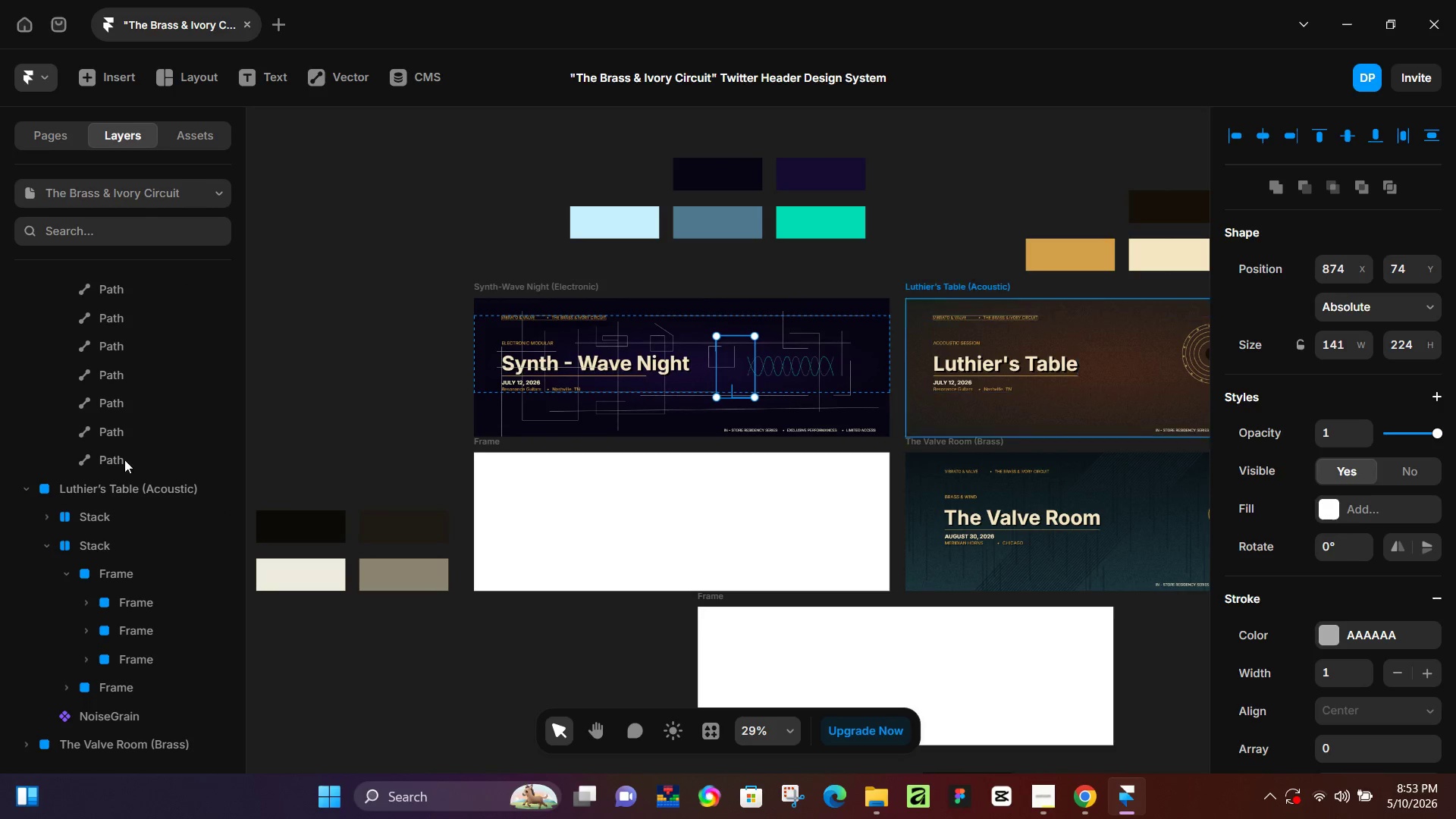 
hold_key(key=ShiftLeft, duration=0.36)
left_click([127, 460])
 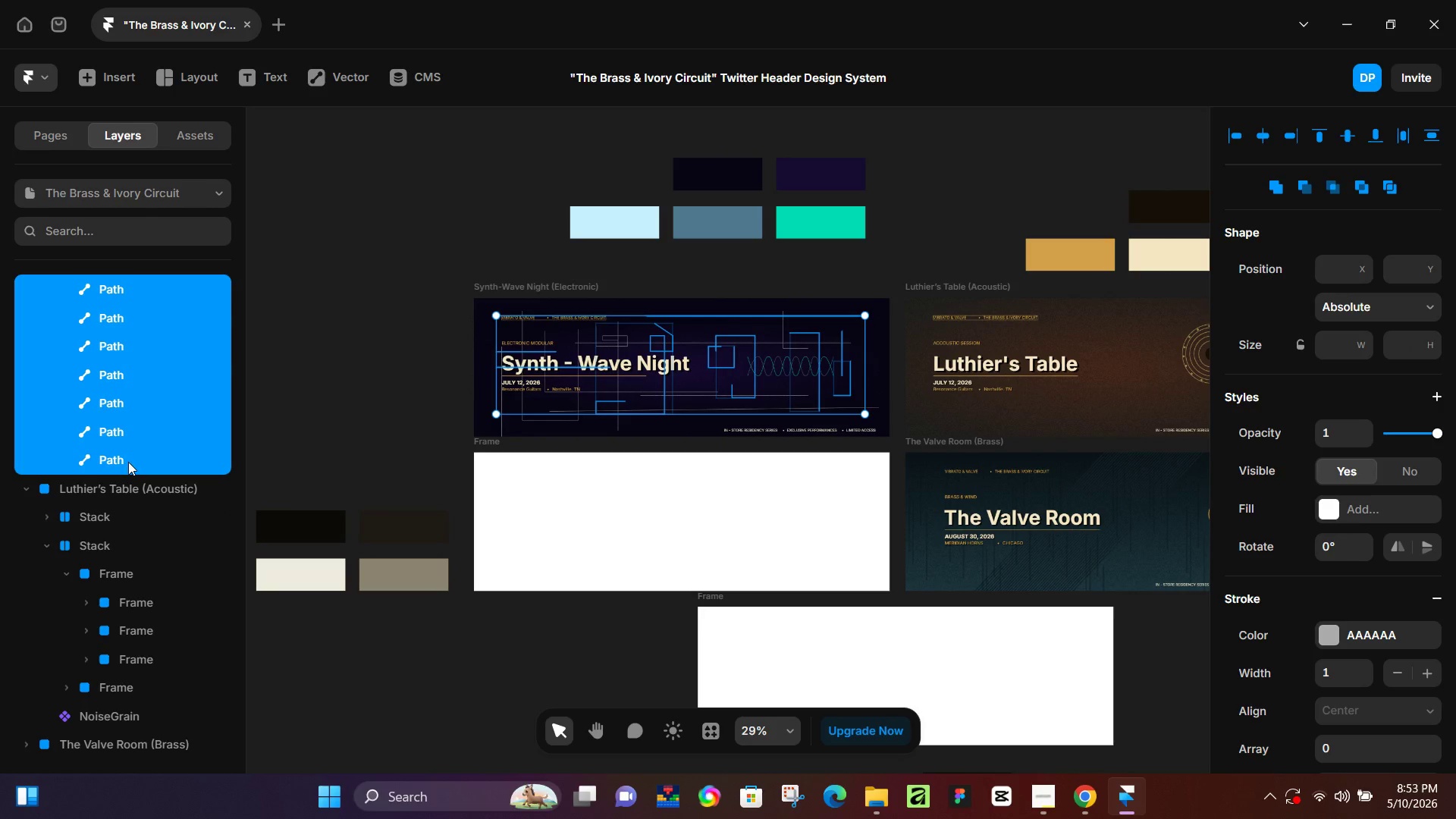 
scroll: coordinate [137, 479], scroll_direction: up, amount: 7.0
 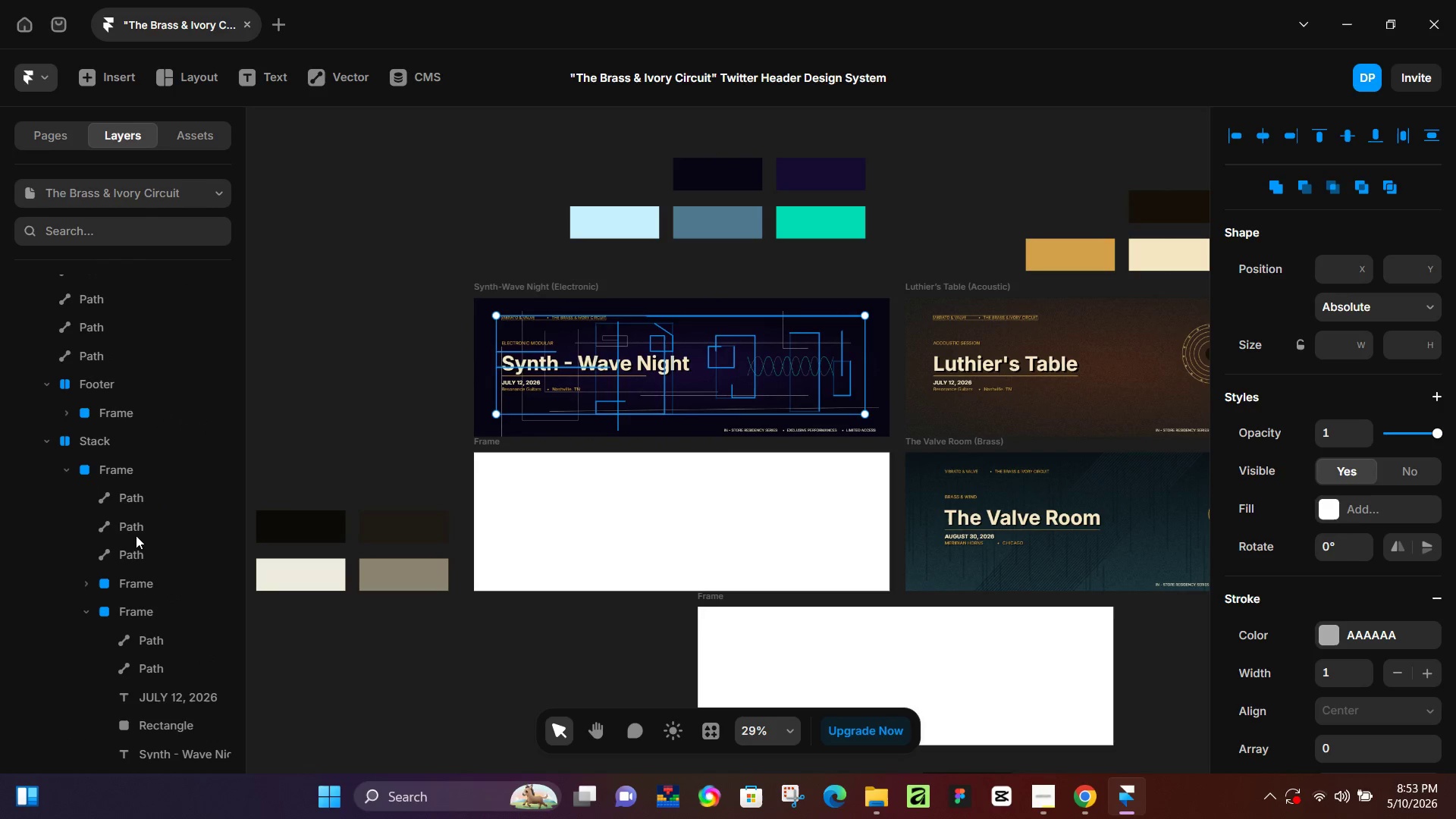 
hold_key(key=ControlLeft, duration=1.52)
left_click([130, 557])
 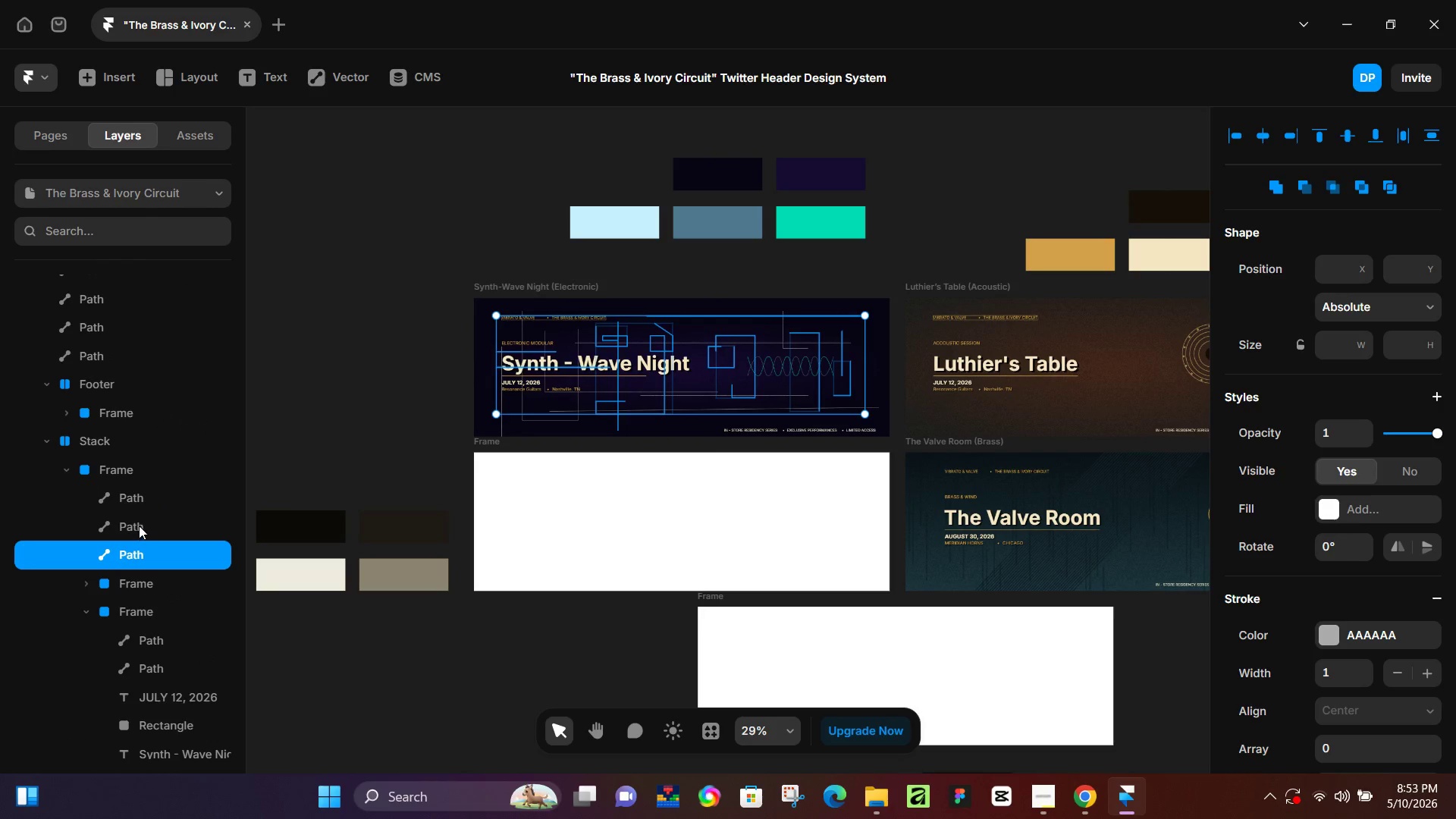 
left_click([140, 525])
 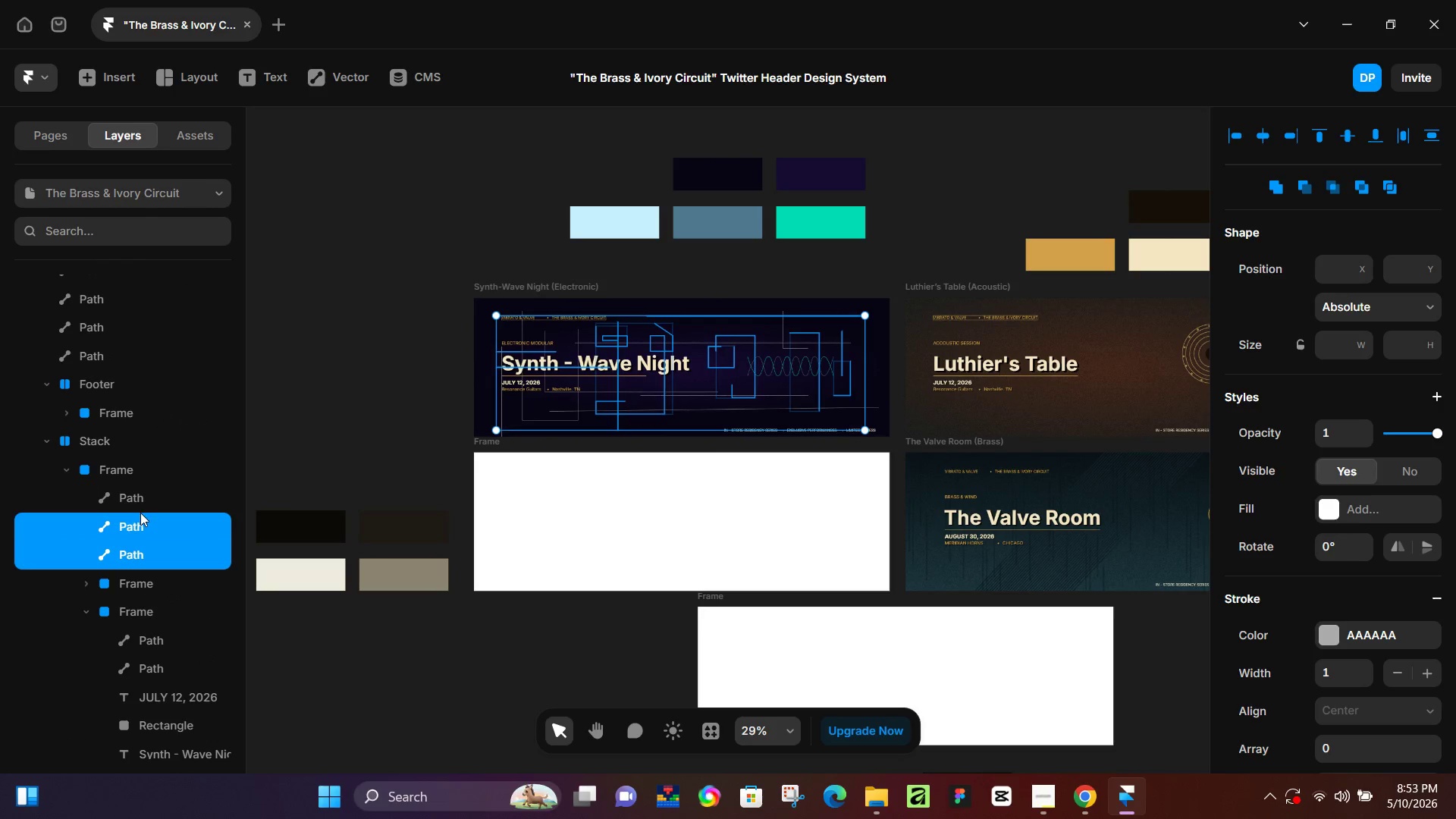 
hold_key(key=ControlLeft, duration=0.67)
left_click([141, 502])
 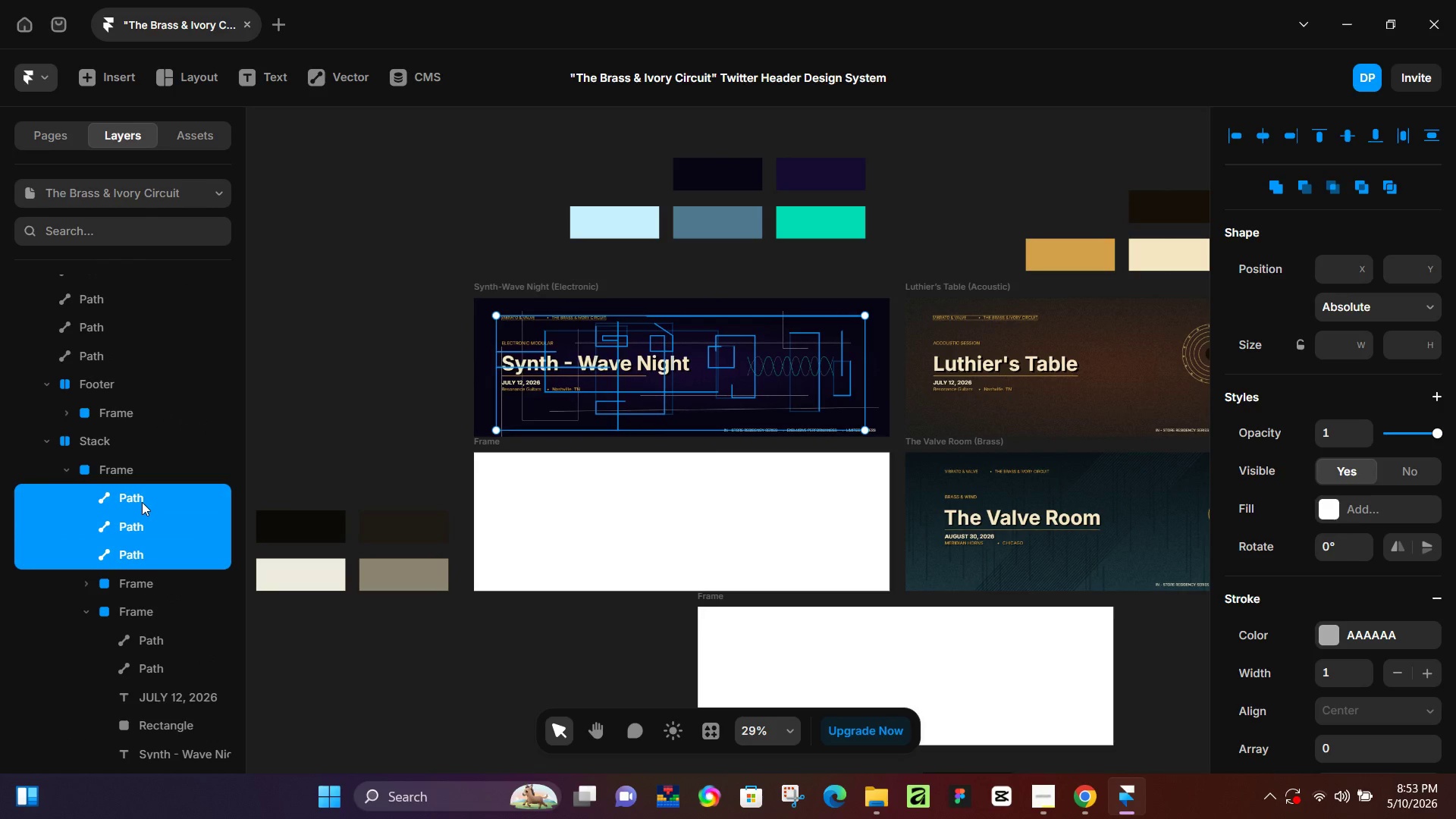 
hold_key(key=ControlLeft, duration=3.44)
scroll: coordinate [148, 496], scroll_direction: down, amount: 2.0
 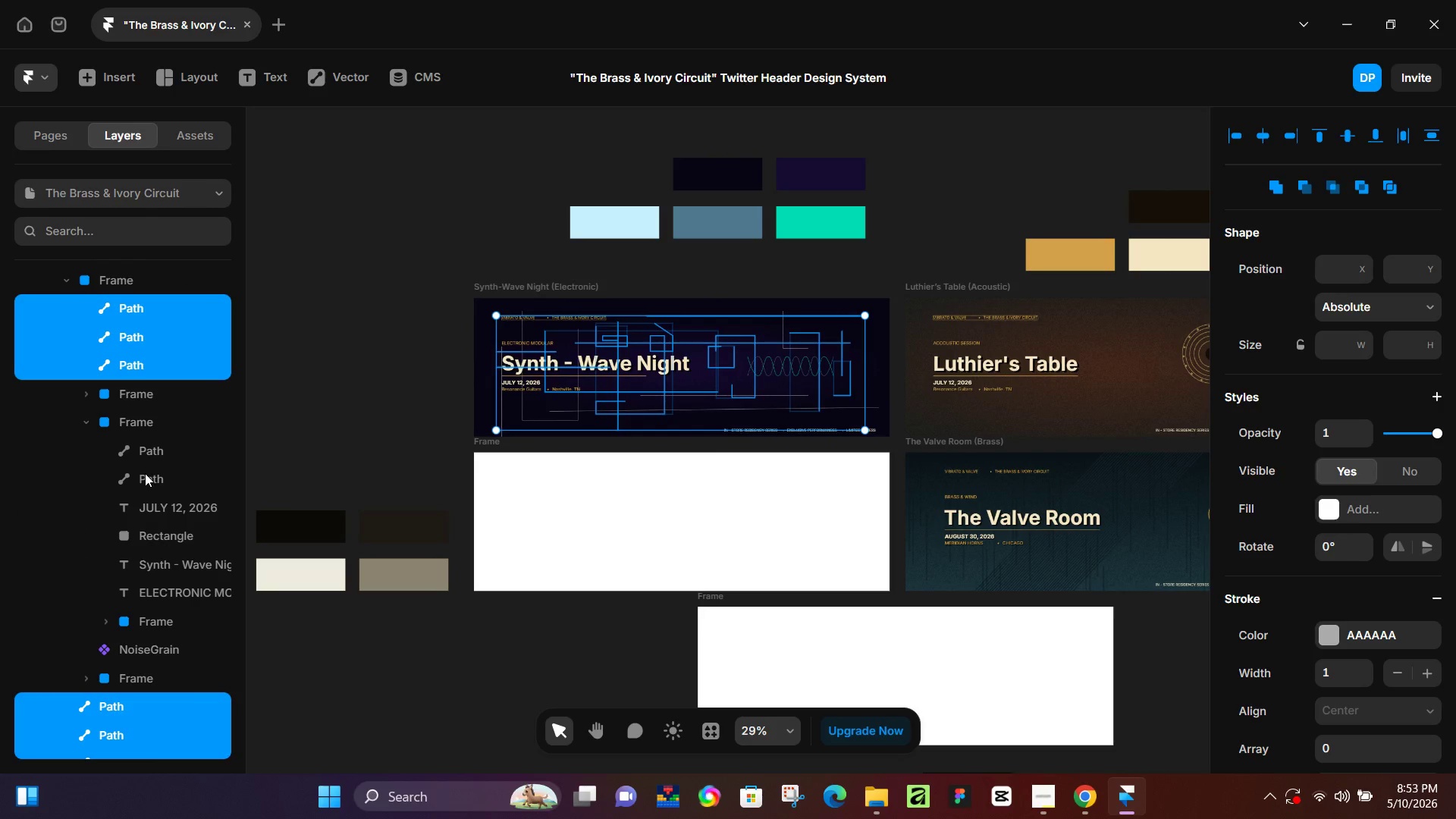 
hold_key(key=ControlLeft, duration=1.28)
left_click([148, 447])
 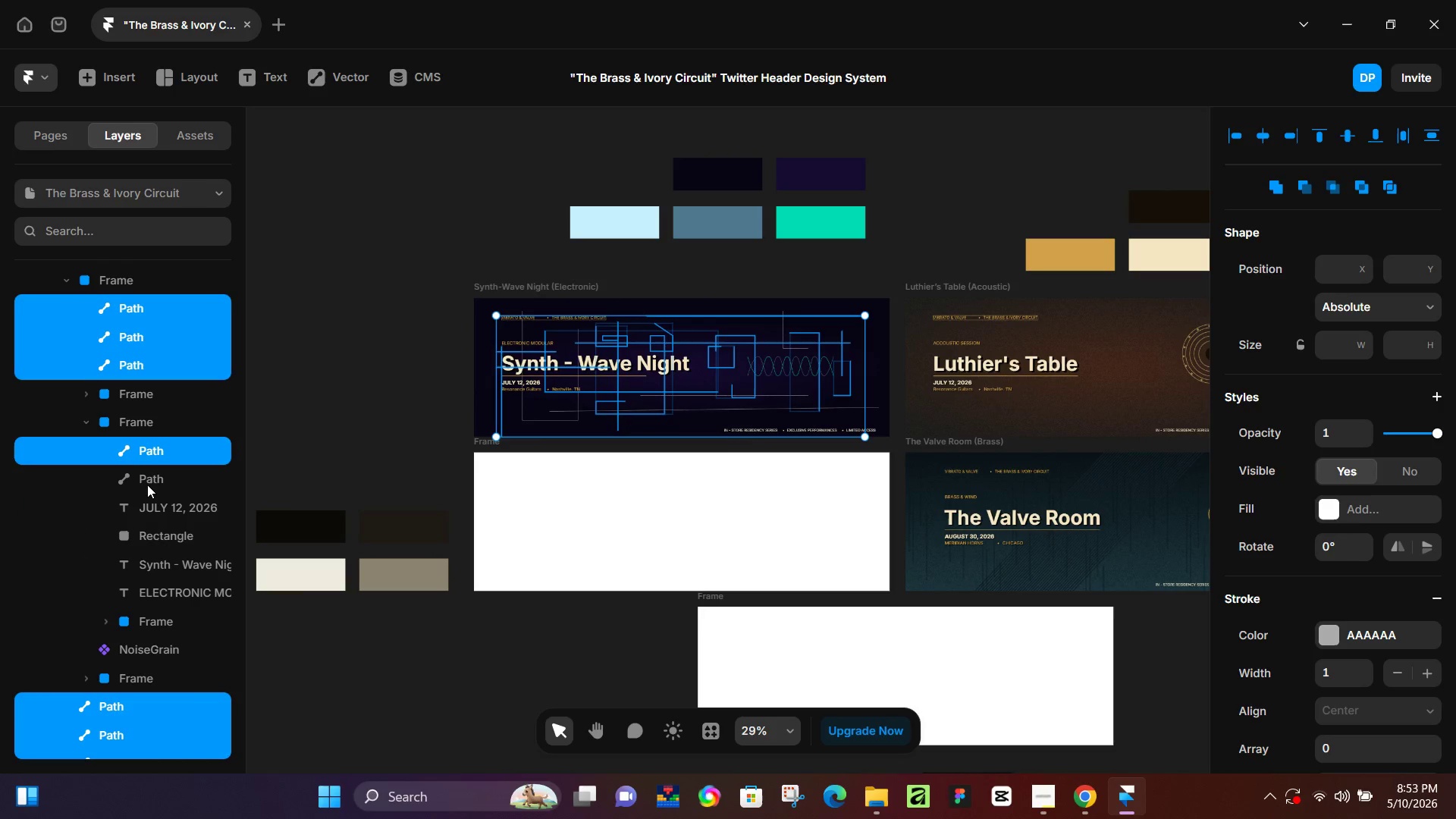 
left_click([147, 485])
 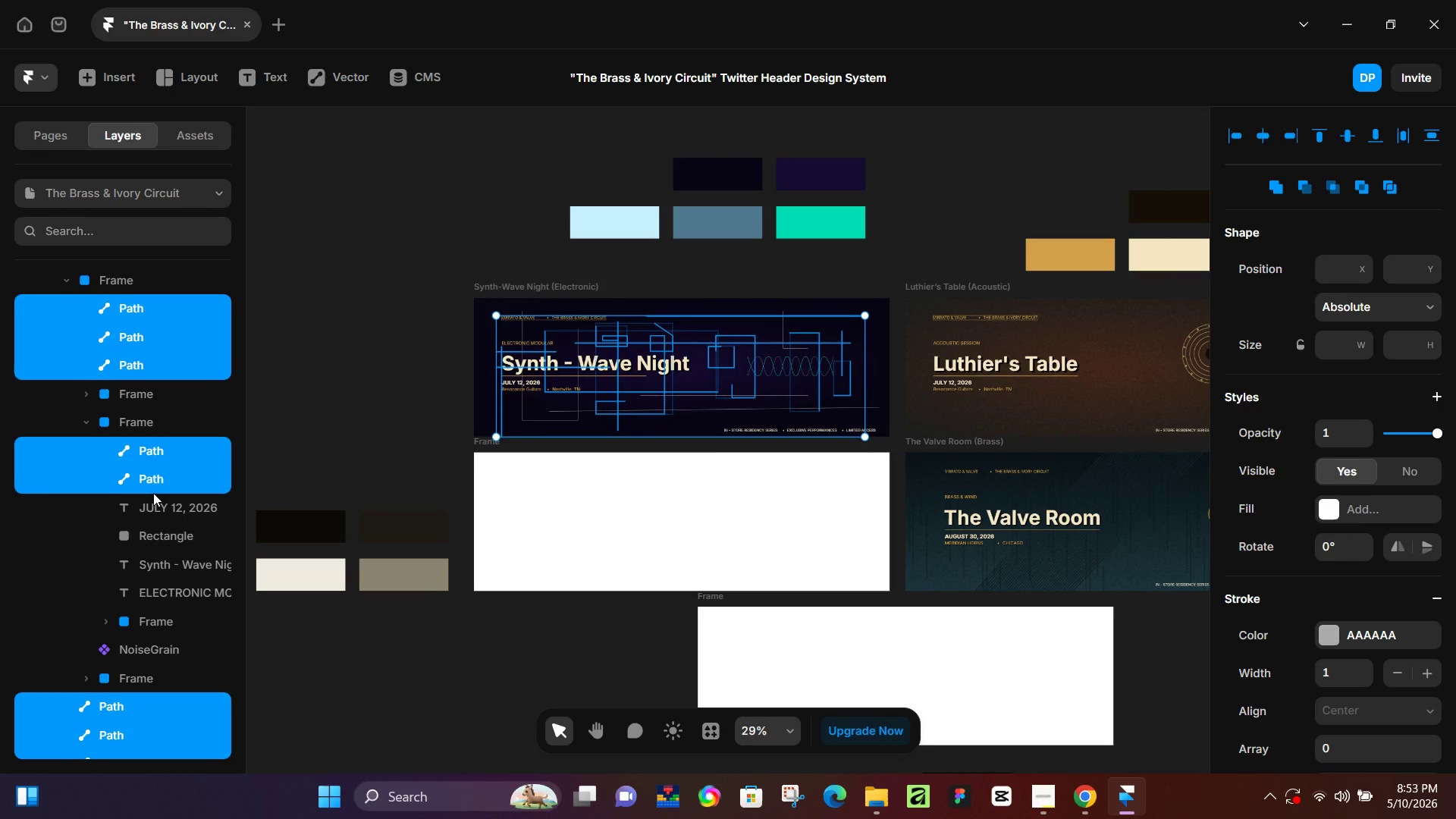 
scroll: coordinate [153, 502], scroll_direction: down, amount: 3.0
 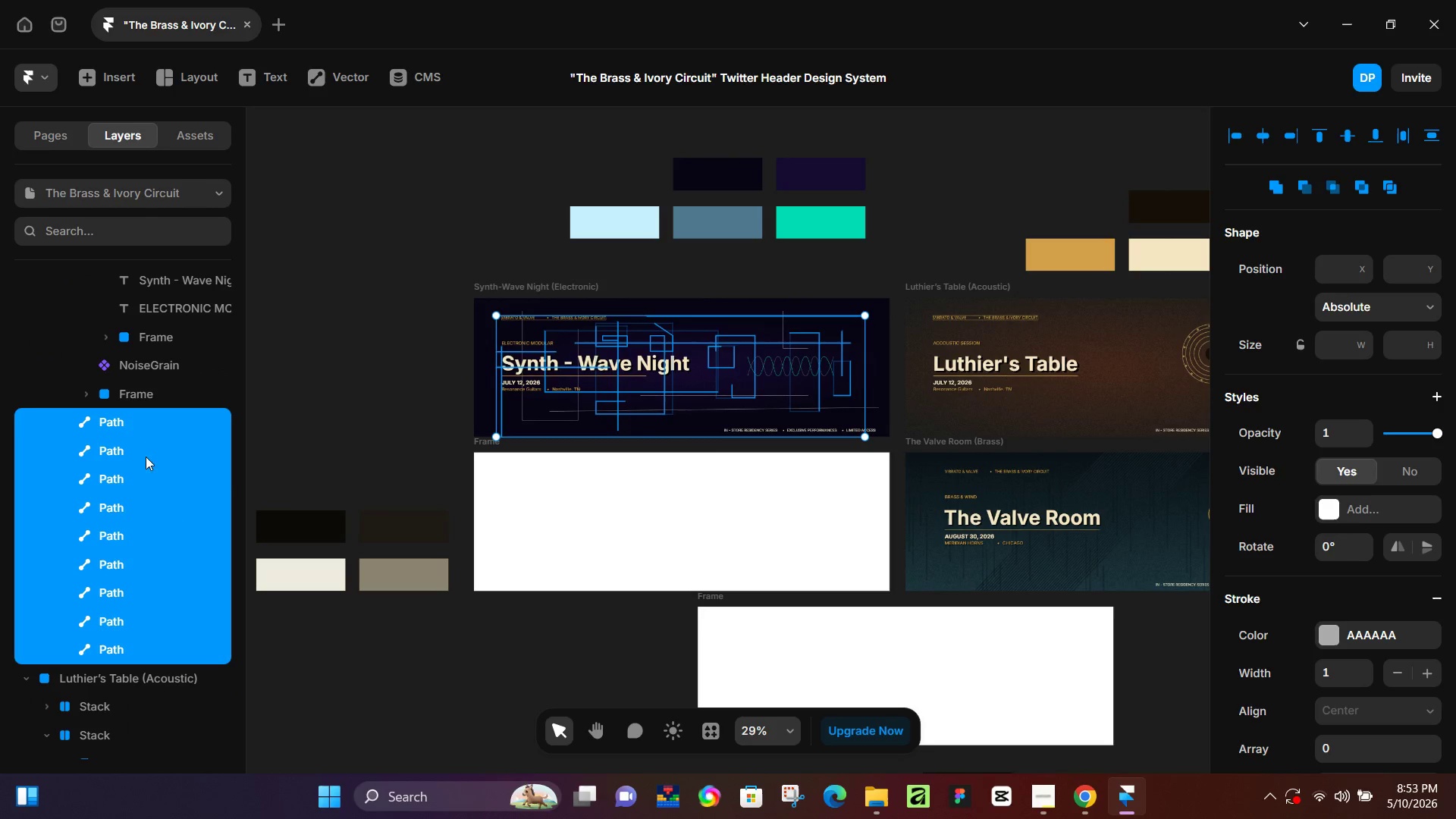 
hold_key(key=ControlLeft, duration=0.56)
scroll: coordinate [106, 447], scroll_direction: up, amount: 14.0
 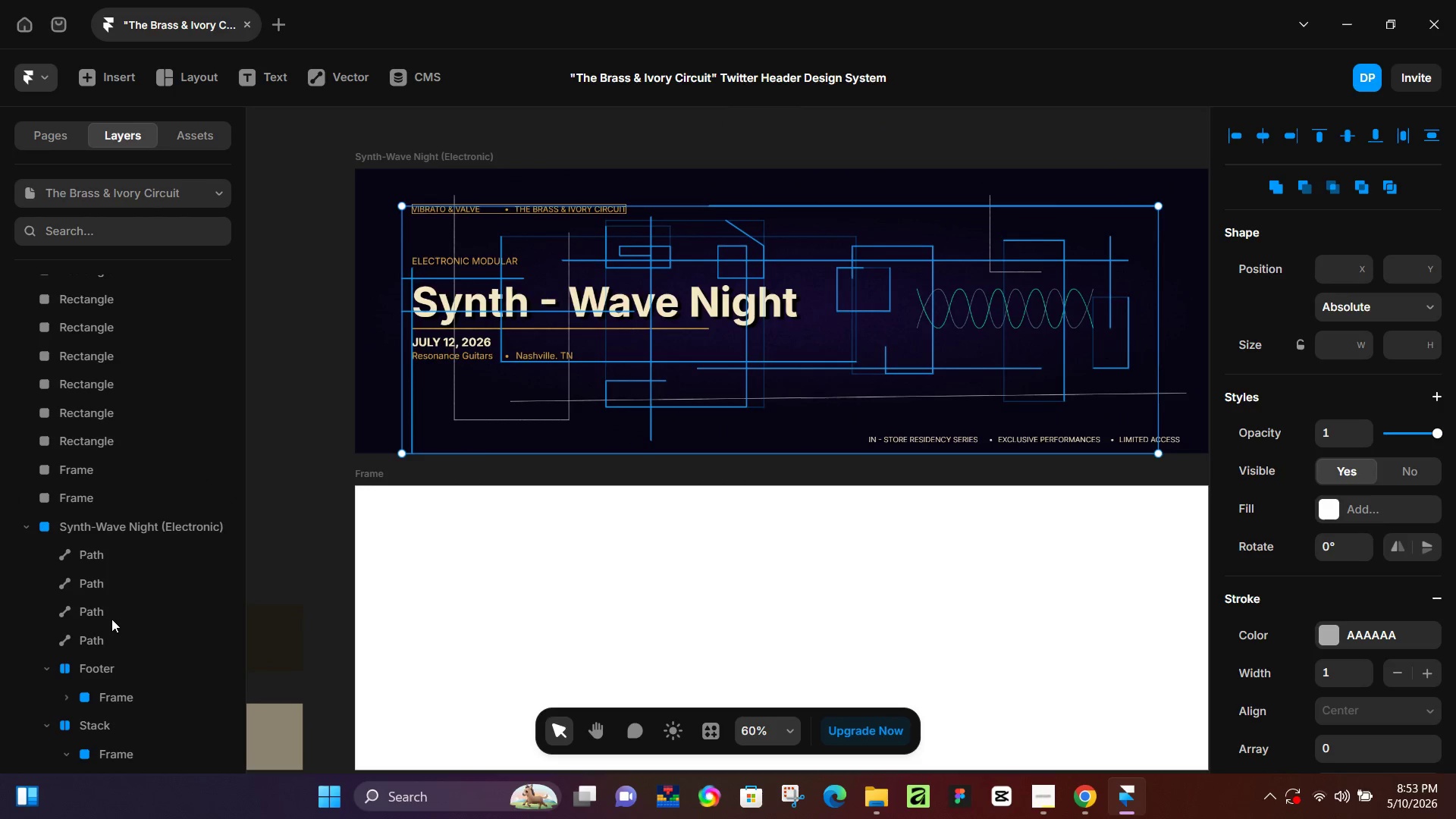 
hold_key(key=ControlLeft, duration=1.52)
left_click([116, 550])
 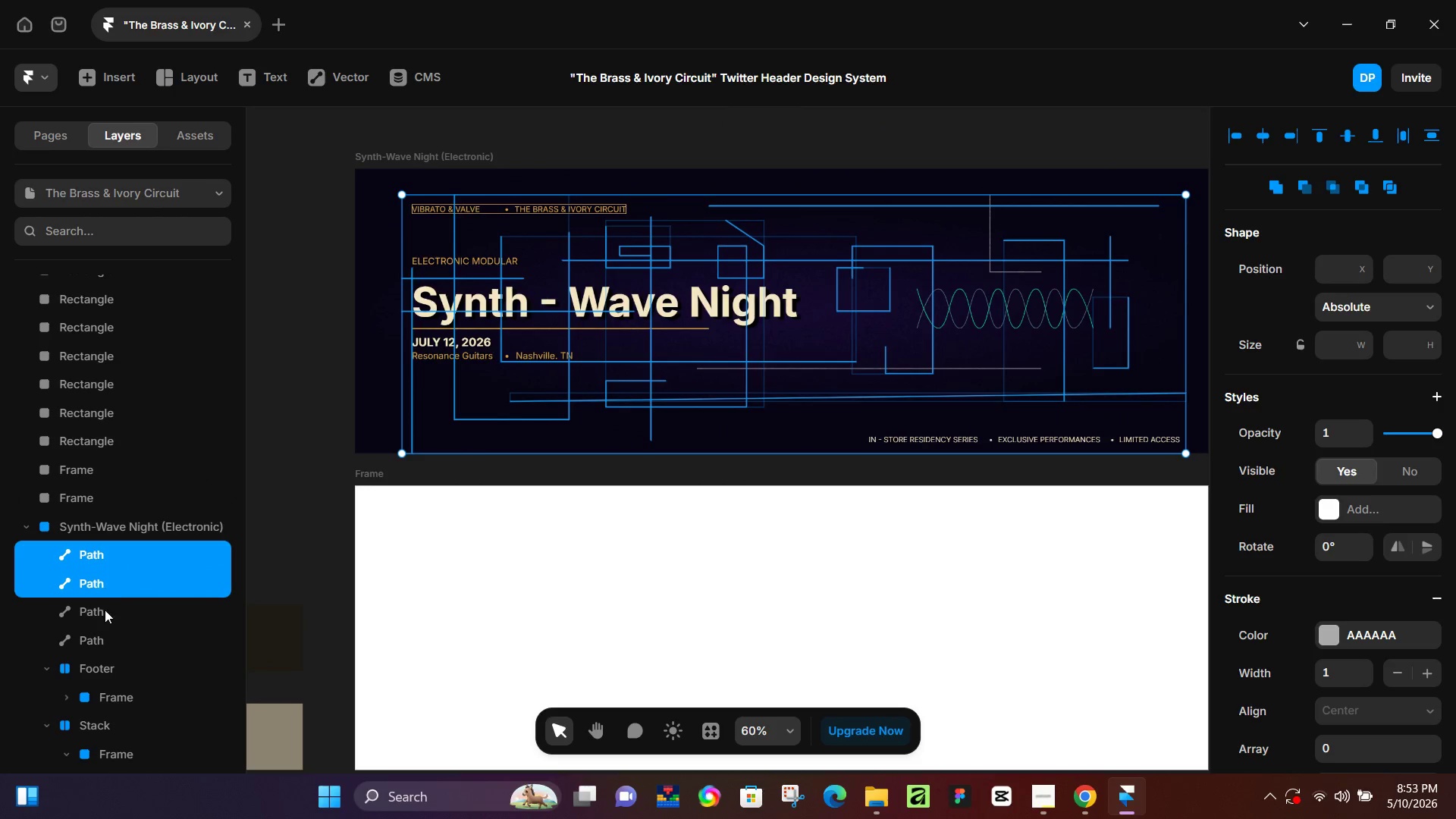 
triple_click([104, 620])
 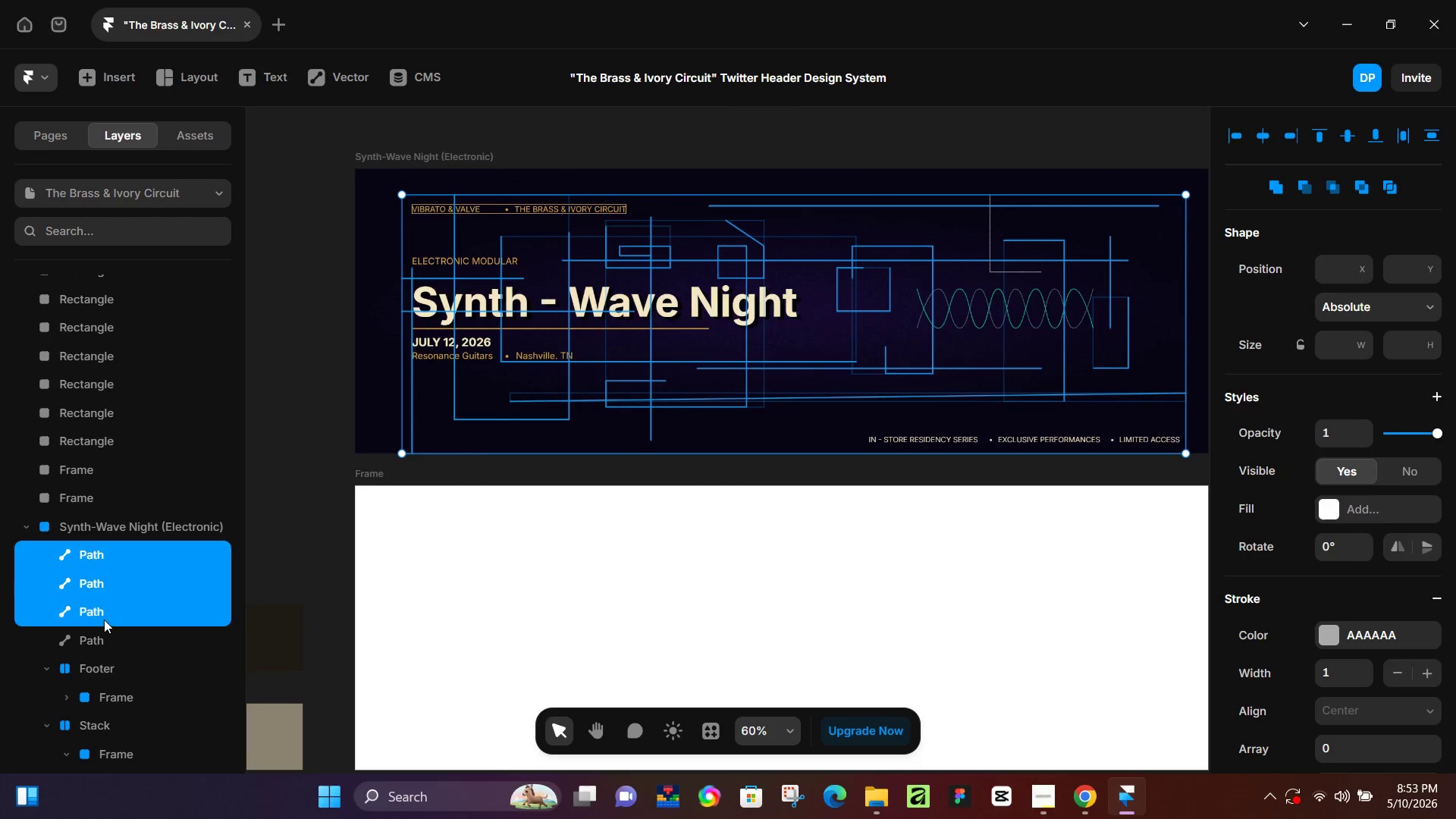 
hold_key(key=ControlLeft, duration=0.75)
triple_click([97, 639])
 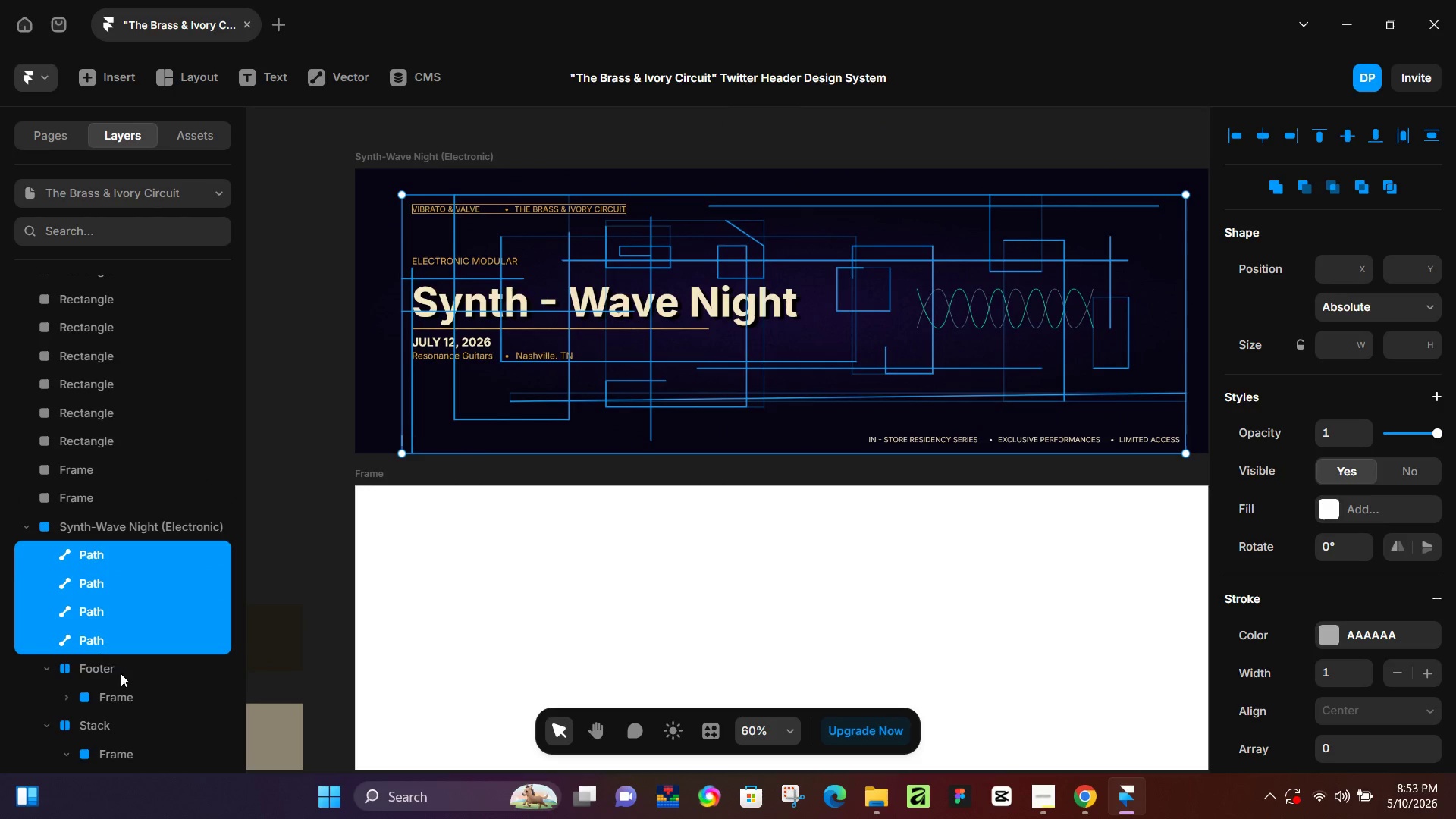 
scroll: coordinate [121, 673], scroll_direction: down, amount: 1.0
 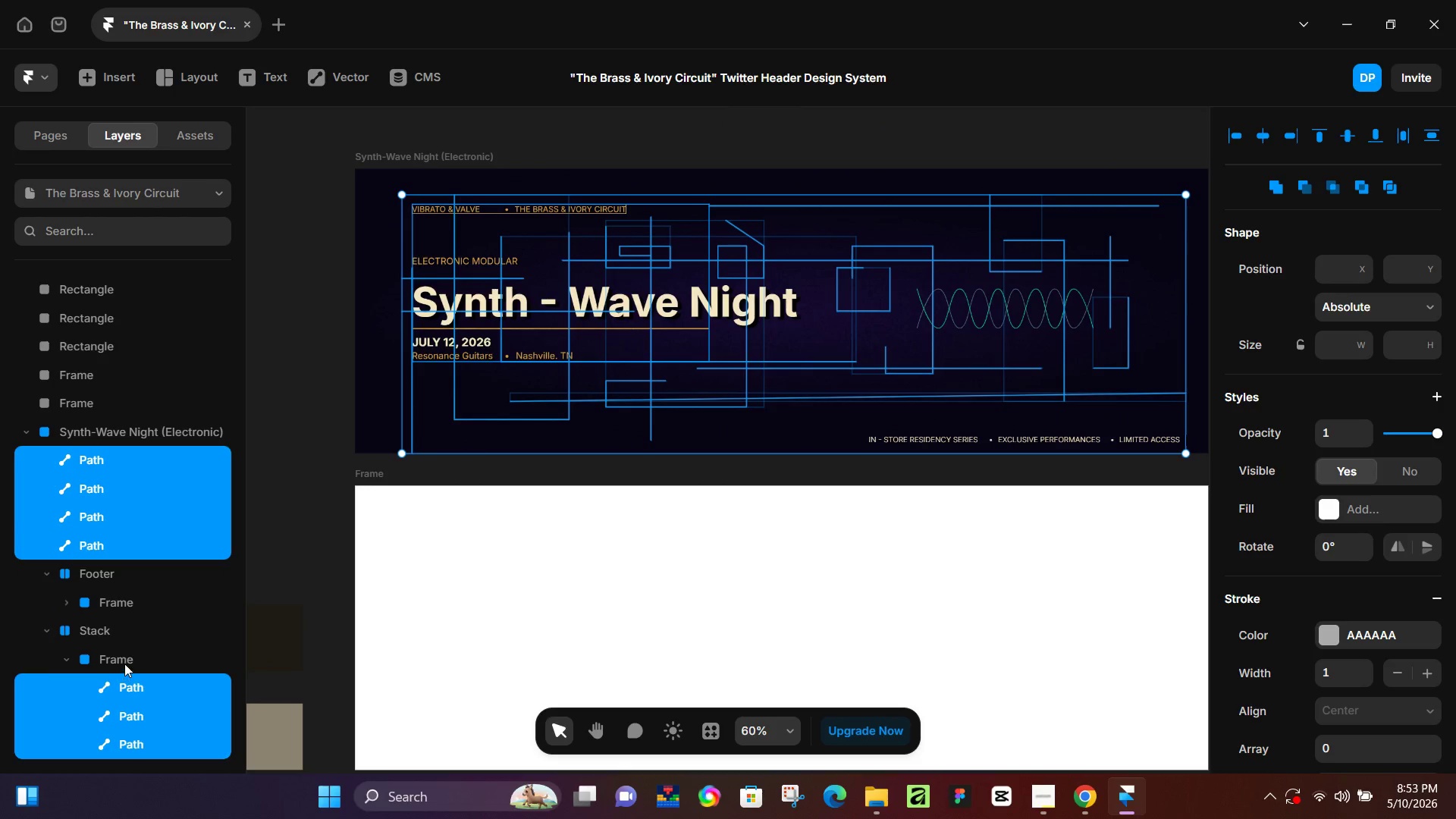 
hold_key(key=ControlLeft, duration=1.52)
 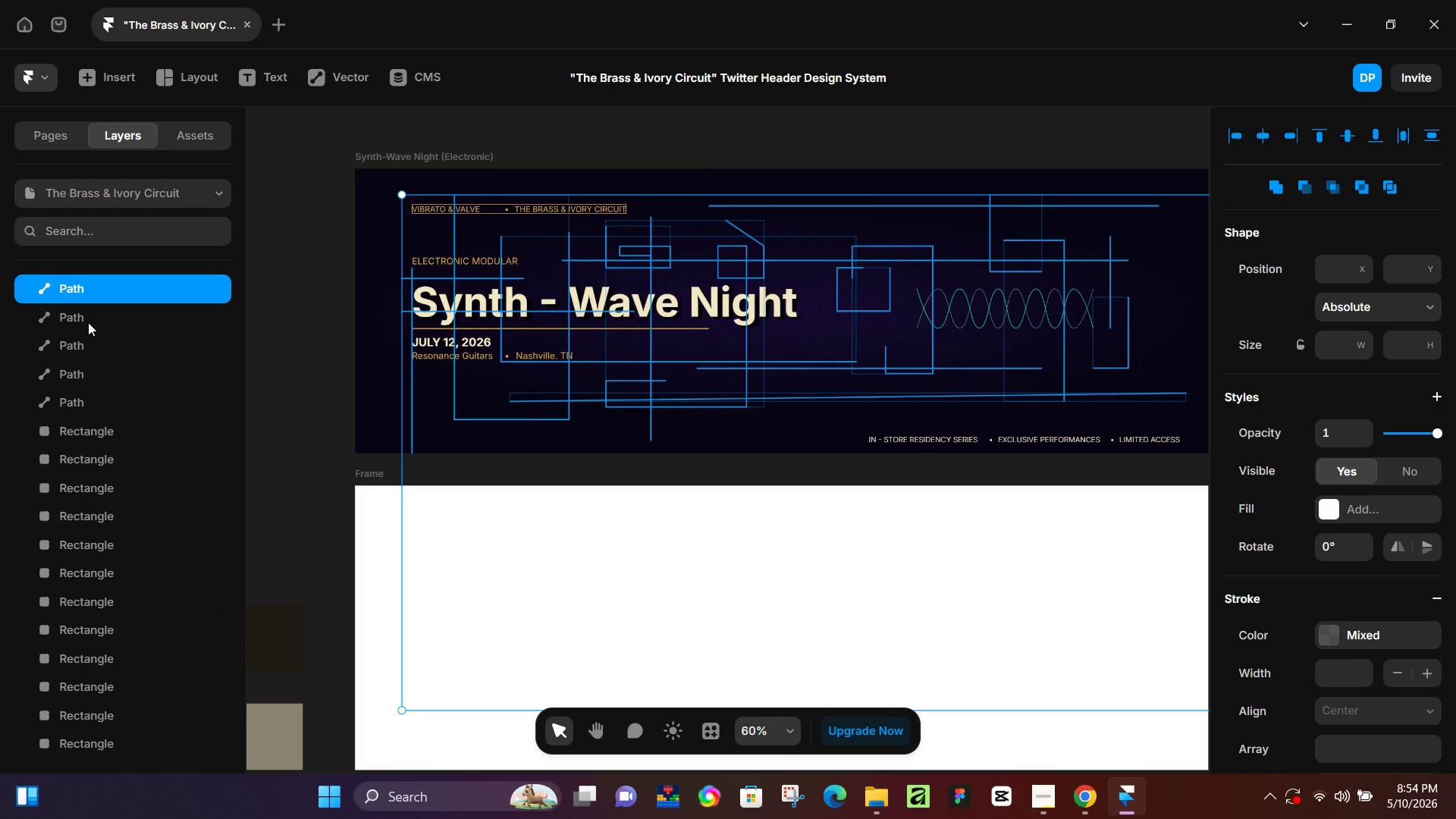 
scroll: coordinate [110, 538], scroll_direction: up, amount: 14.0
 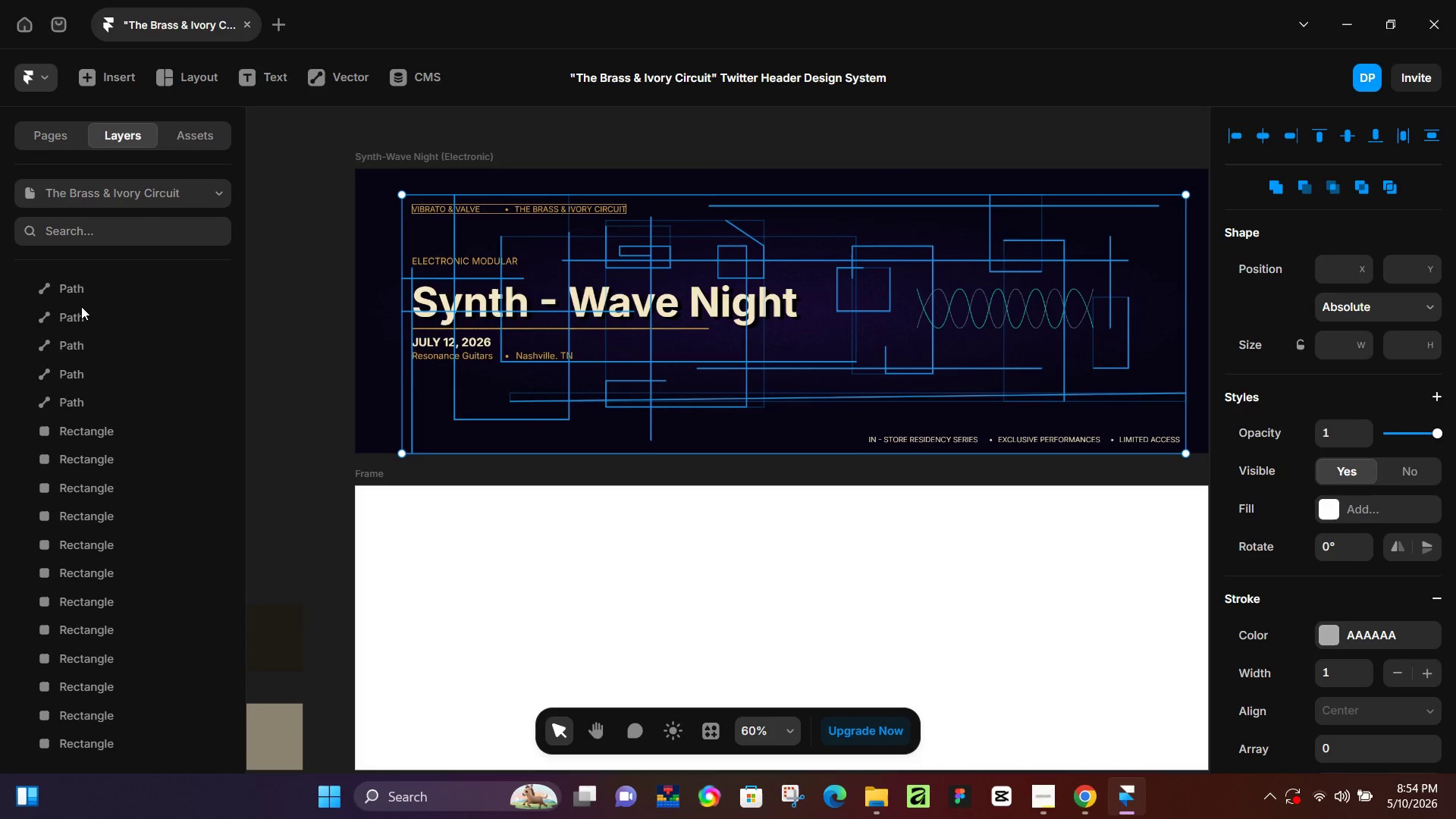 
left_click([86, 293])
 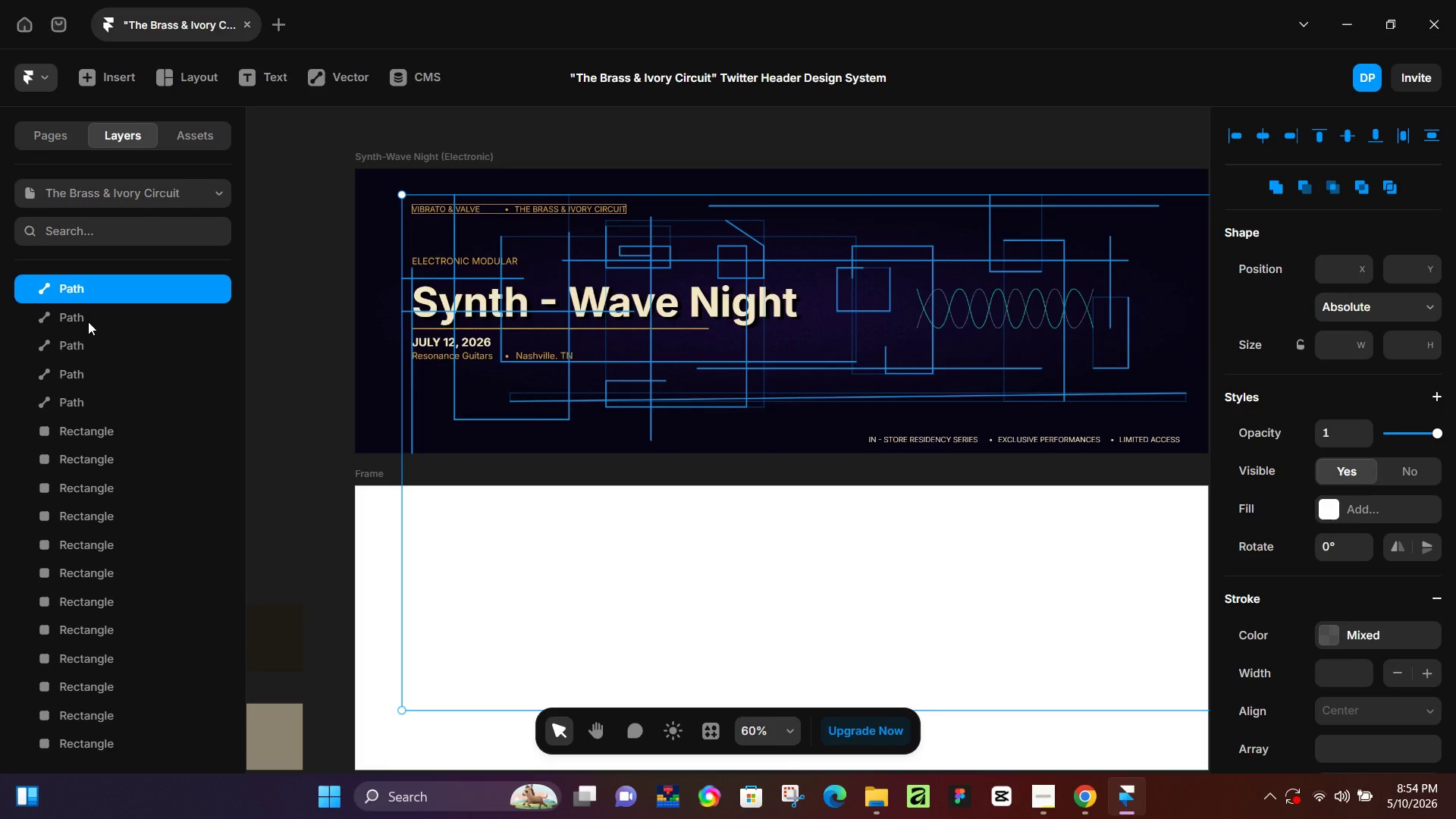 
hold_key(key=ControlLeft, duration=1.51)
left_click([88, 322])
 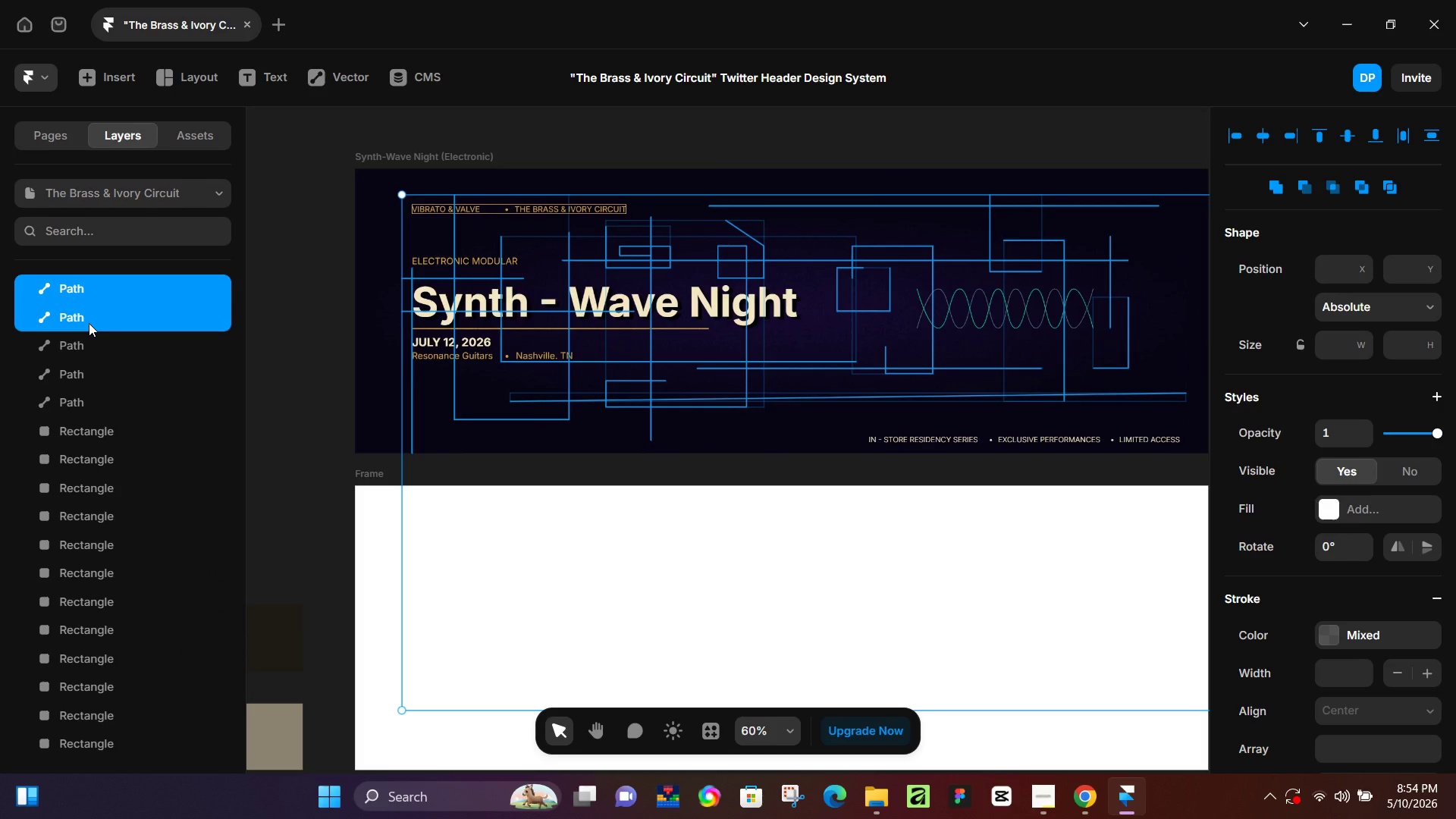 
hold_key(key=ControlLeft, duration=1.5)
left_click([80, 353])
 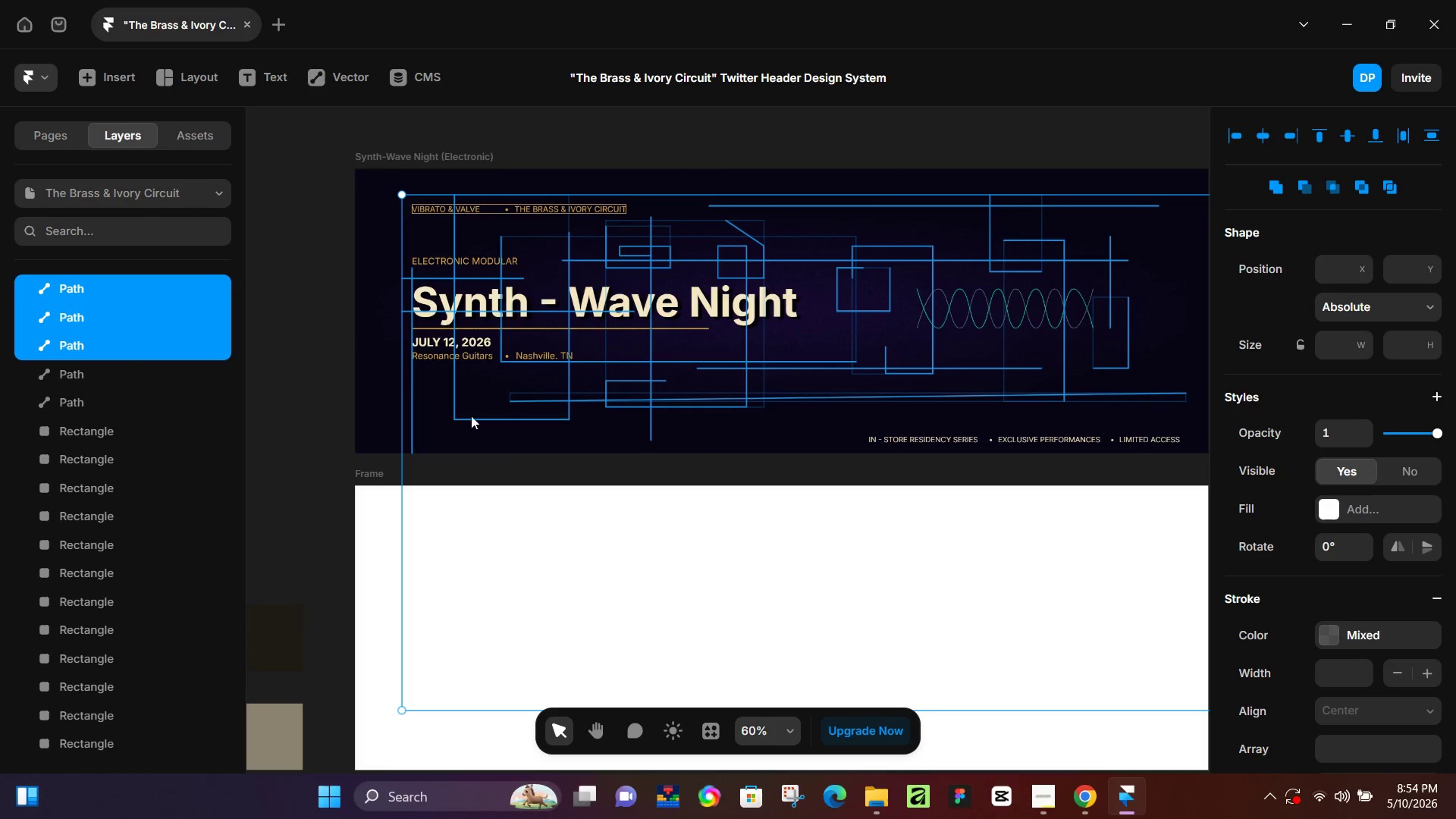 
hold_key(key=ControlLeft, duration=0.88)
scroll: coordinate [957, 517], scroll_direction: down, amount: 4.0
 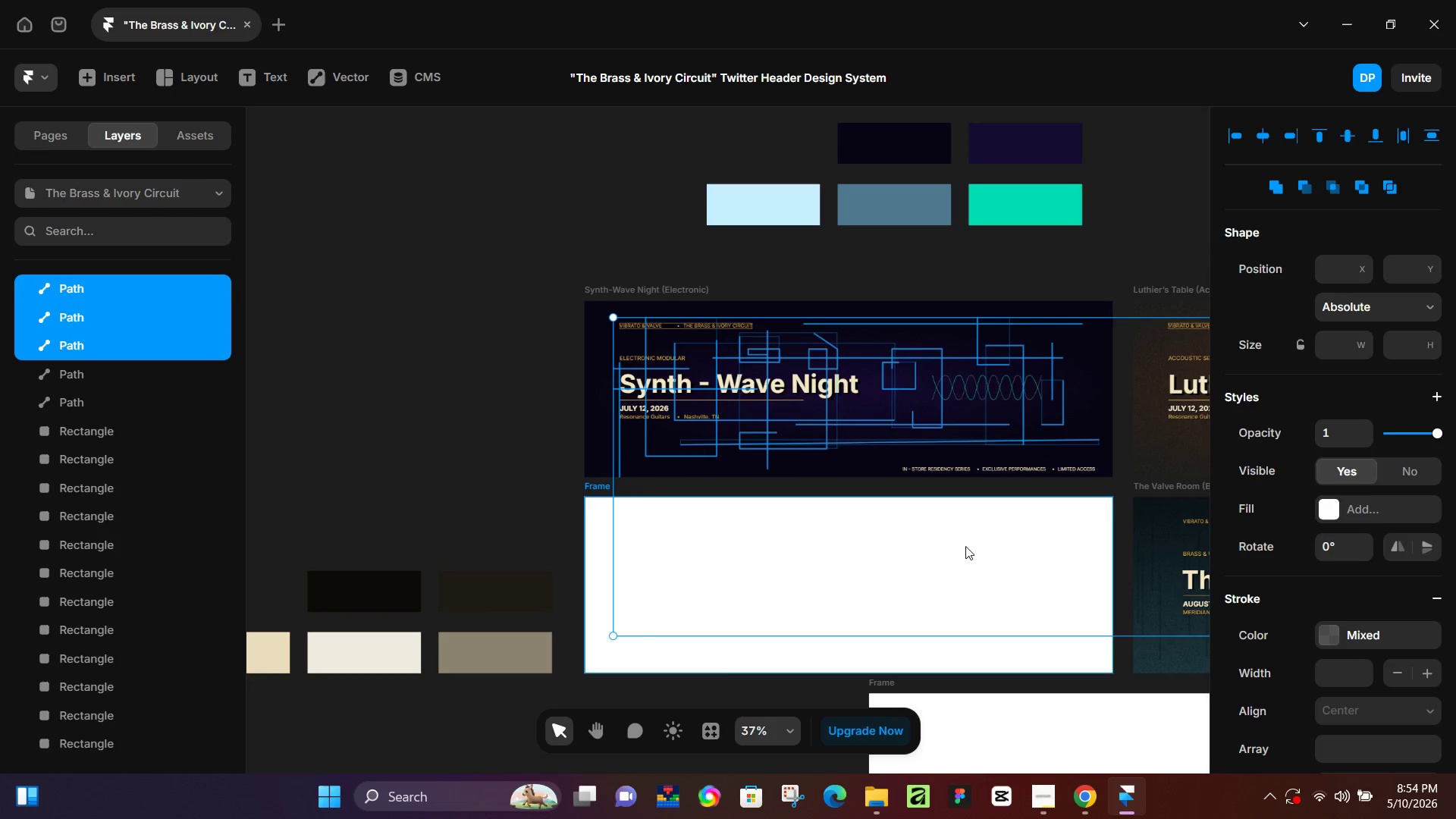 
hold_key(key=ControlLeft, duration=1.16)
scroll: coordinate [1006, 553], scroll_direction: down, amount: 3.0
 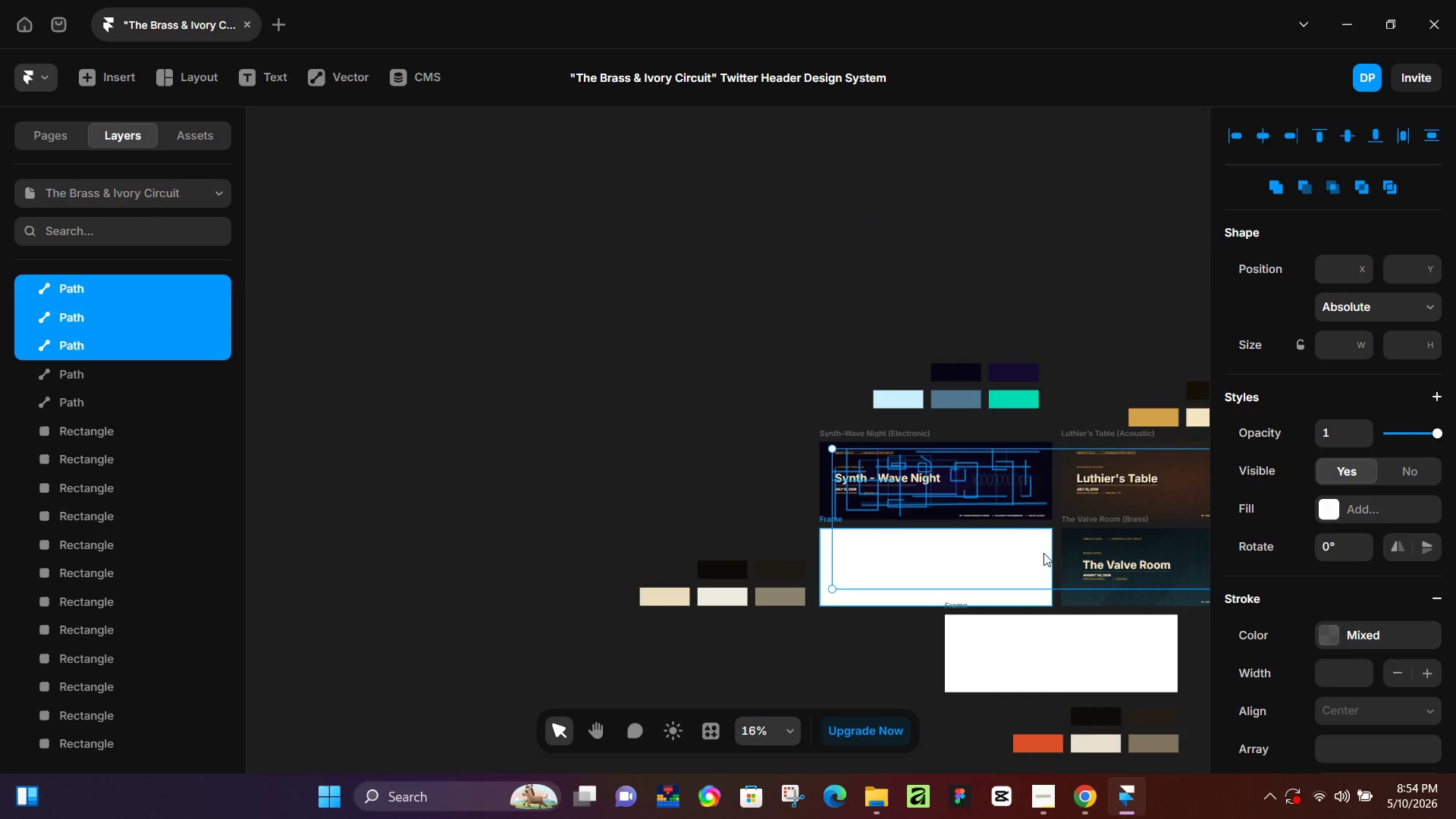 
hold_key(key=Space, duration=0.56)
 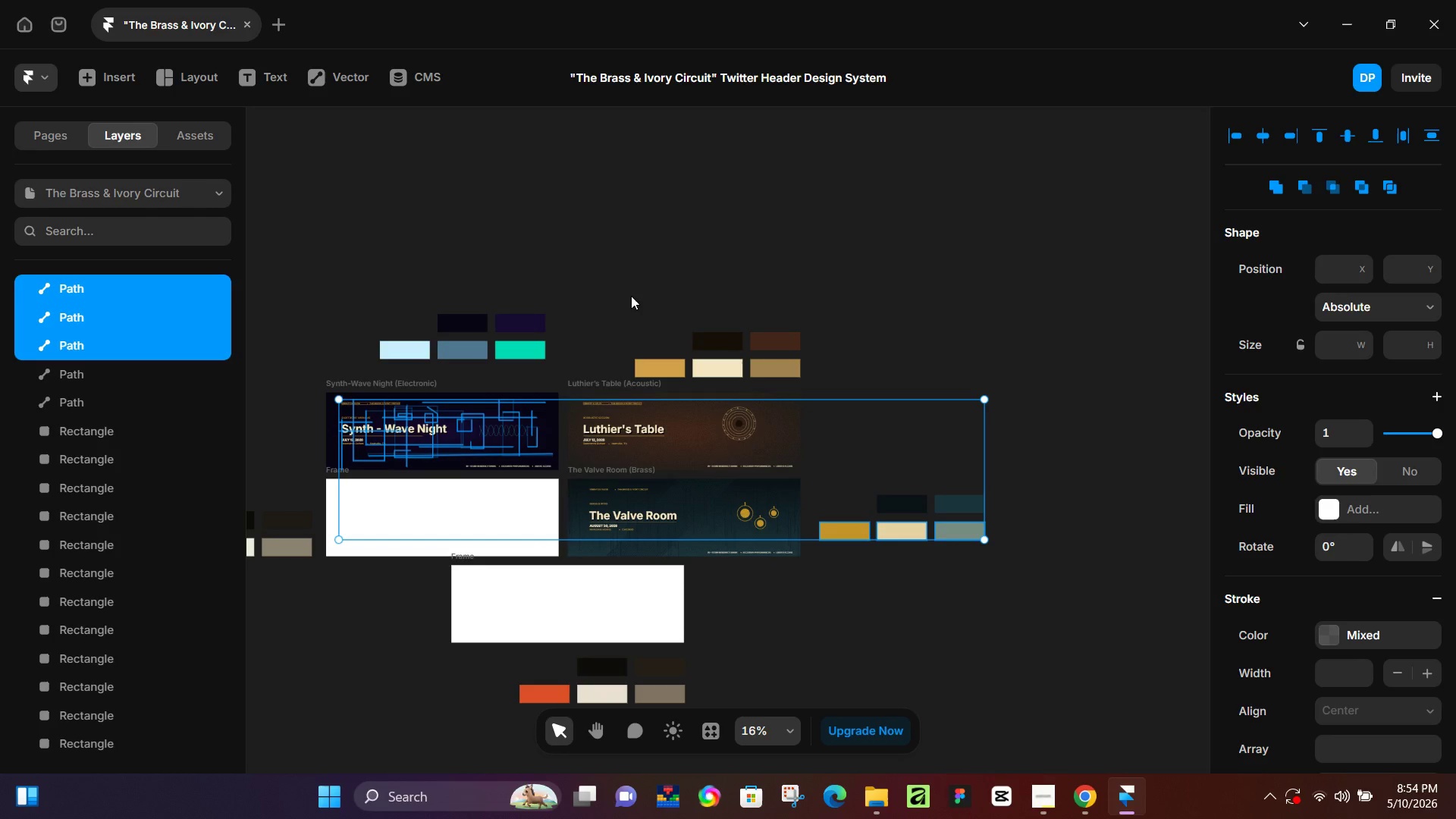 
left_click_drag(start_coordinate=[1126, 341], to_coordinate=[633, 292])
 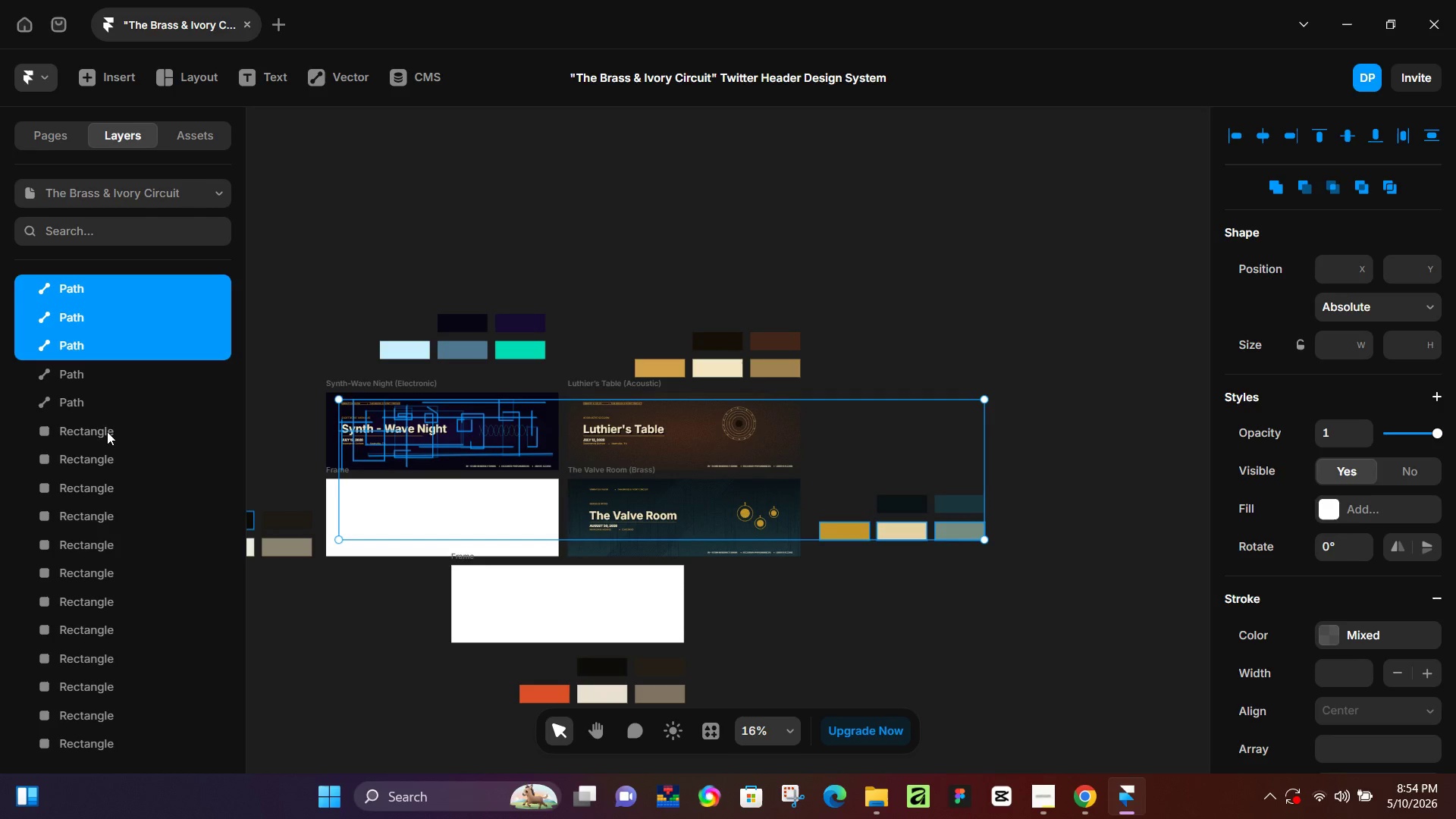 
hold_key(key=ControlLeft, duration=1.52)
left_click([94, 289])
 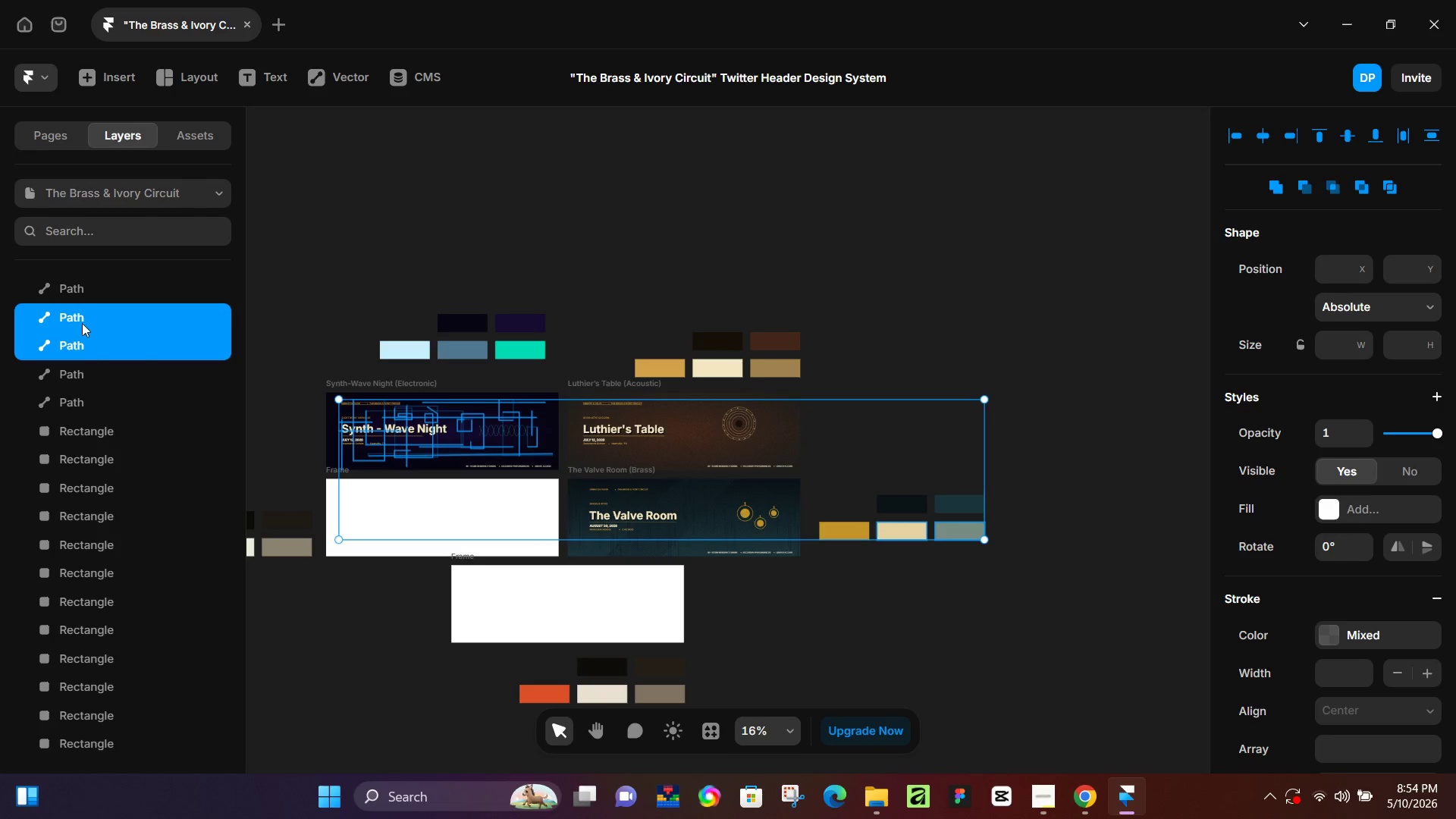 
left_click([82, 323])
 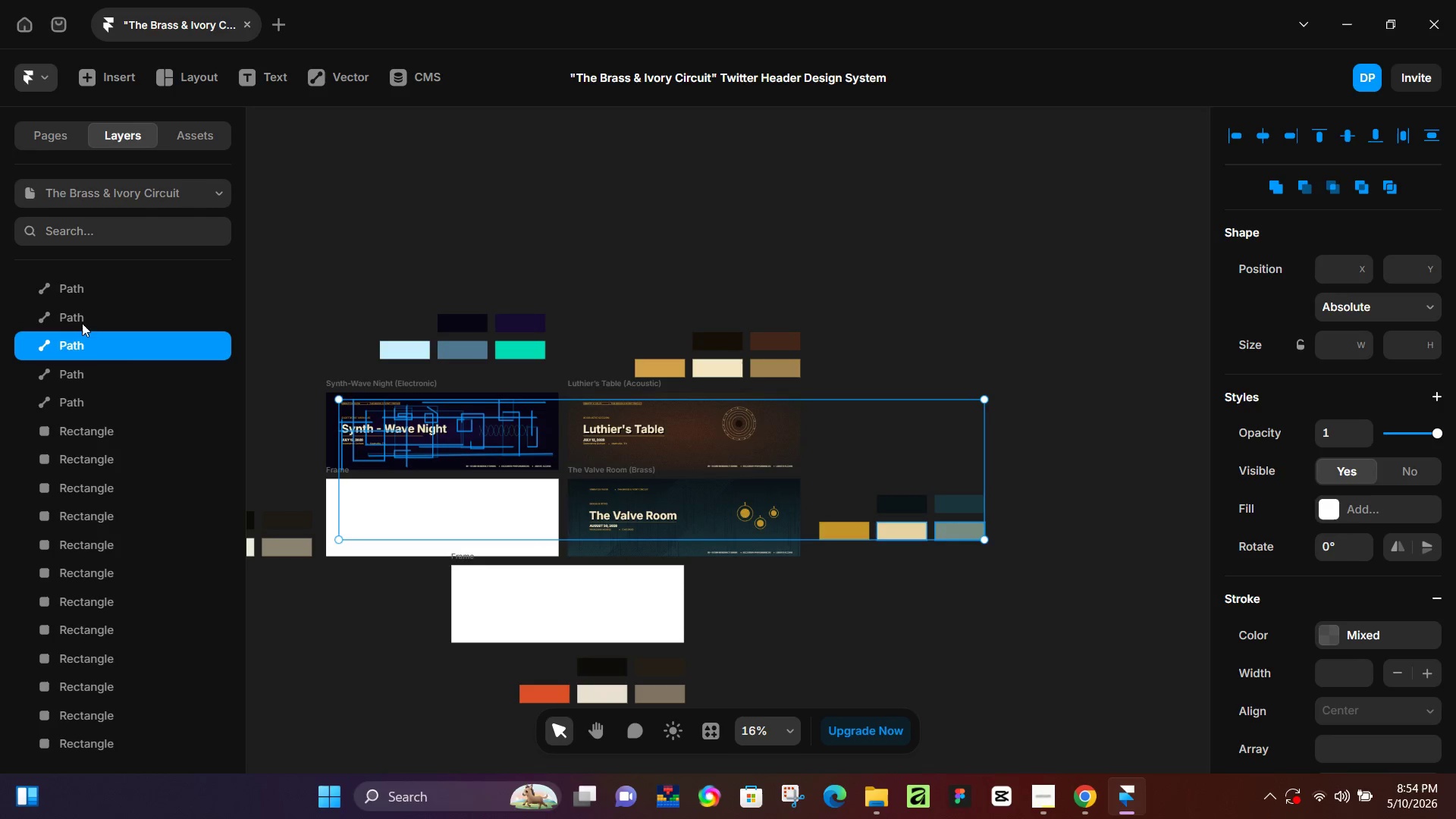 
hold_key(key=ControlLeft, duration=1.5)
left_click([83, 341])
 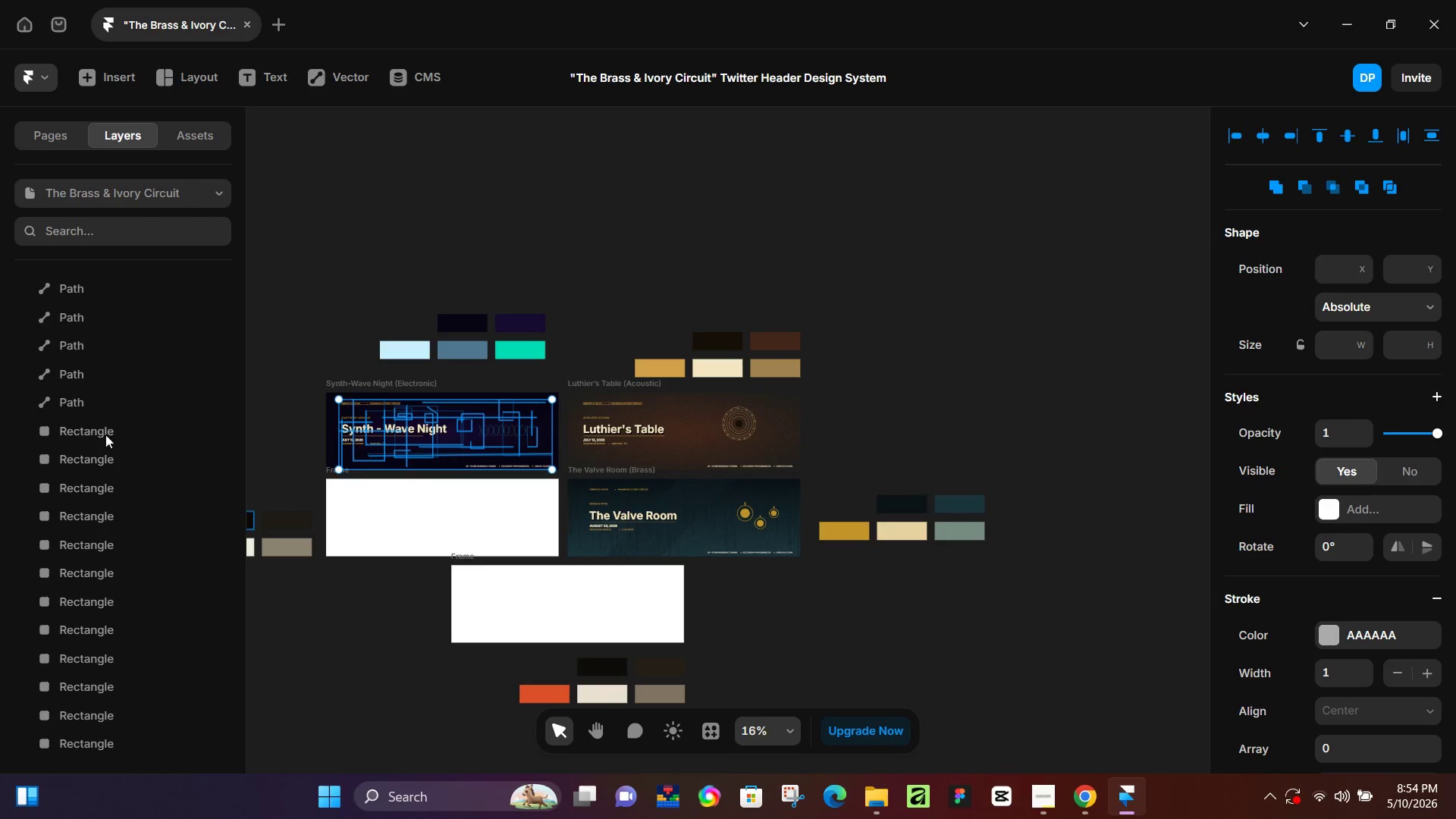 
scroll: coordinate [140, 519], scroll_direction: down, amount: 7.0
 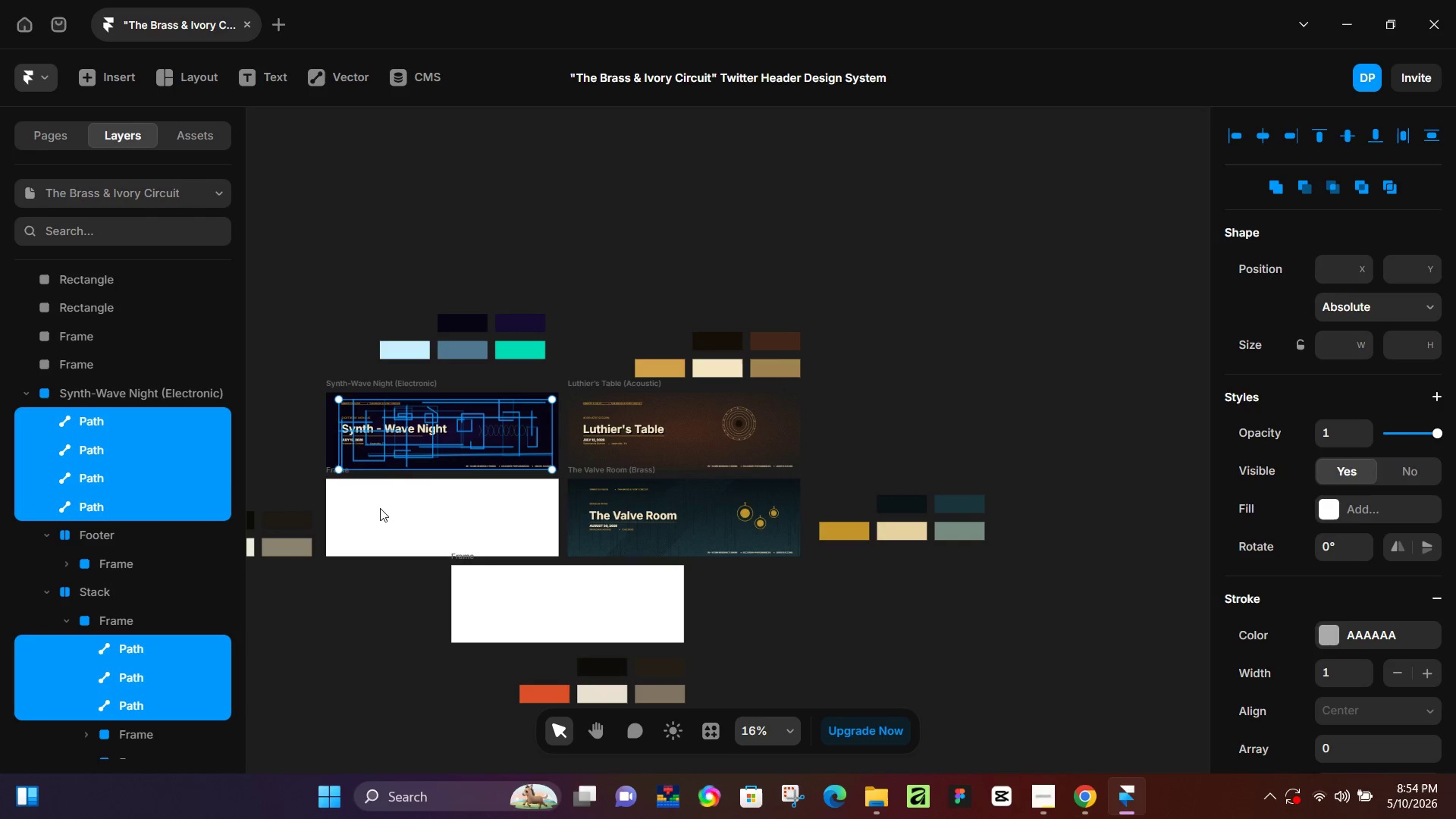 
hold_key(key=ControlLeft, duration=0.58)
scroll: coordinate [472, 447], scroll_direction: up, amount: 6.0
 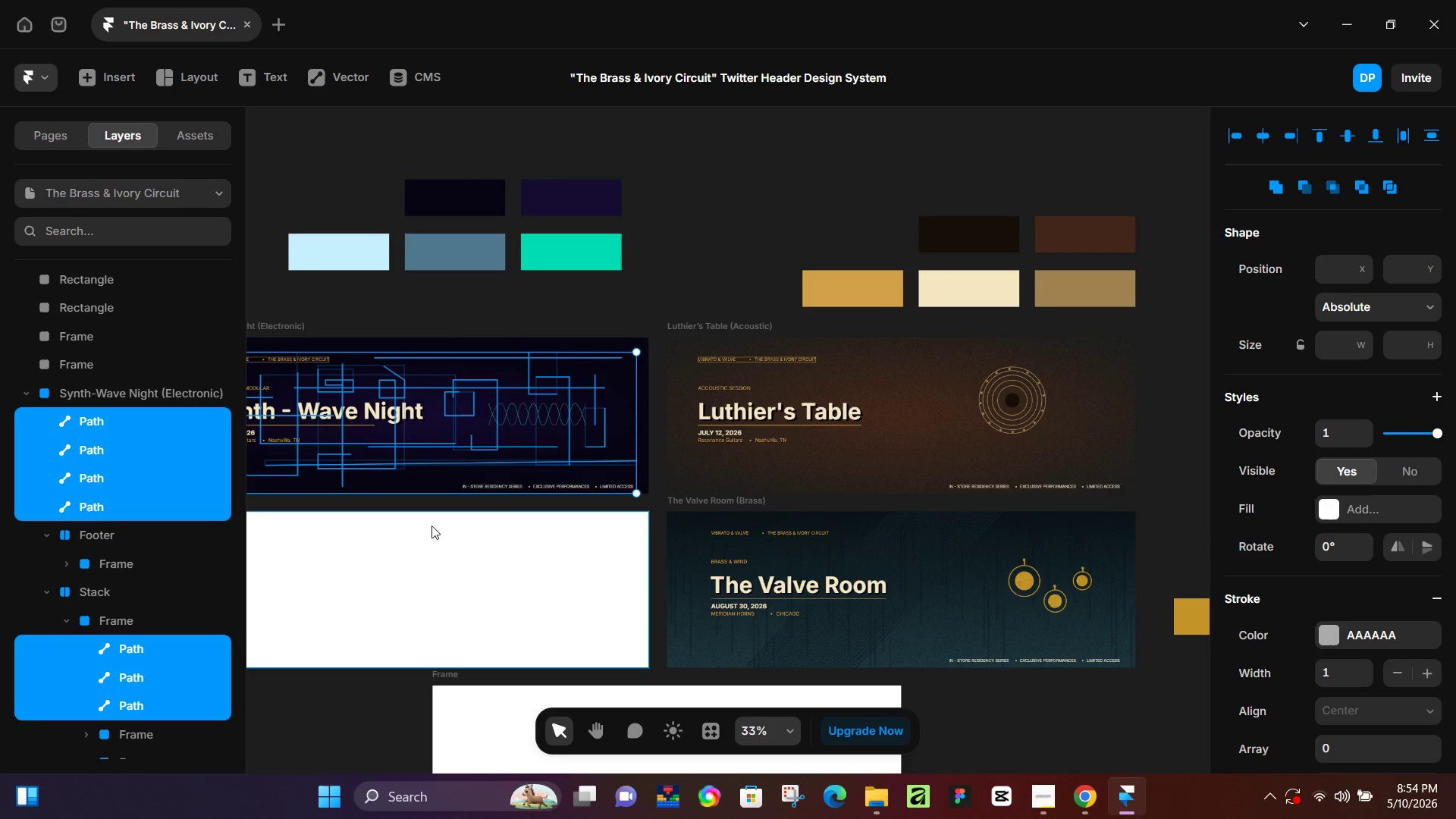 
hold_key(key=ControlLeft, duration=0.41)
scroll: coordinate [354, 483], scroll_direction: up, amount: 5.0
 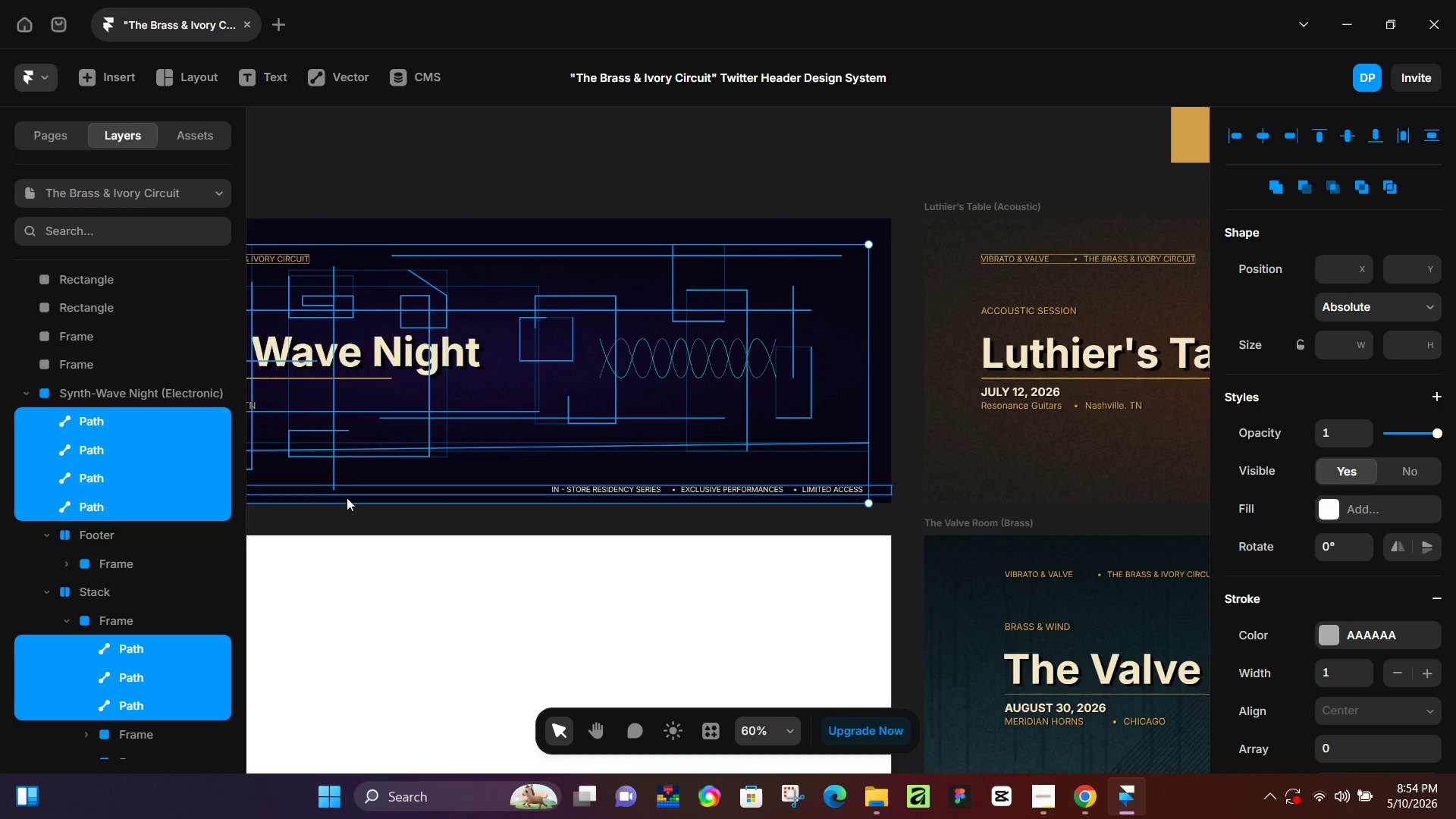 
scroll: coordinate [109, 569], scroll_direction: down, amount: 6.0
 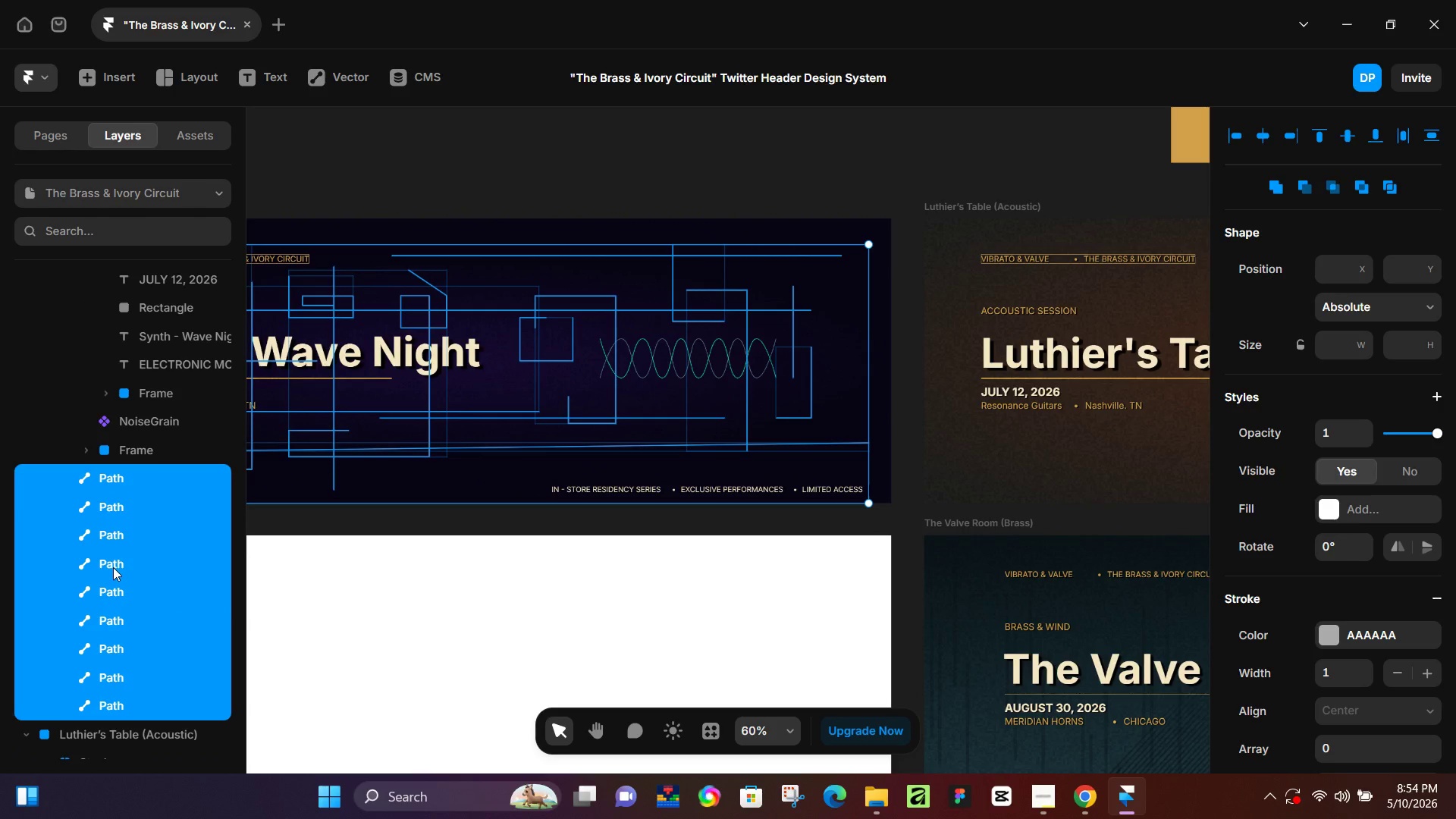 
key(Control+G)
 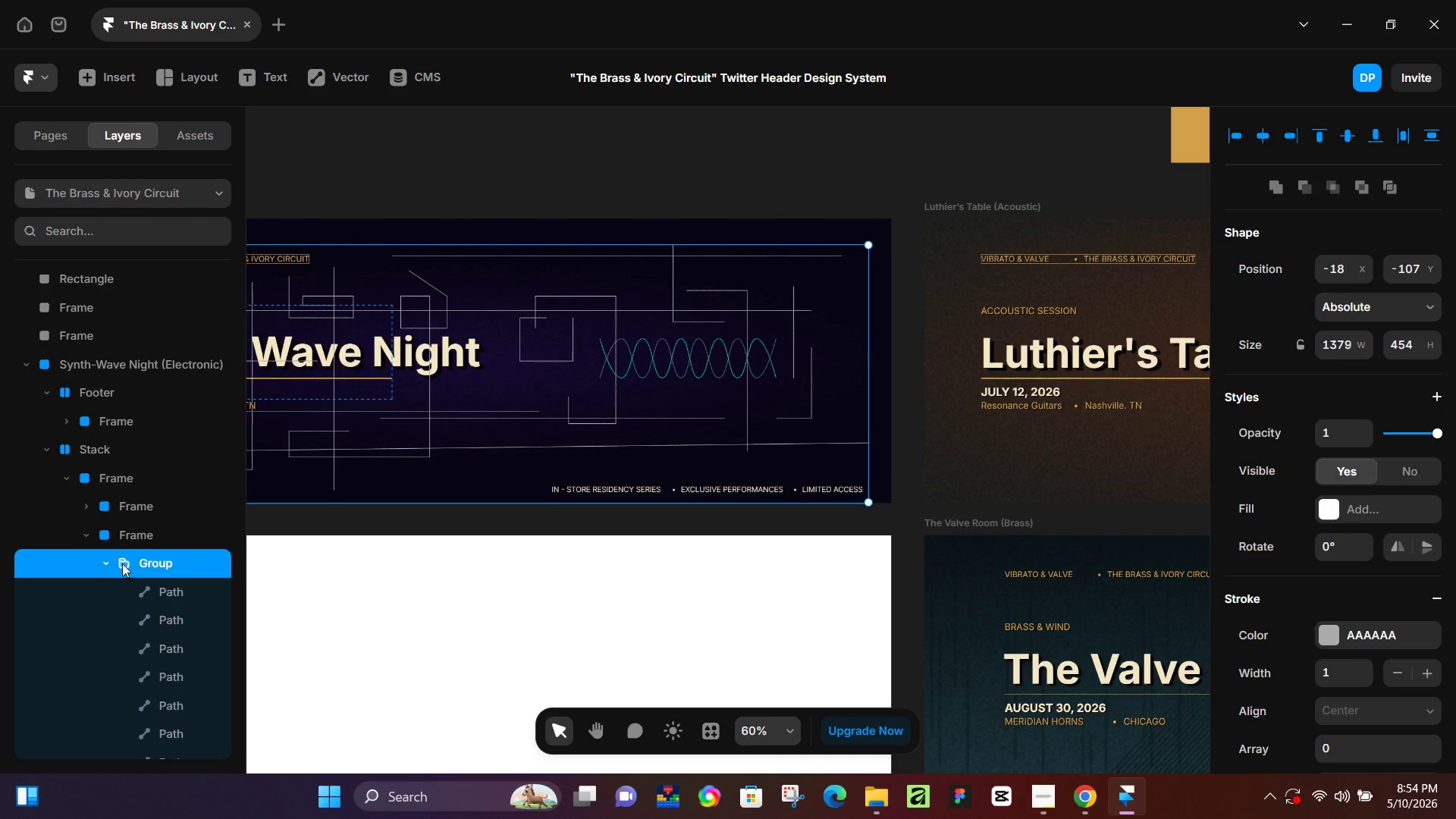 
scroll: coordinate [122, 563], scroll_direction: down, amount: 5.0
 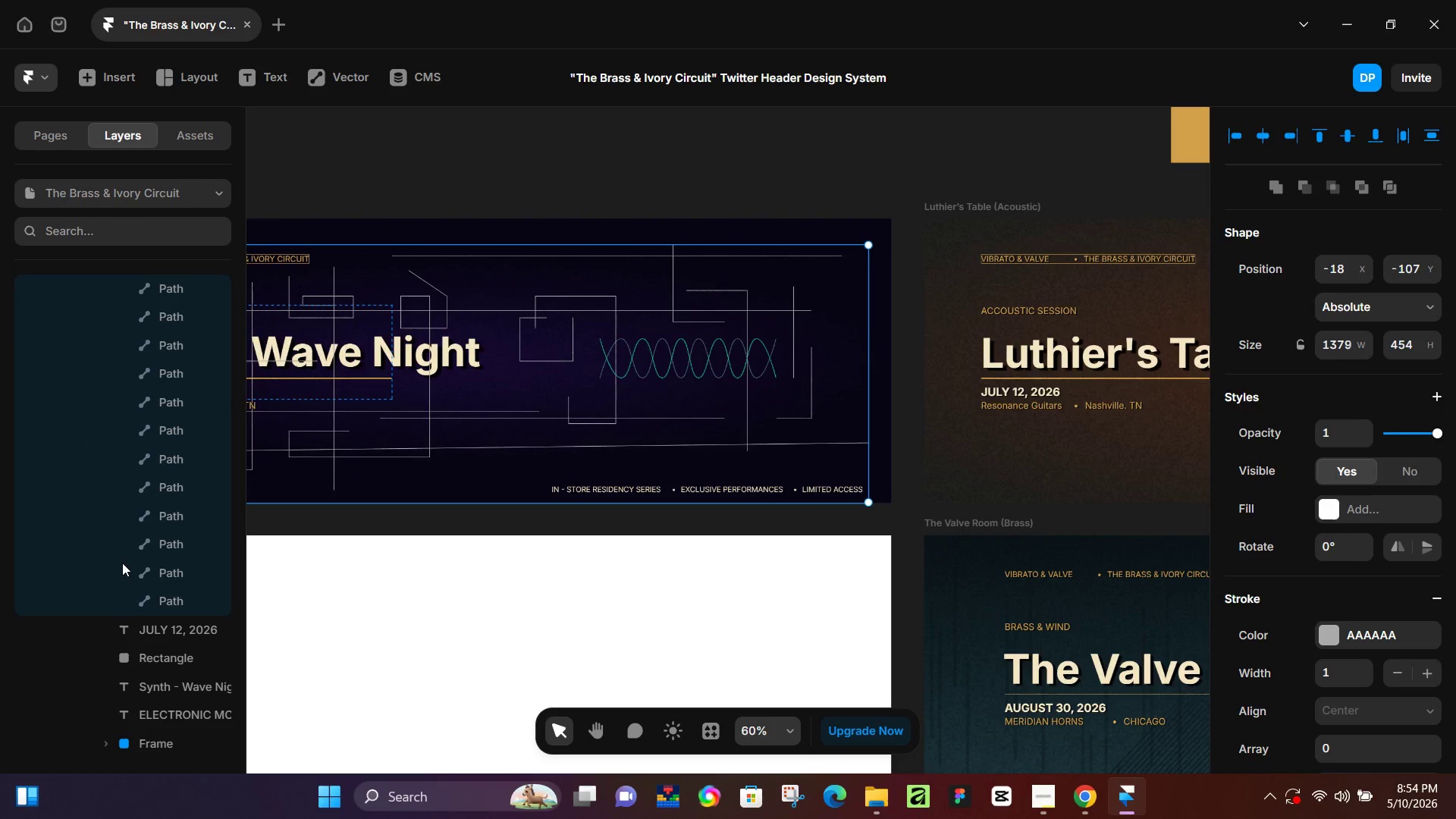 
scroll: coordinate [122, 563], scroll_direction: up, amount: 3.0
 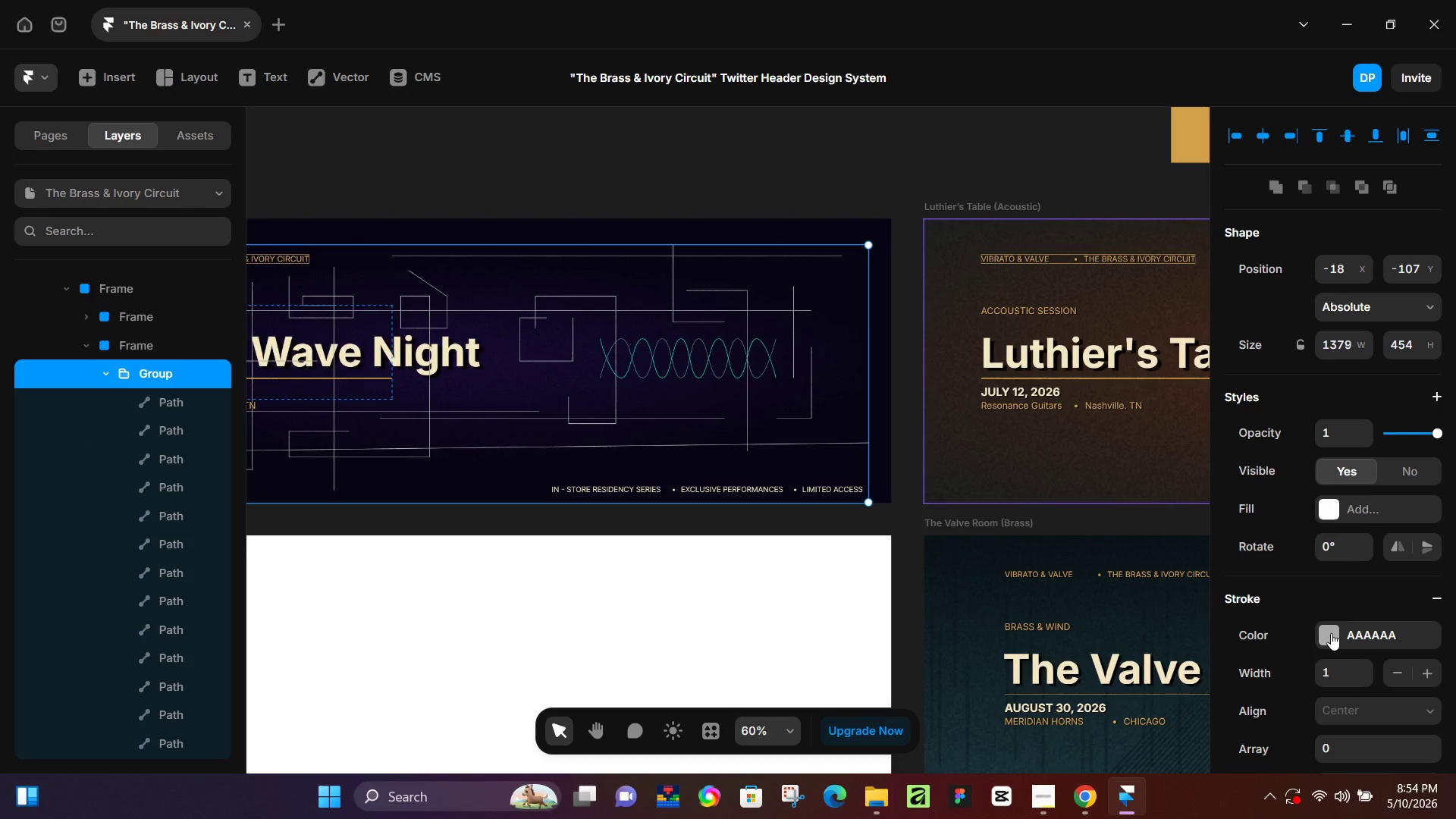 
hold_key(key=Space, duration=1.05)
 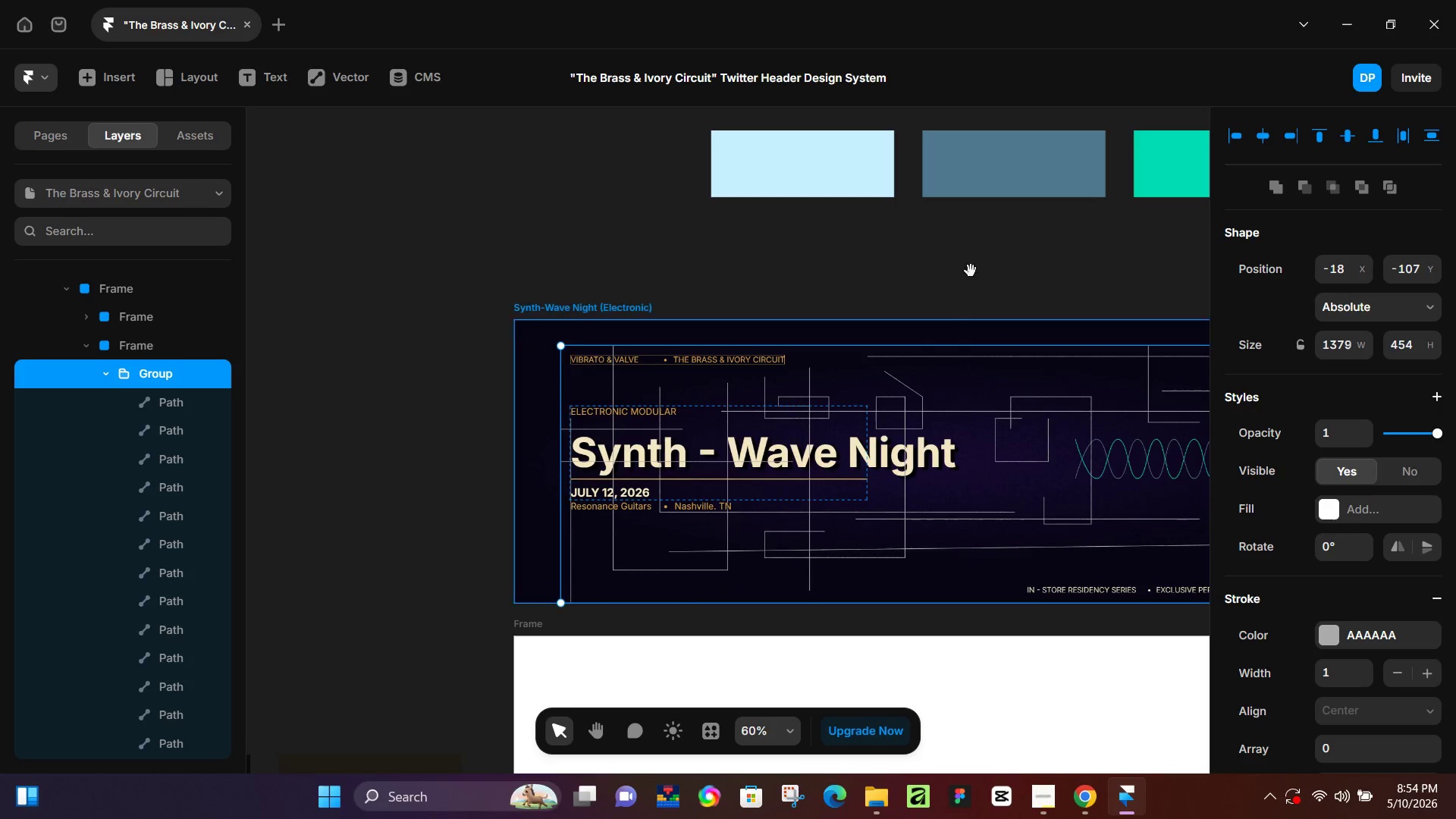 
left_click_drag(start_coordinate=[467, 260], to_coordinate=[943, 362])
 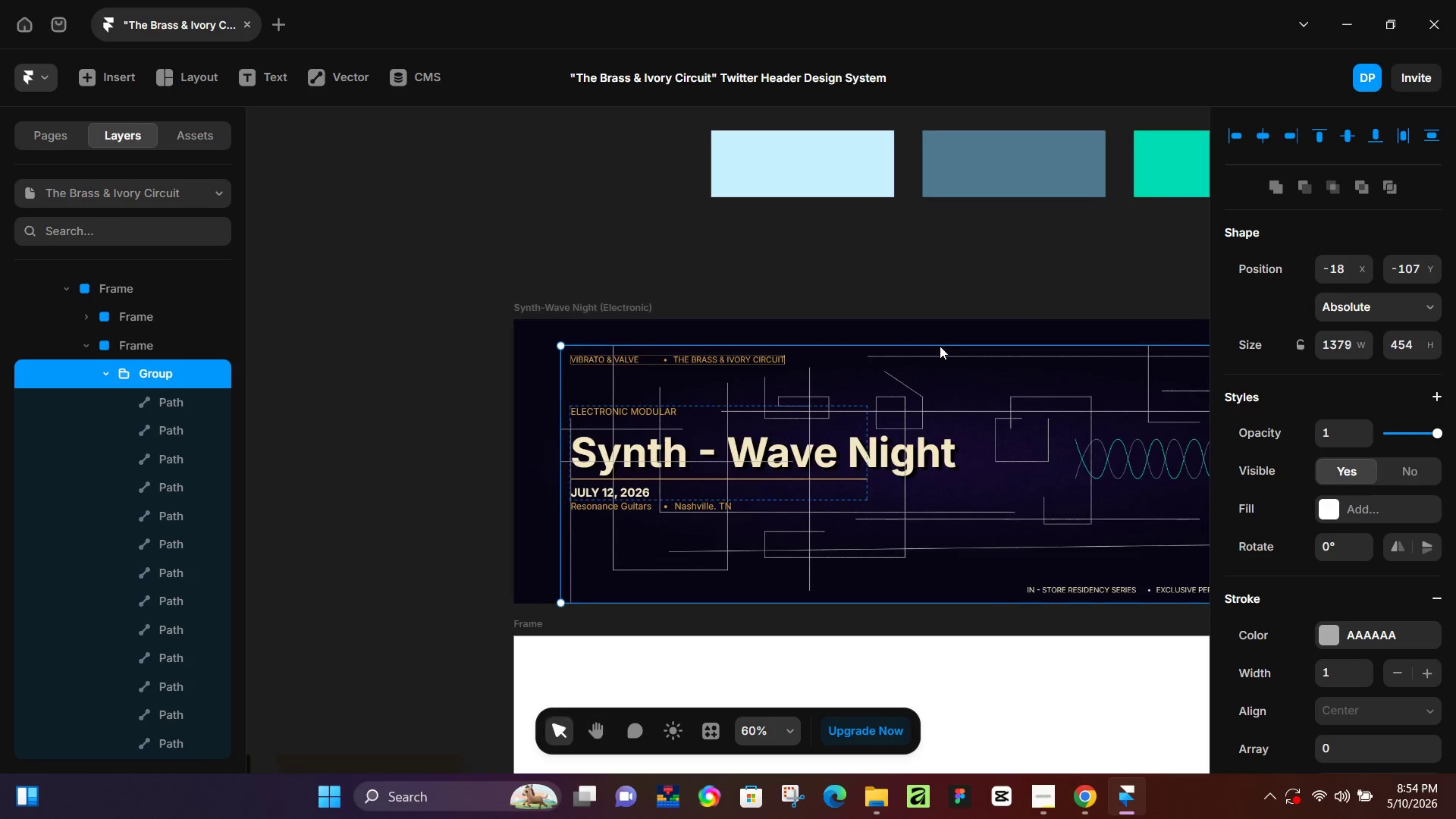 
hold_key(key=Space, duration=0.42)
 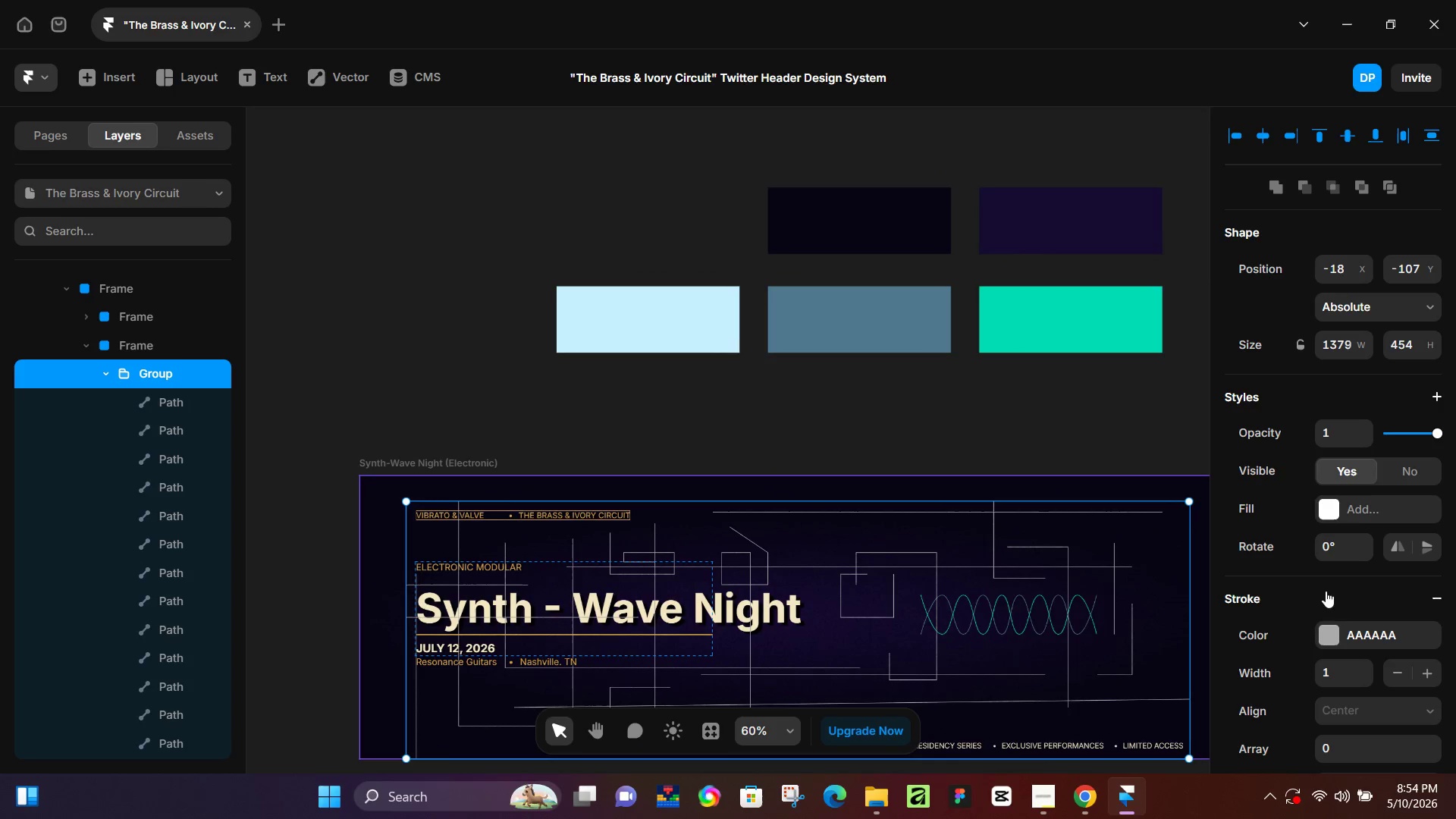 
left_click_drag(start_coordinate=[972, 265], to_coordinate=[817, 420])
 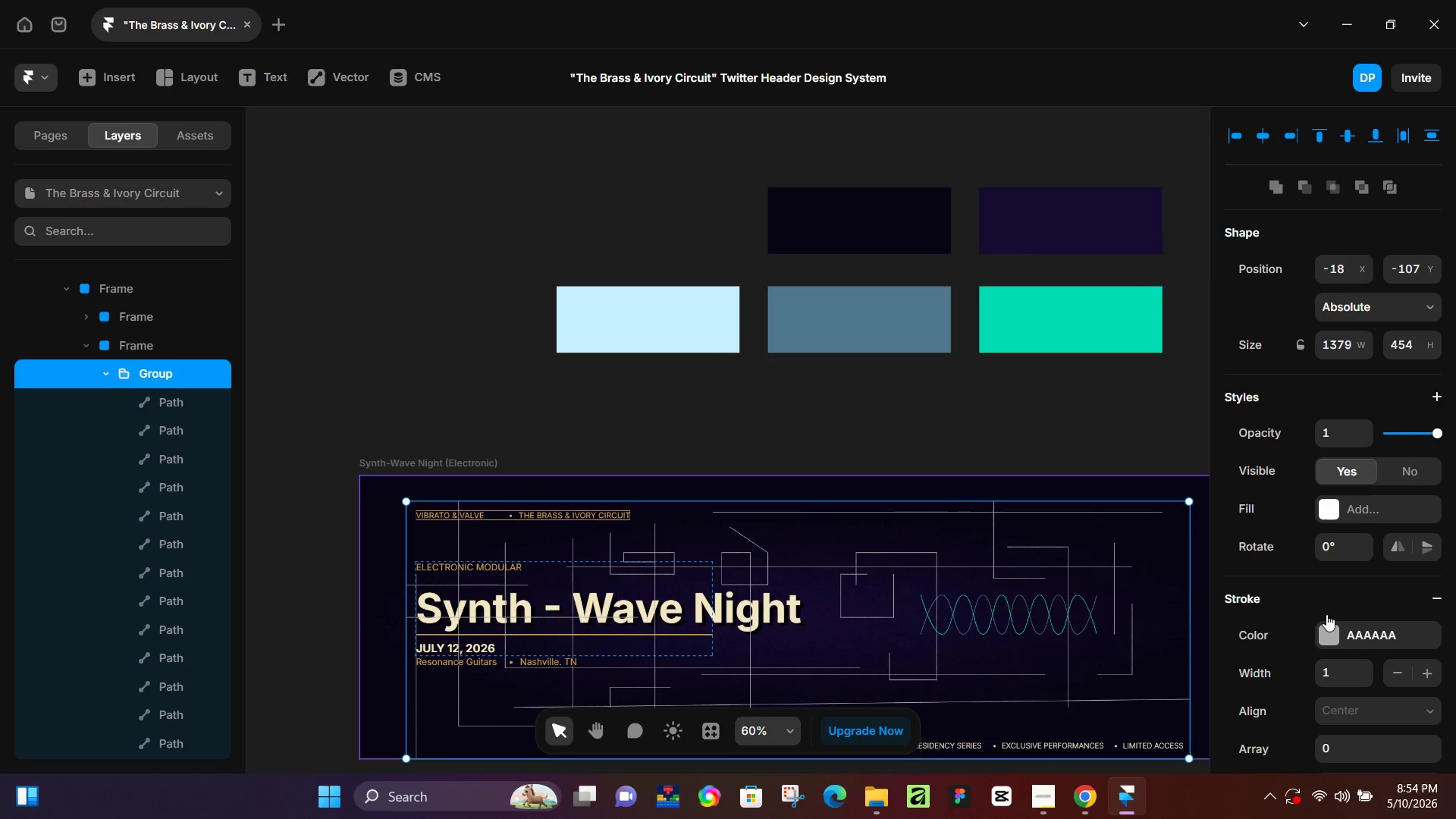 
left_click([1326, 627])
 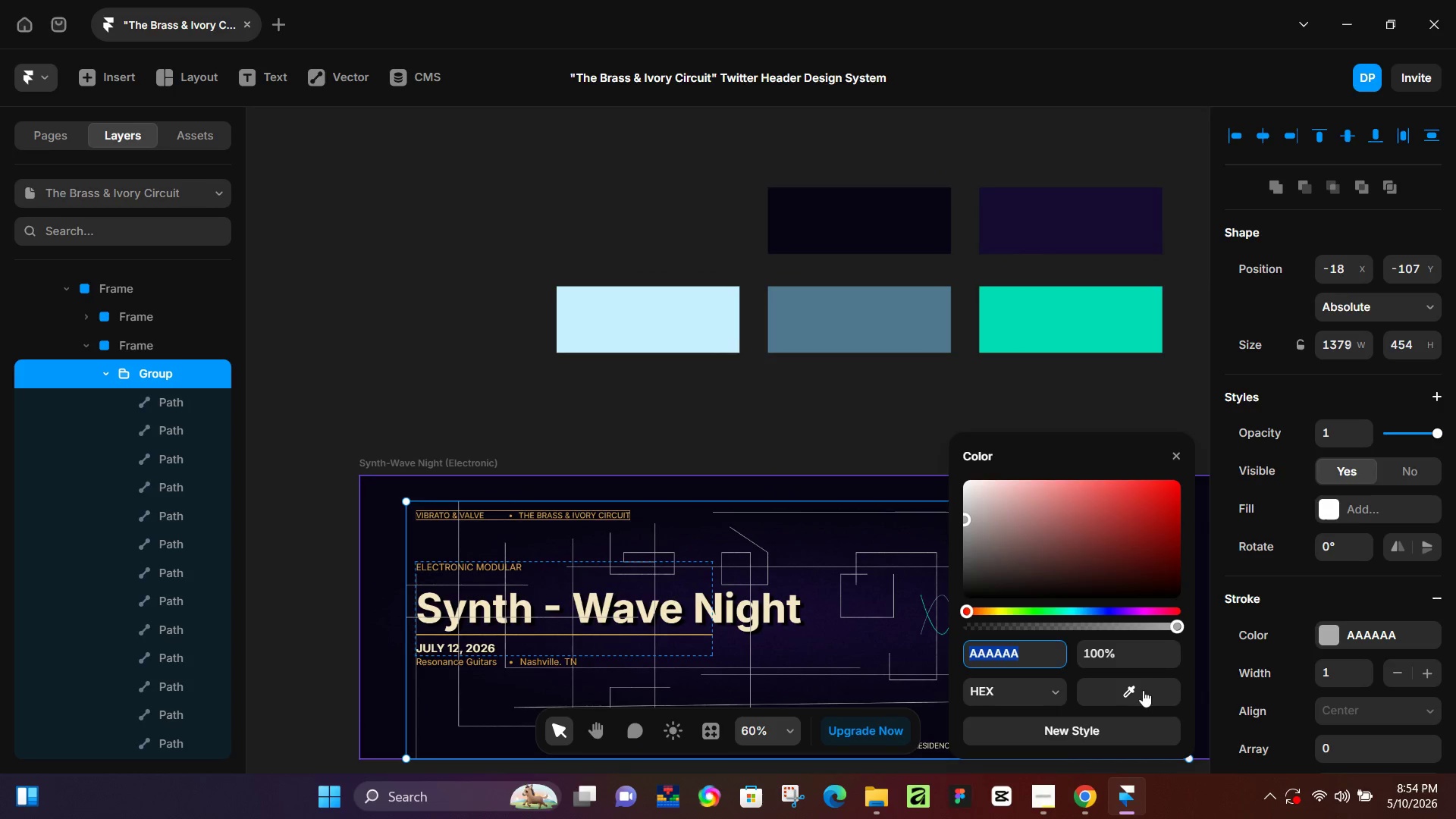 
left_click_drag(start_coordinate=[1141, 696], to_coordinate=[1025, 330])
 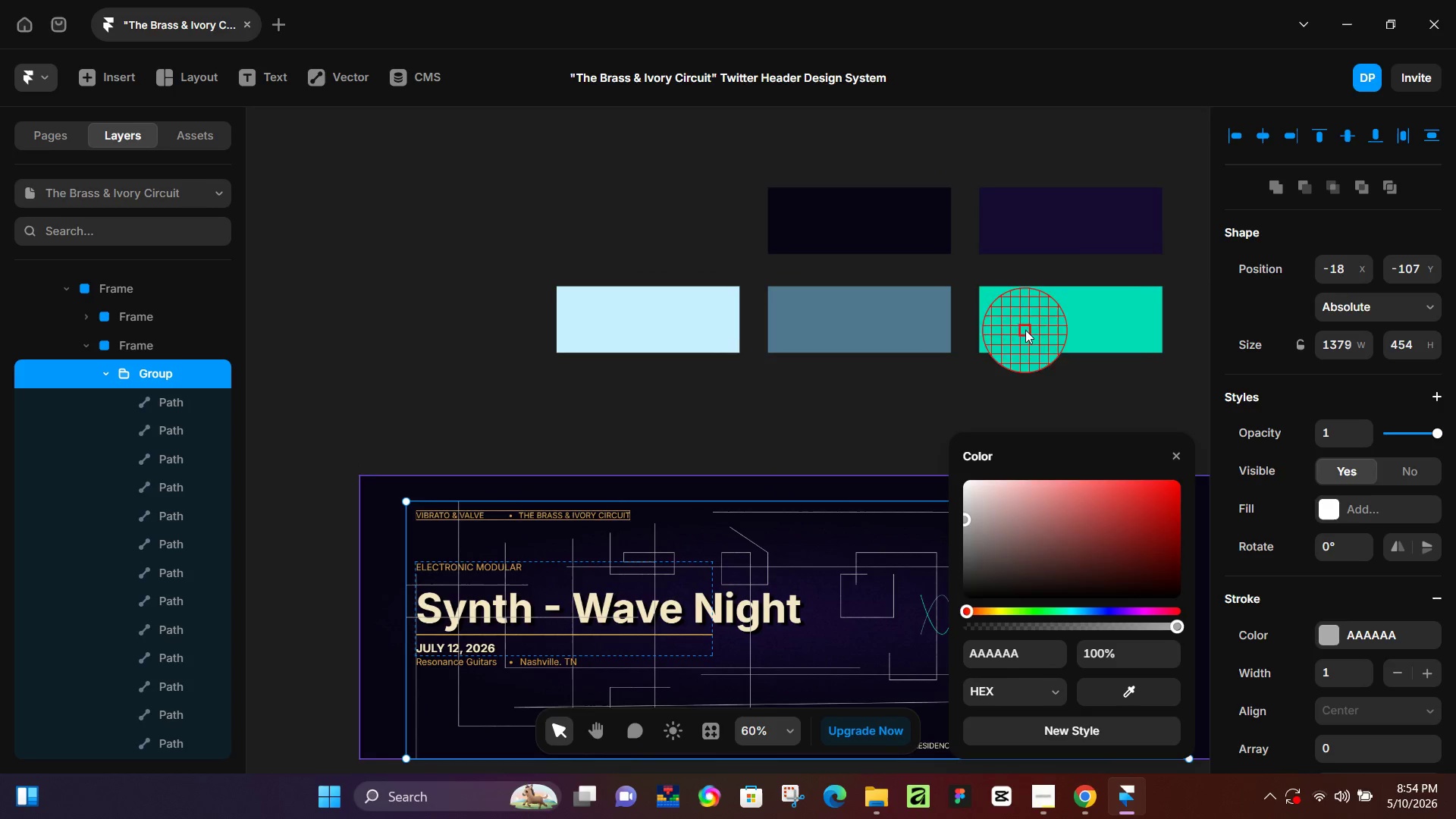 
left_click([1025, 330])
 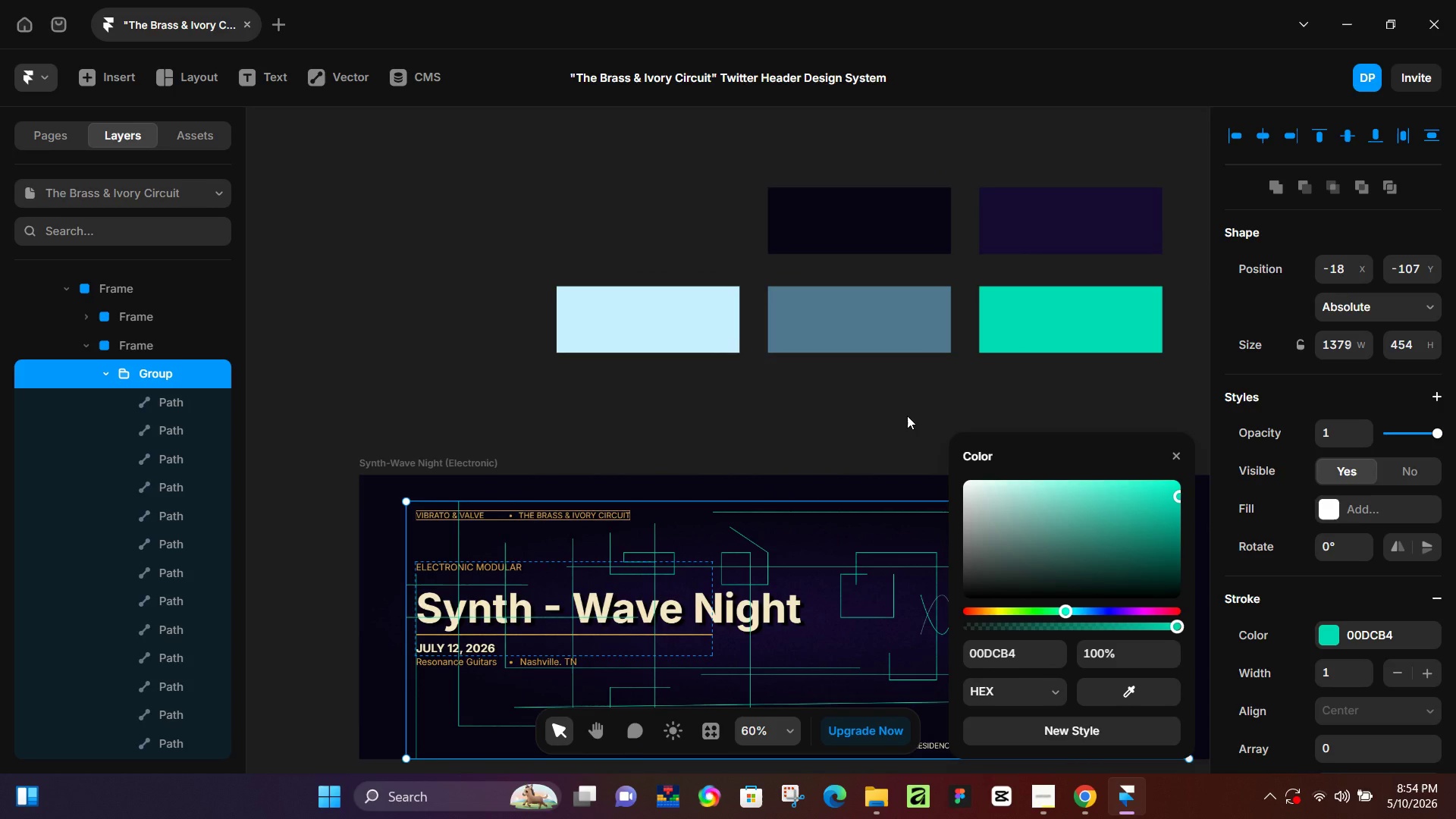 
wait(5.55)
 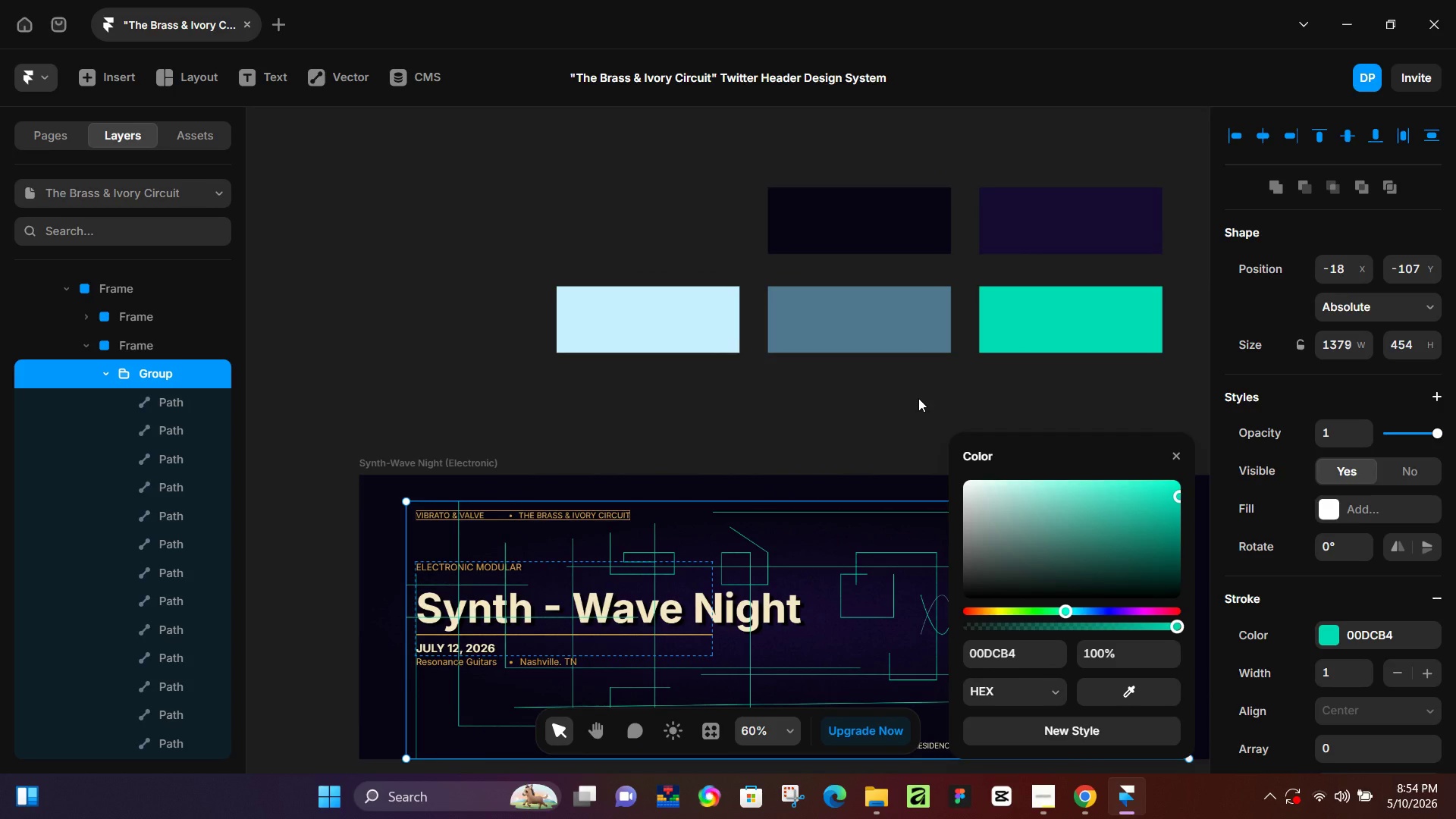 
left_click([107, 372])
 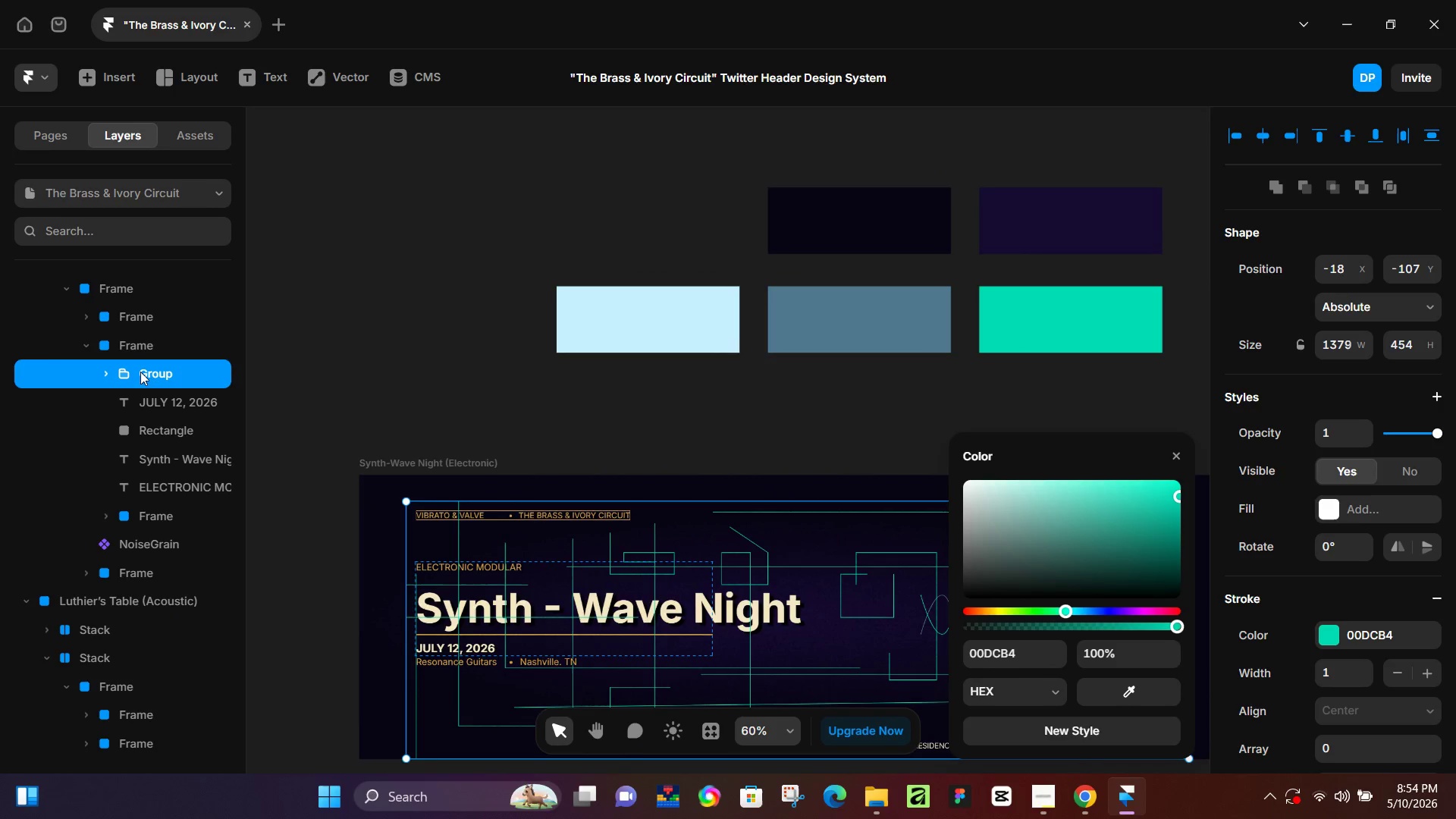 
left_click_drag(start_coordinate=[143, 373], to_coordinate=[148, 557])
 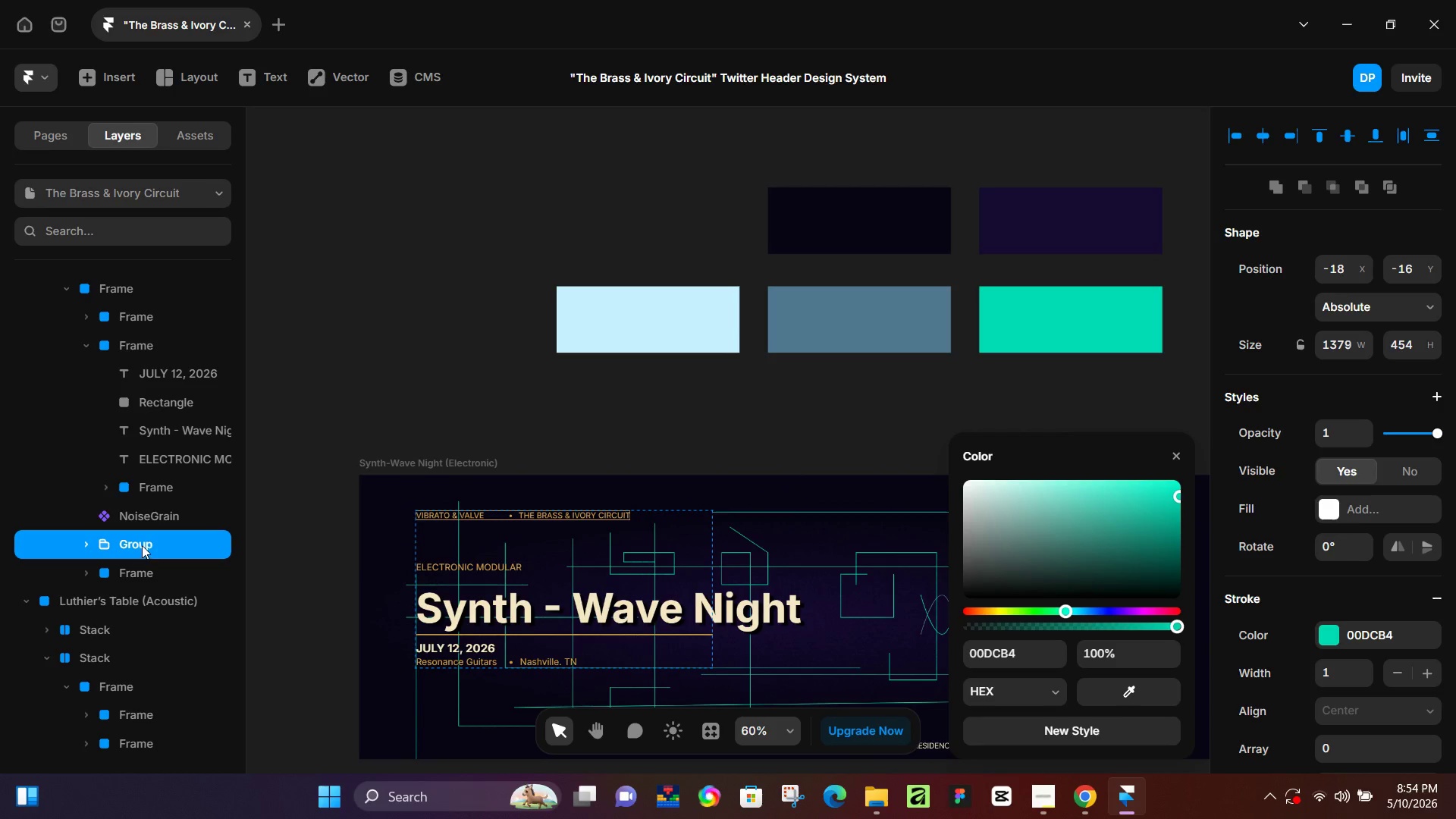 
double_click([143, 545])
 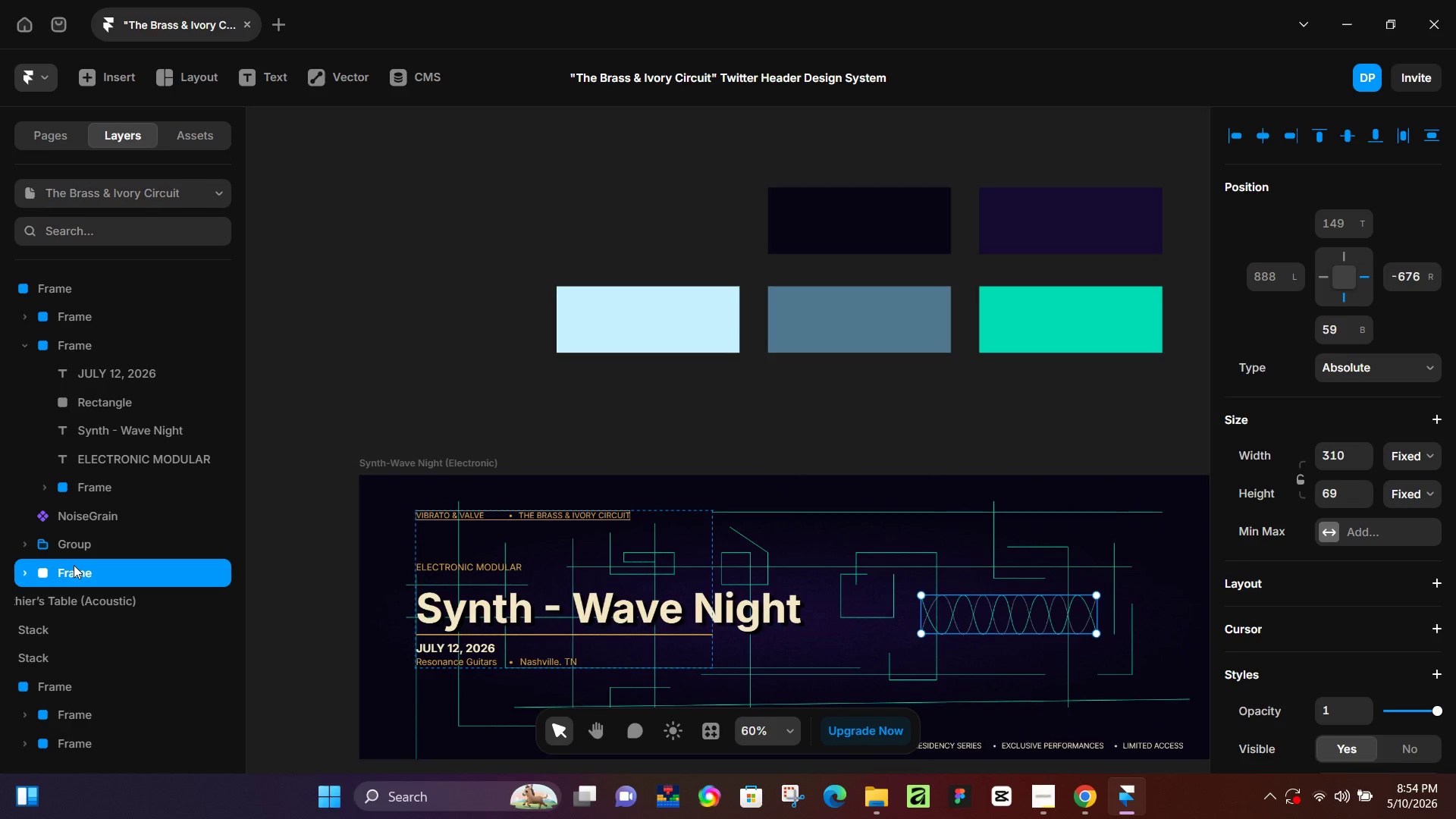 
hold_key(key=ShiftLeft, duration=0.69)
left_click([90, 550])
 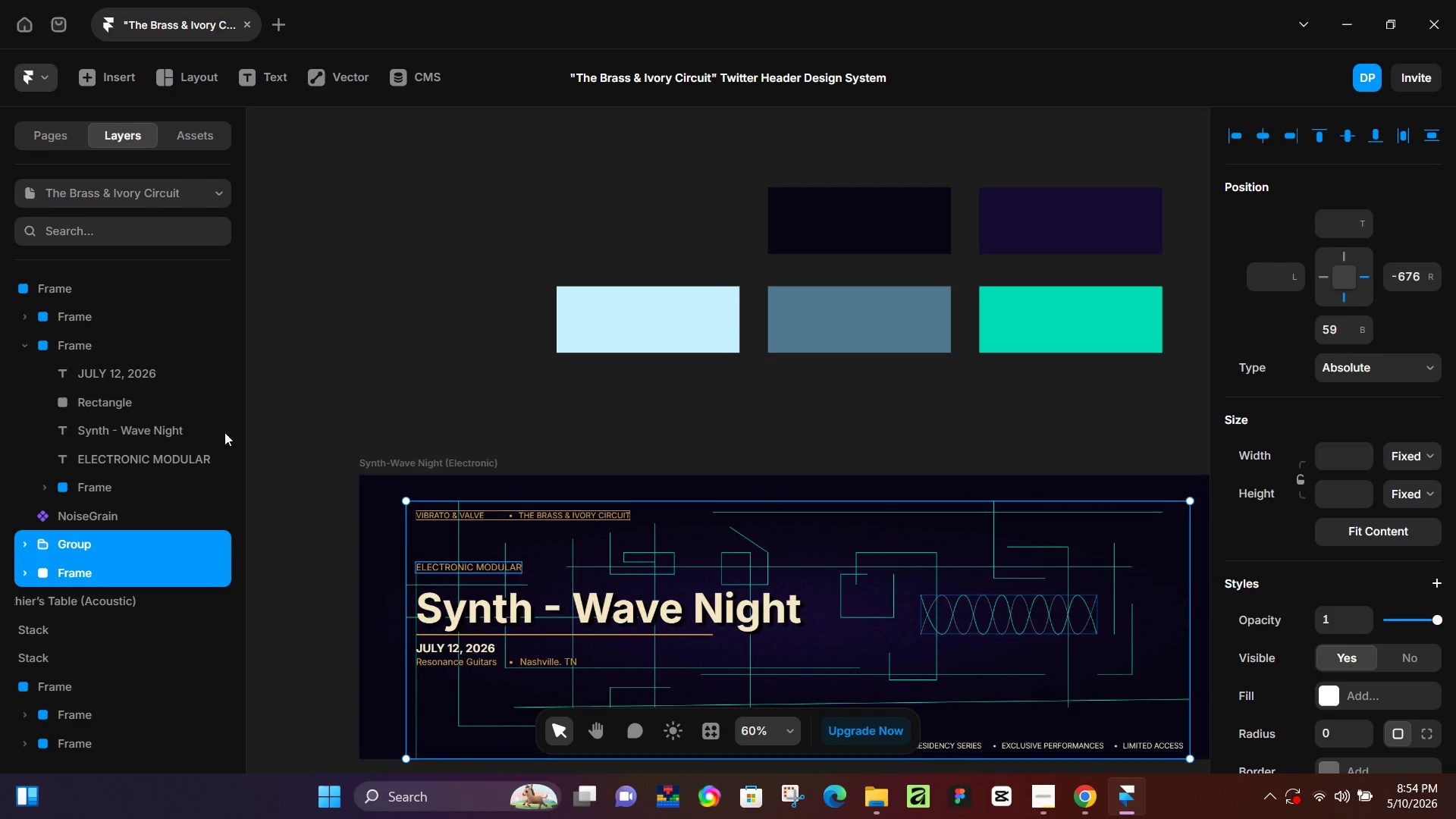 
double_click([115, 543])
 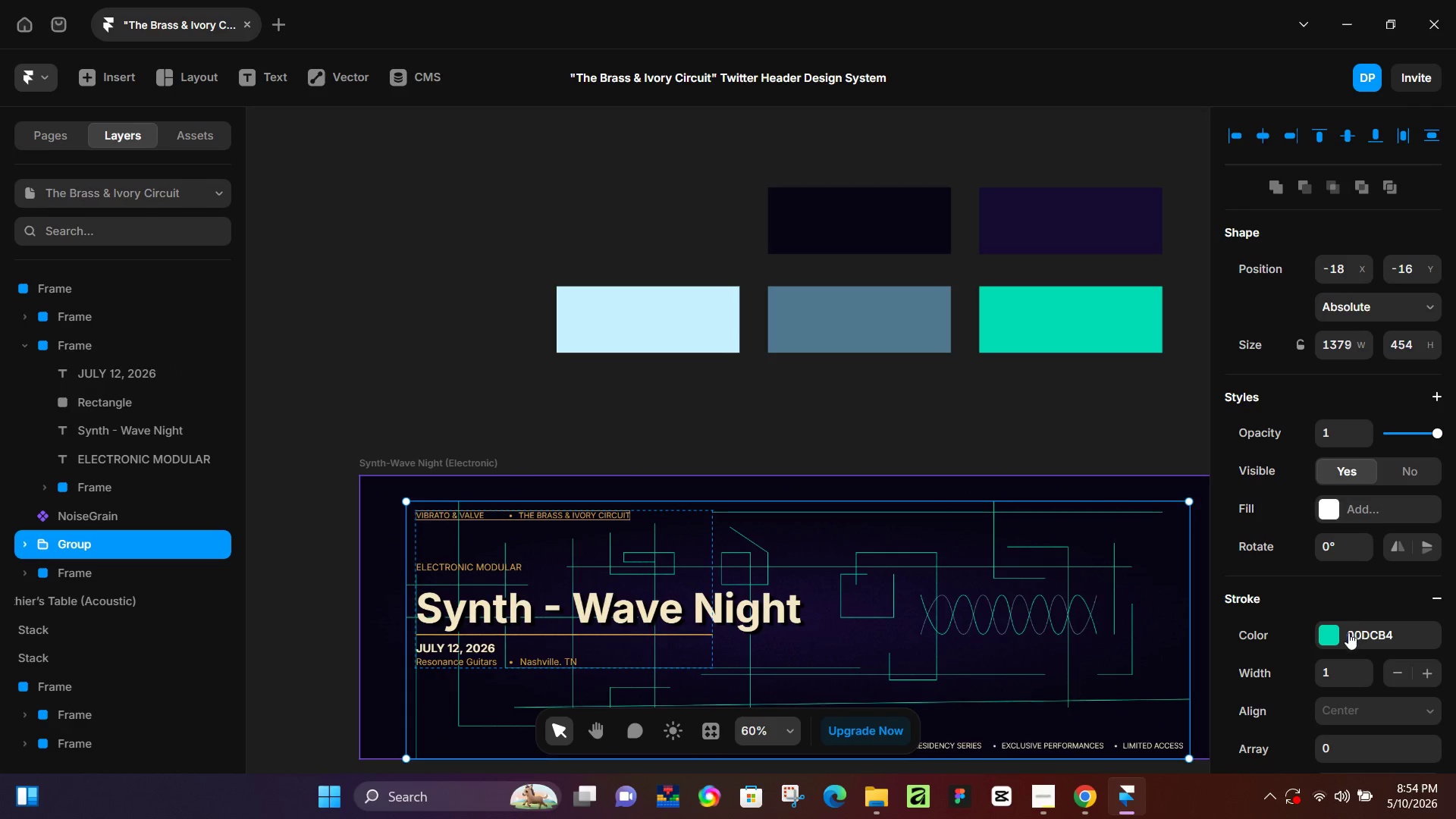 
left_click([1341, 635])
 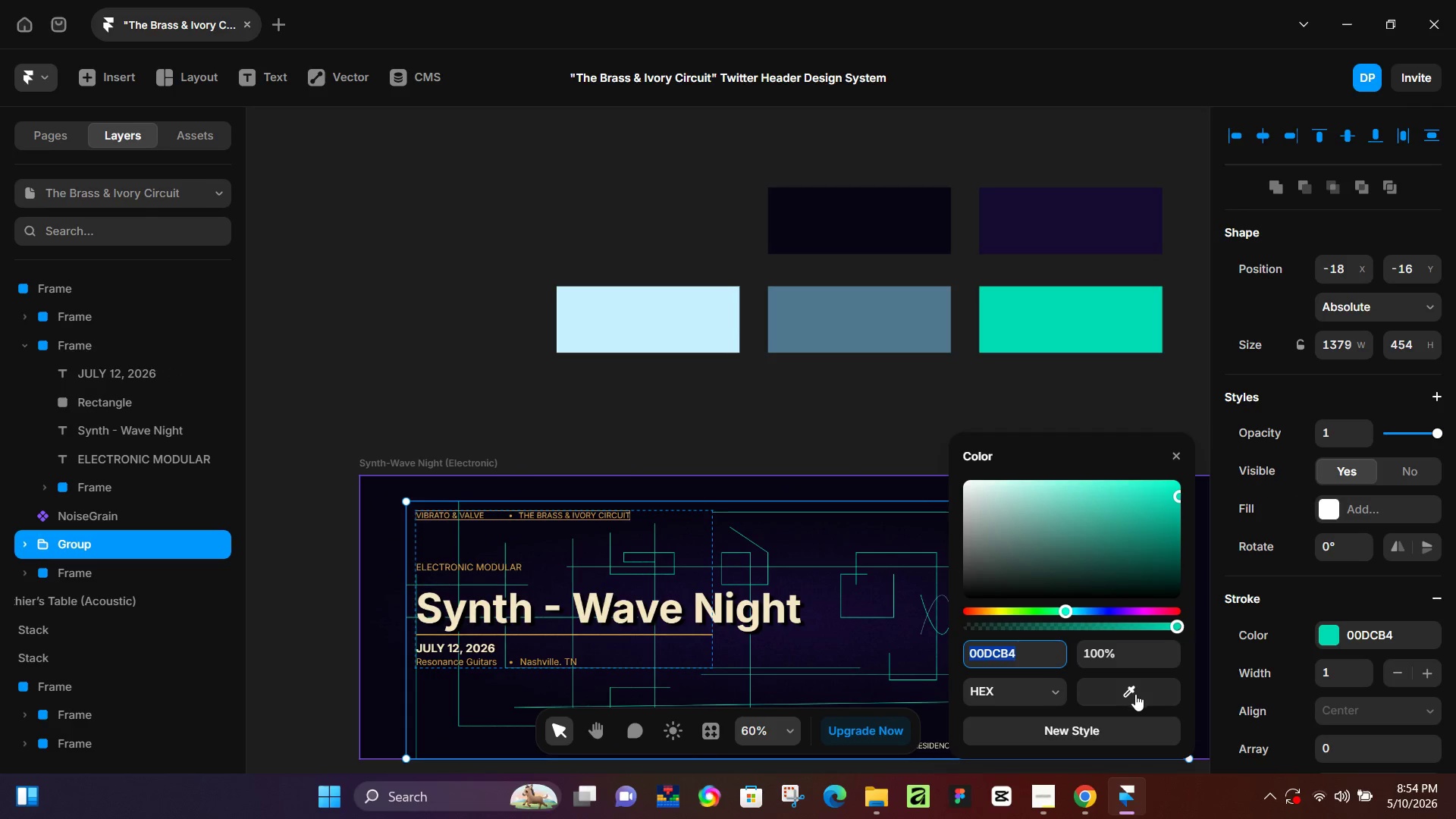 
left_click_drag(start_coordinate=[1134, 695], to_coordinate=[905, 334])
 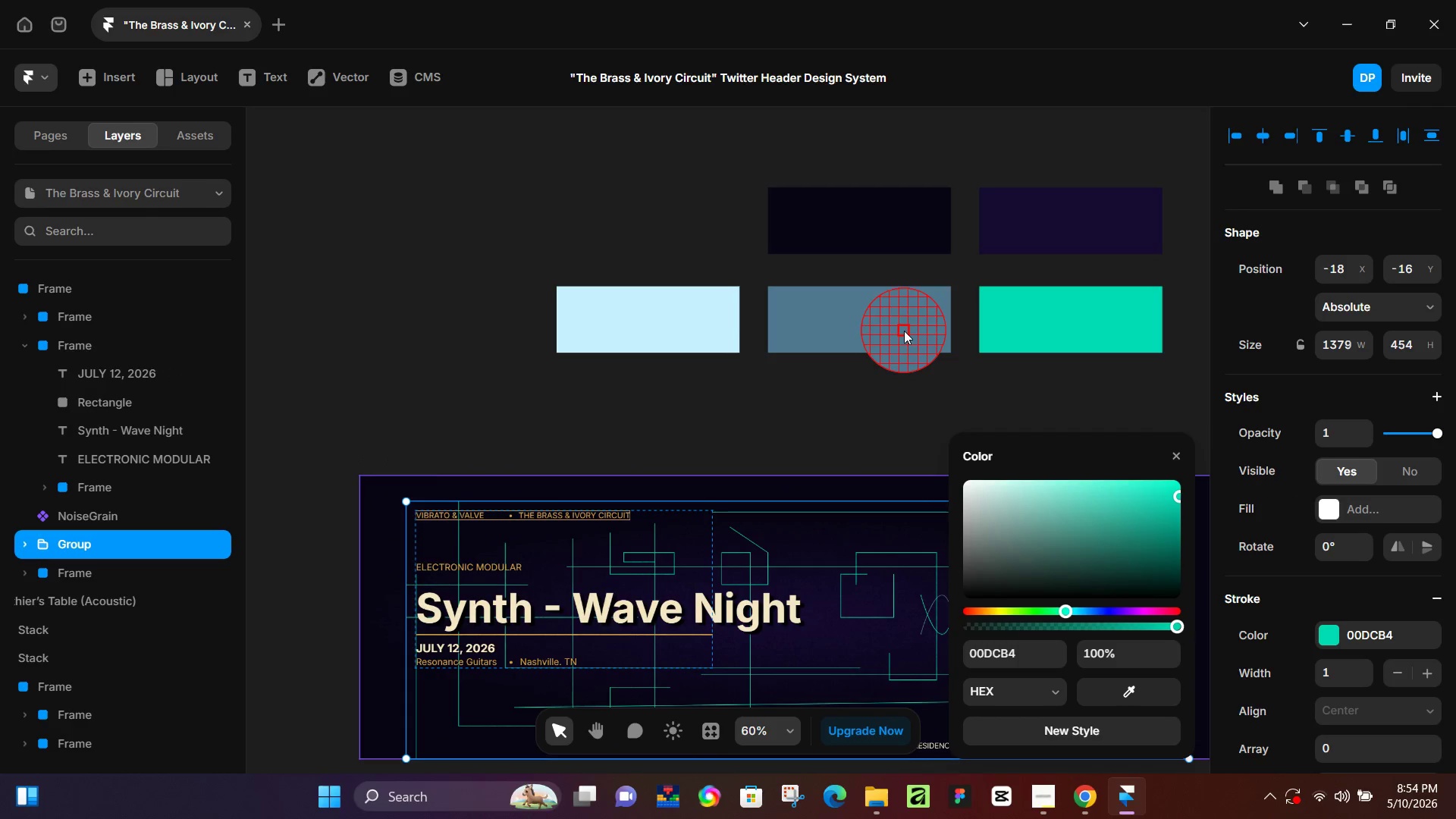 
left_click([904, 331])
 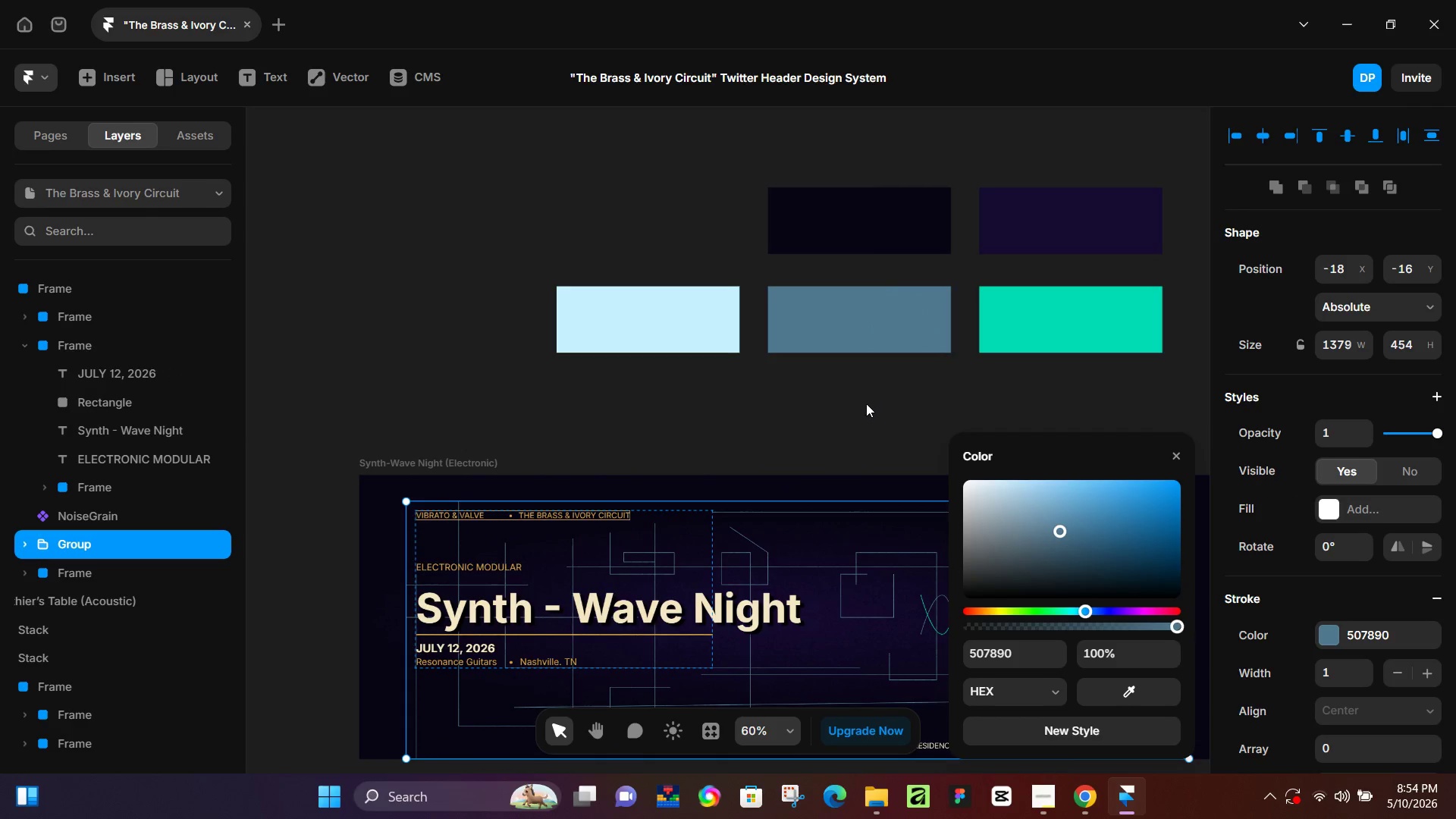 
left_click([864, 405])
 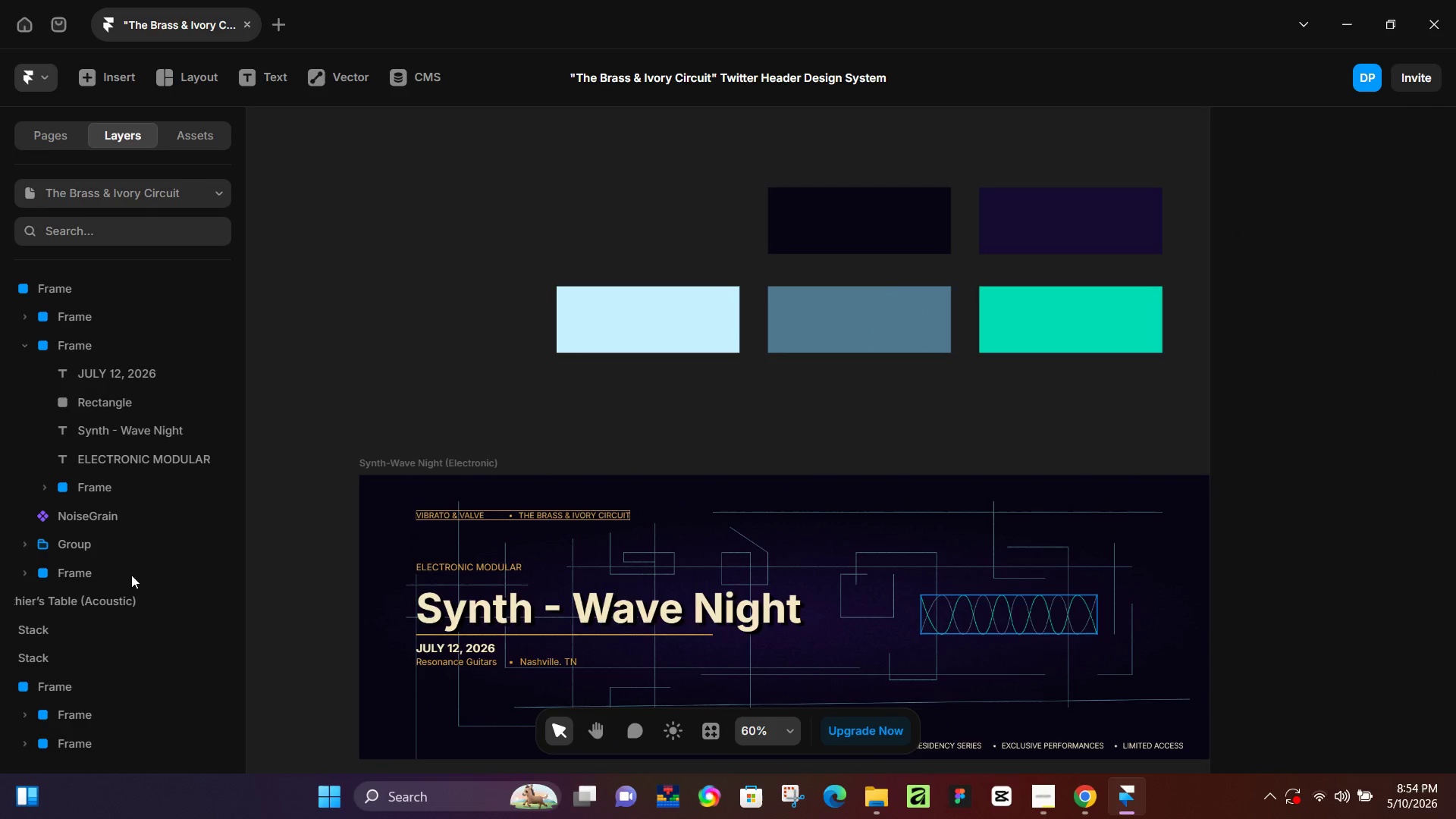 
left_click([98, 548])
 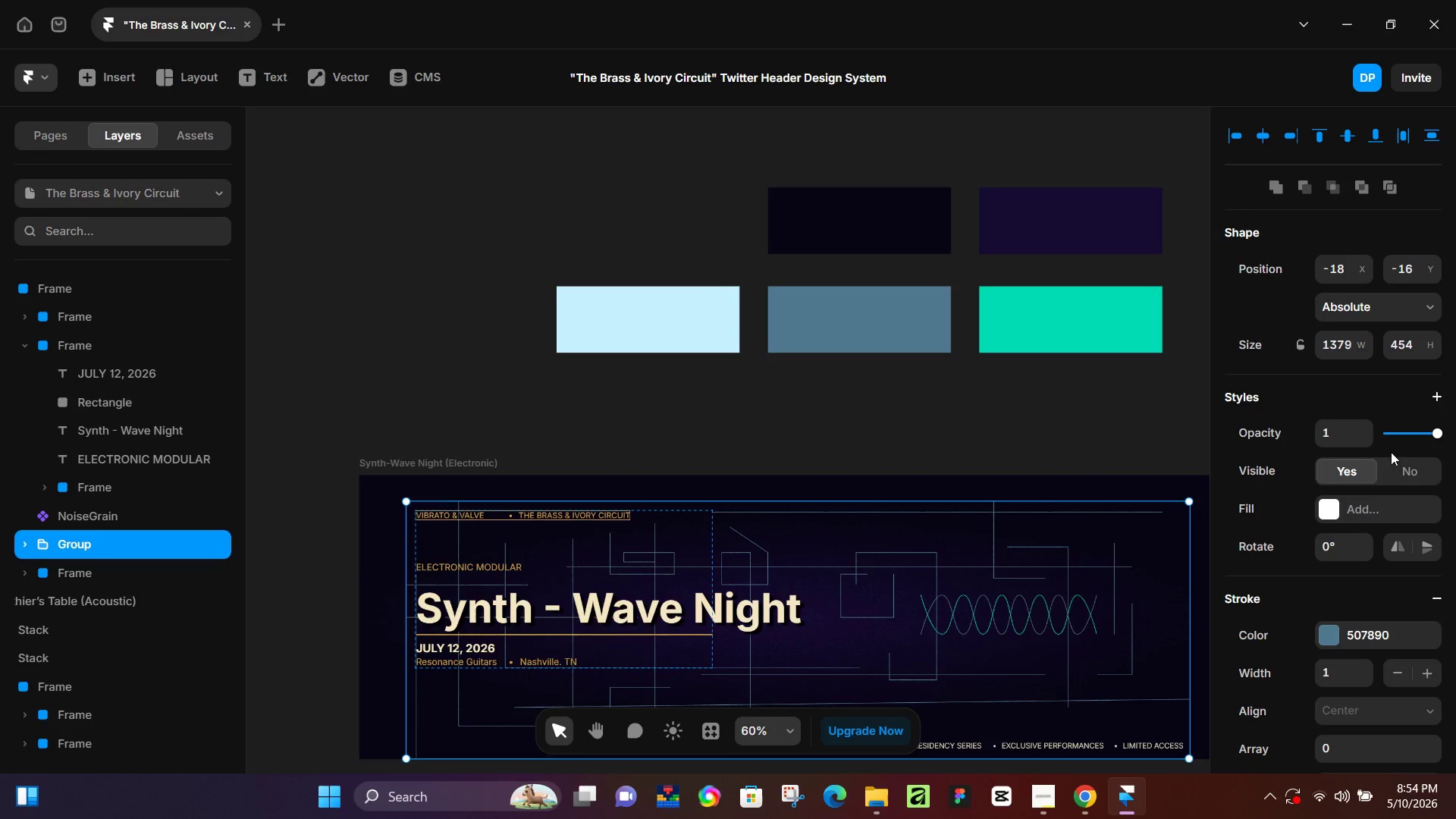 
left_click([1398, 432])
 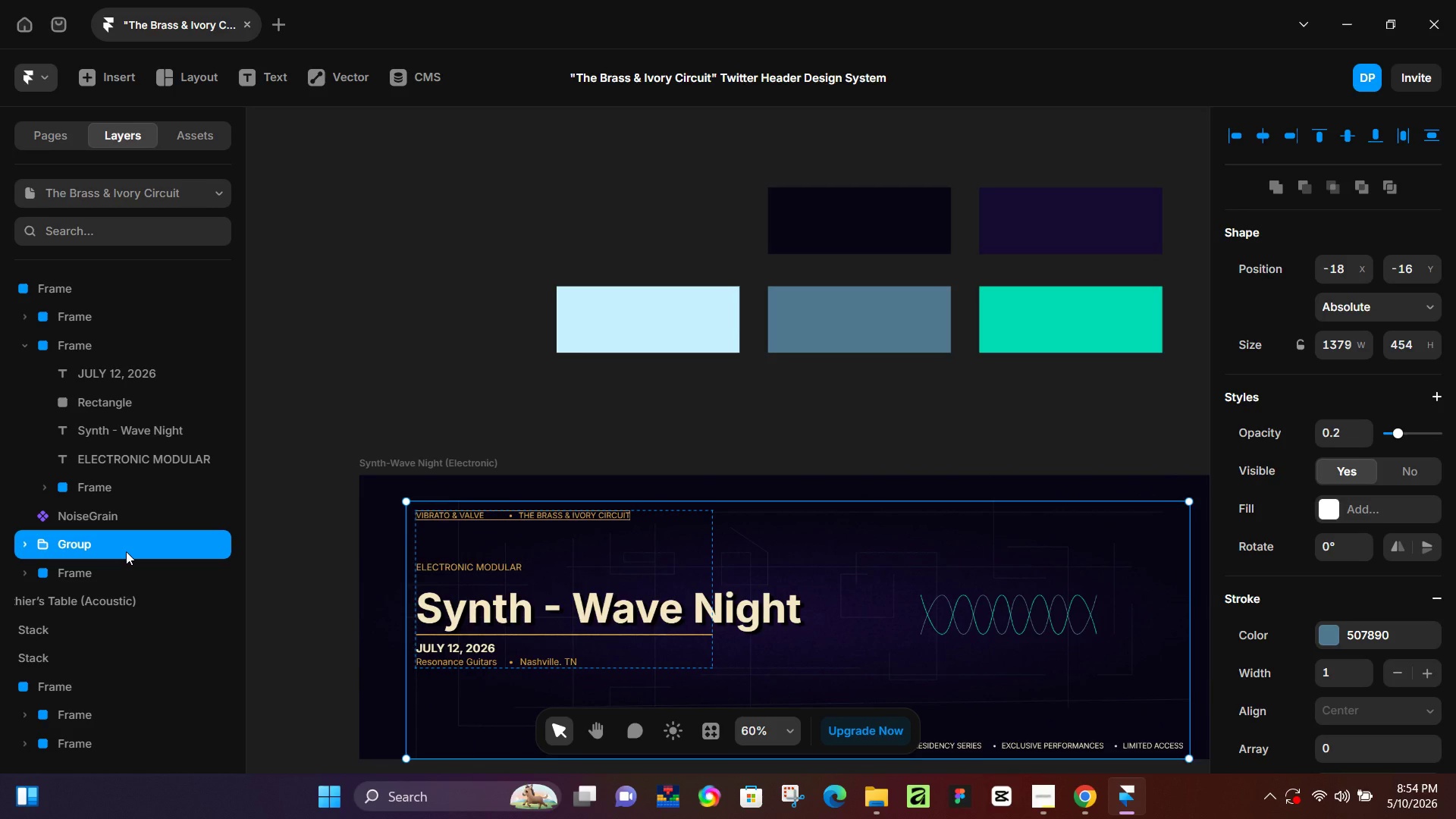 
hold_key(key=ShiftLeft, duration=0.36)
left_click([103, 569])
 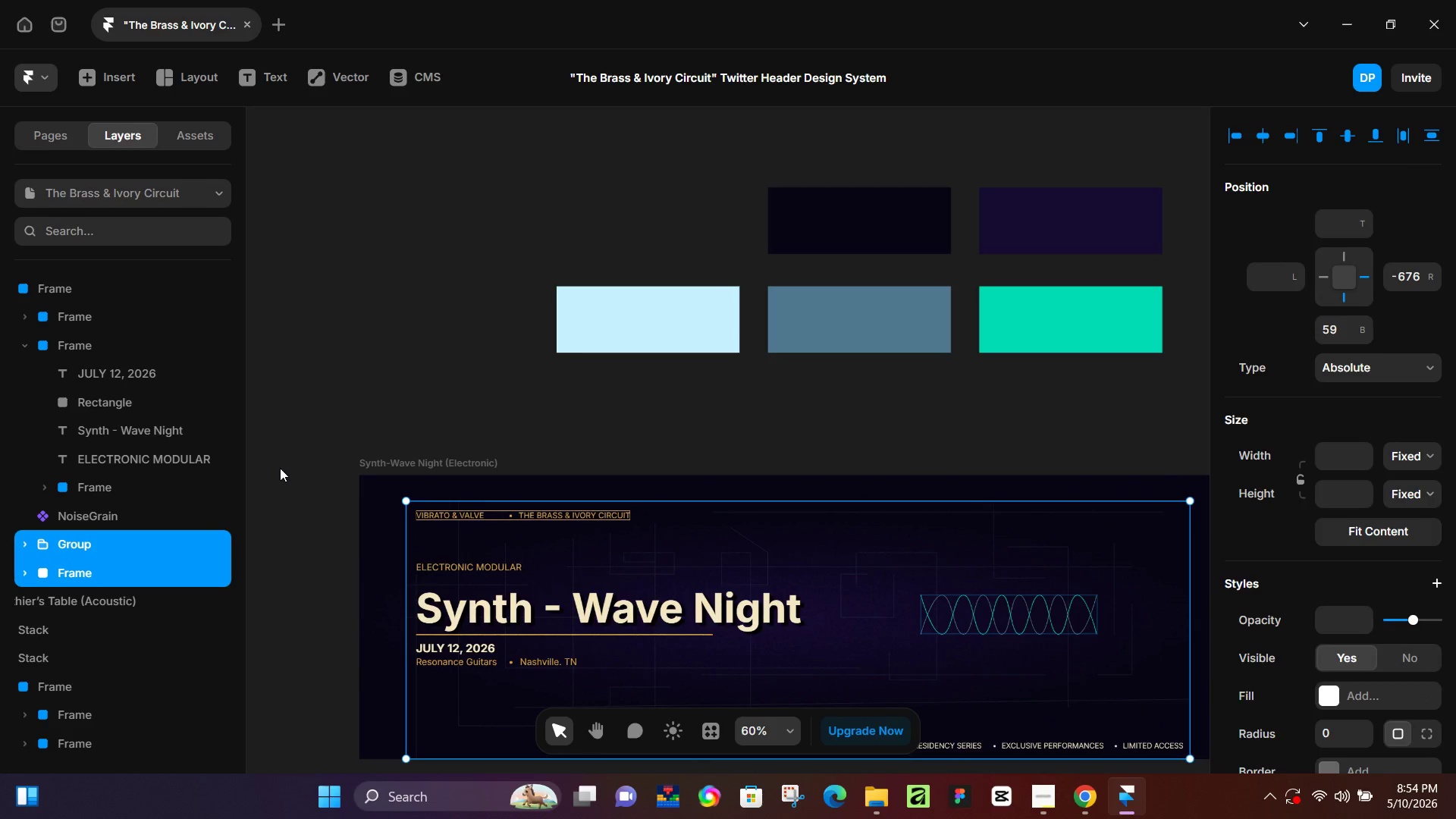 
double_click([108, 568])
 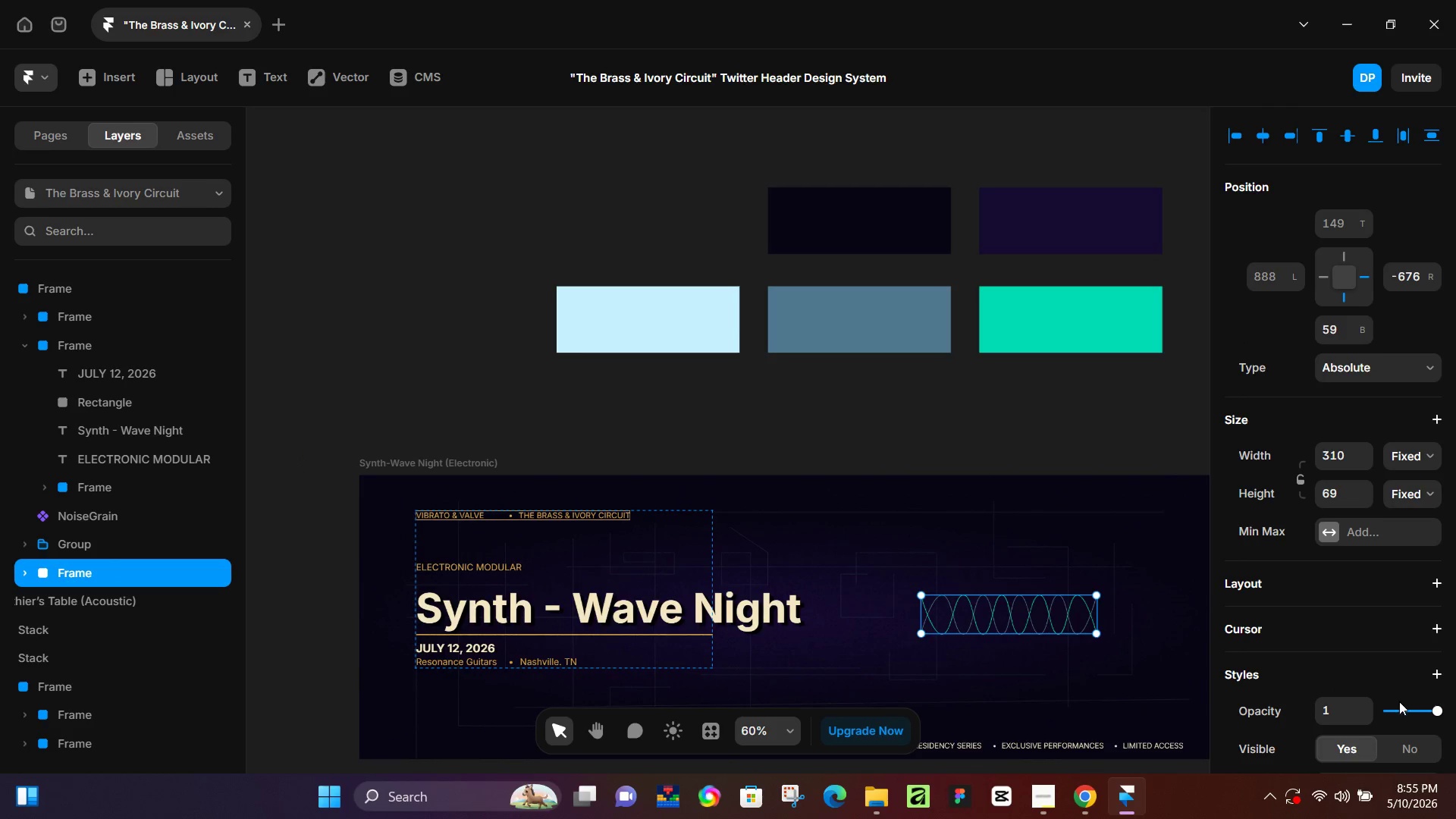 
left_click([1407, 712])
 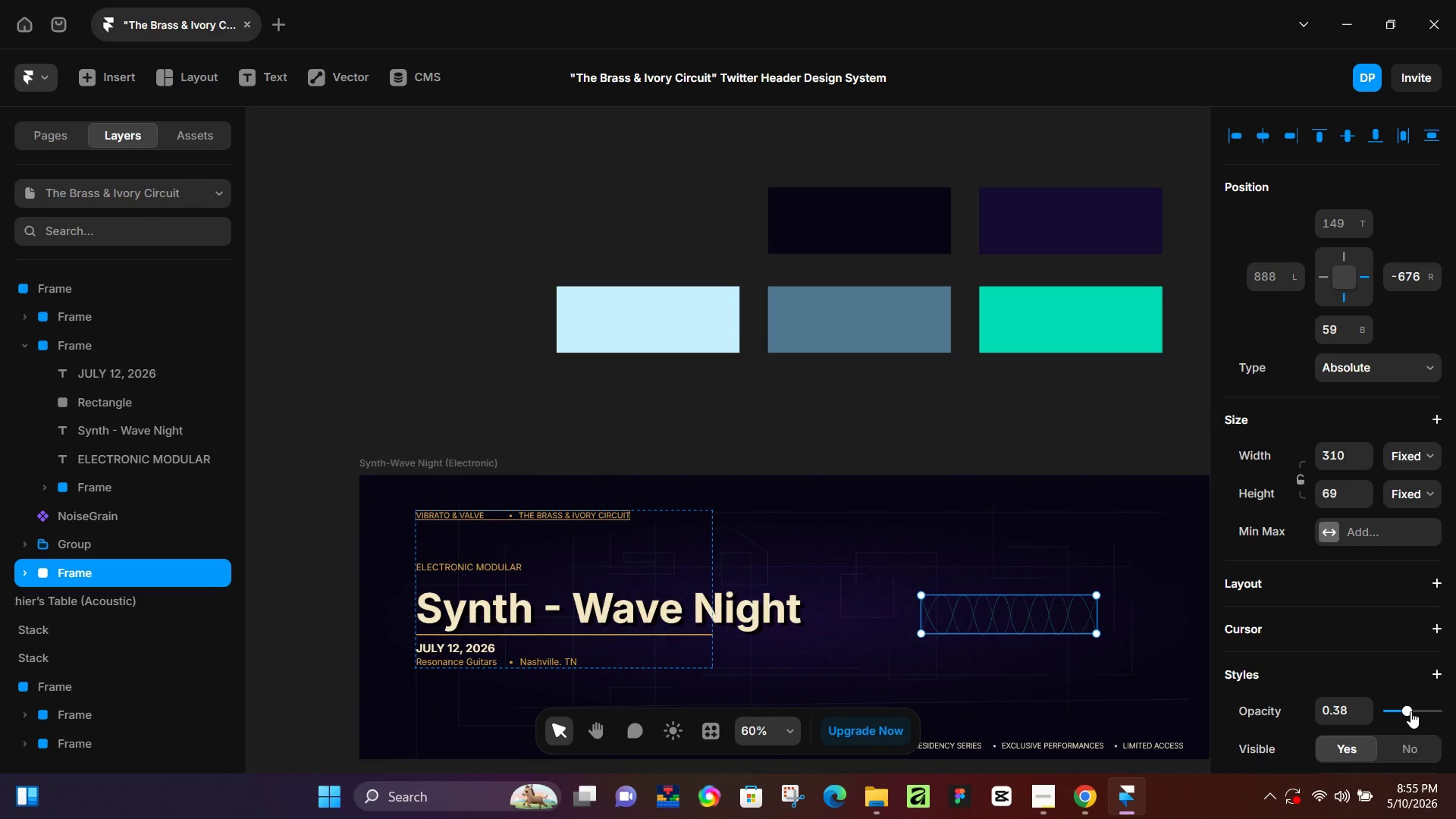 
scroll: coordinate [1410, 711], scroll_direction: down, amount: 3.0
 